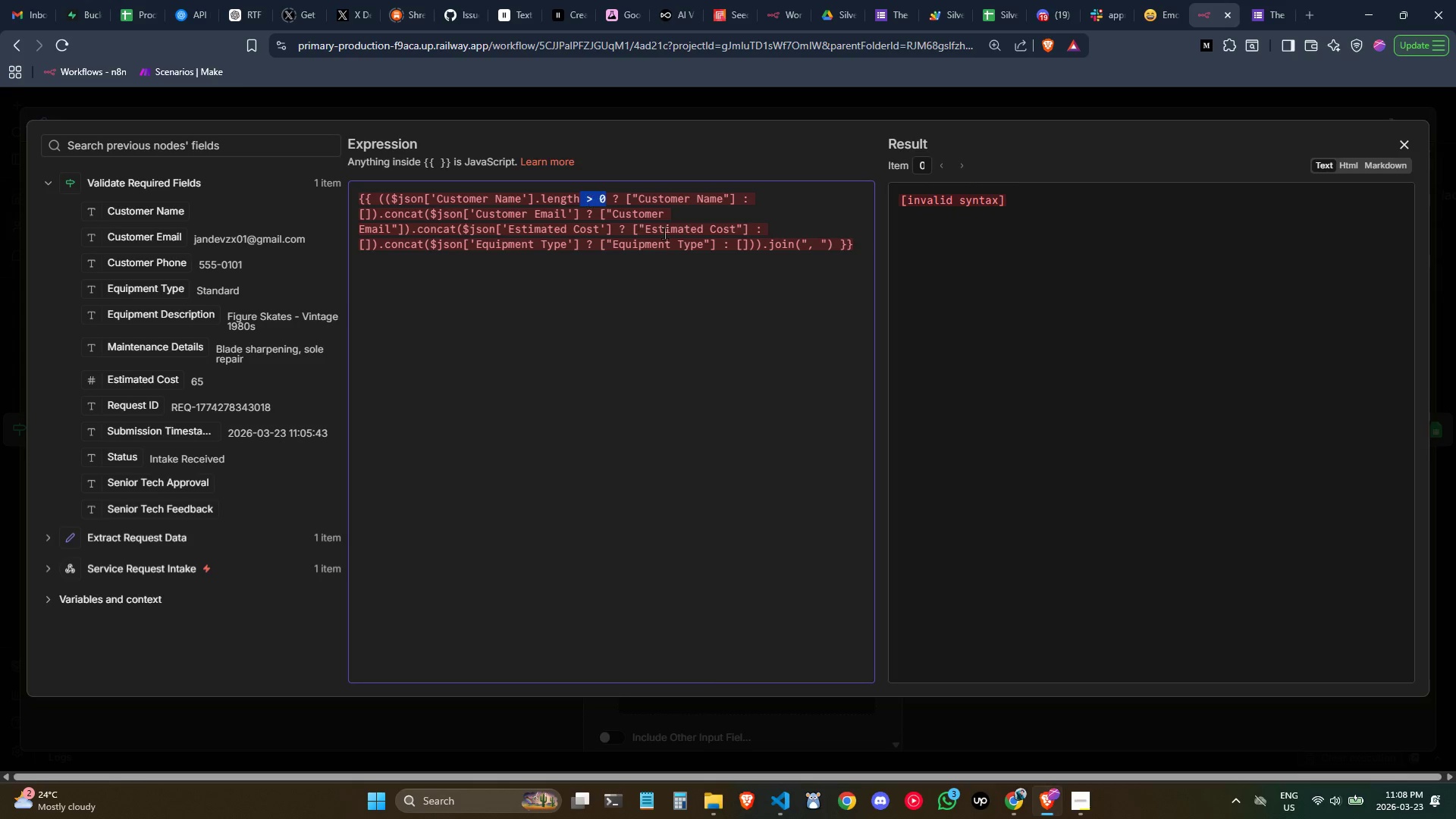 
key(Control+C)
 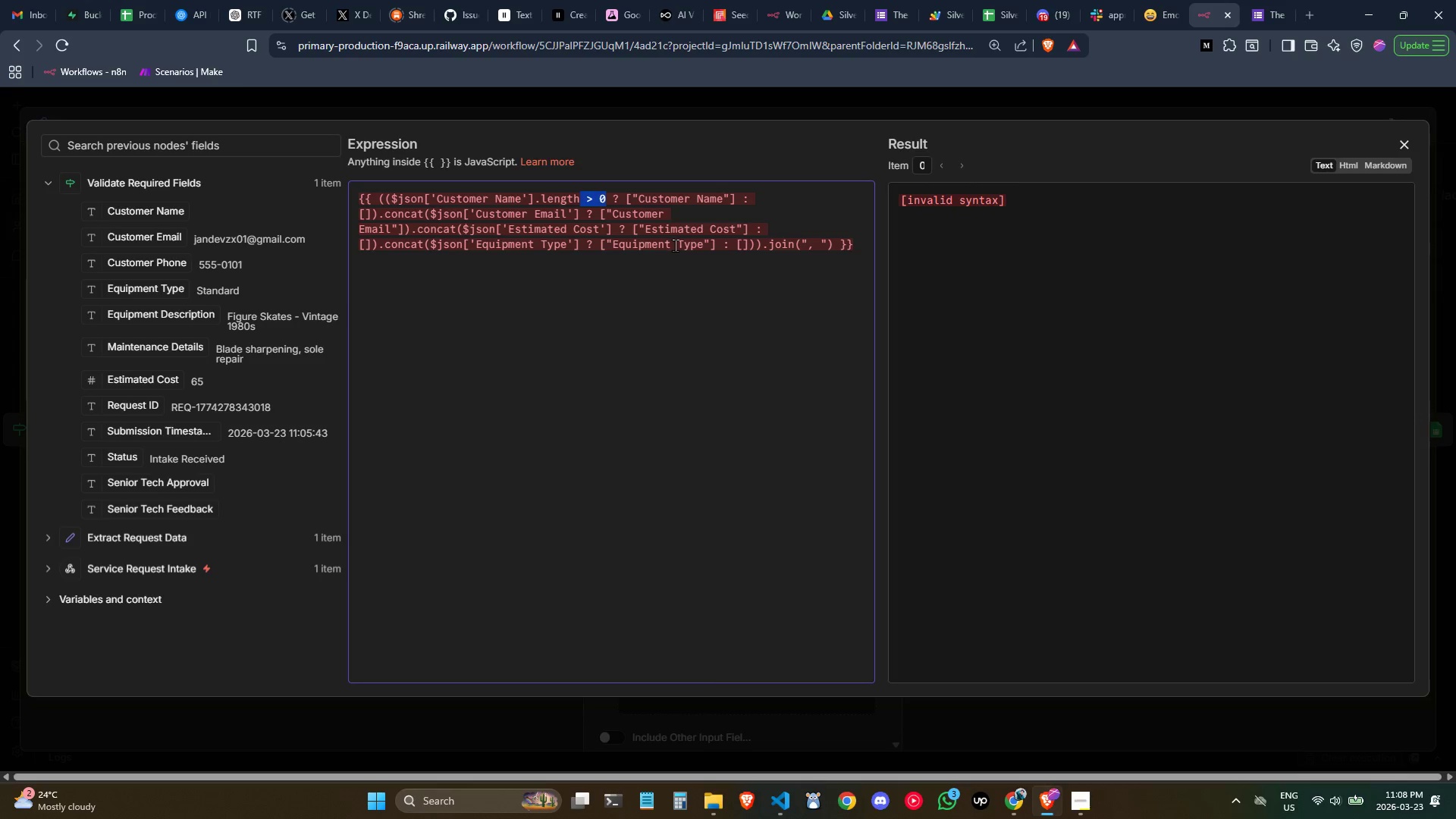 
key(Control+C)
 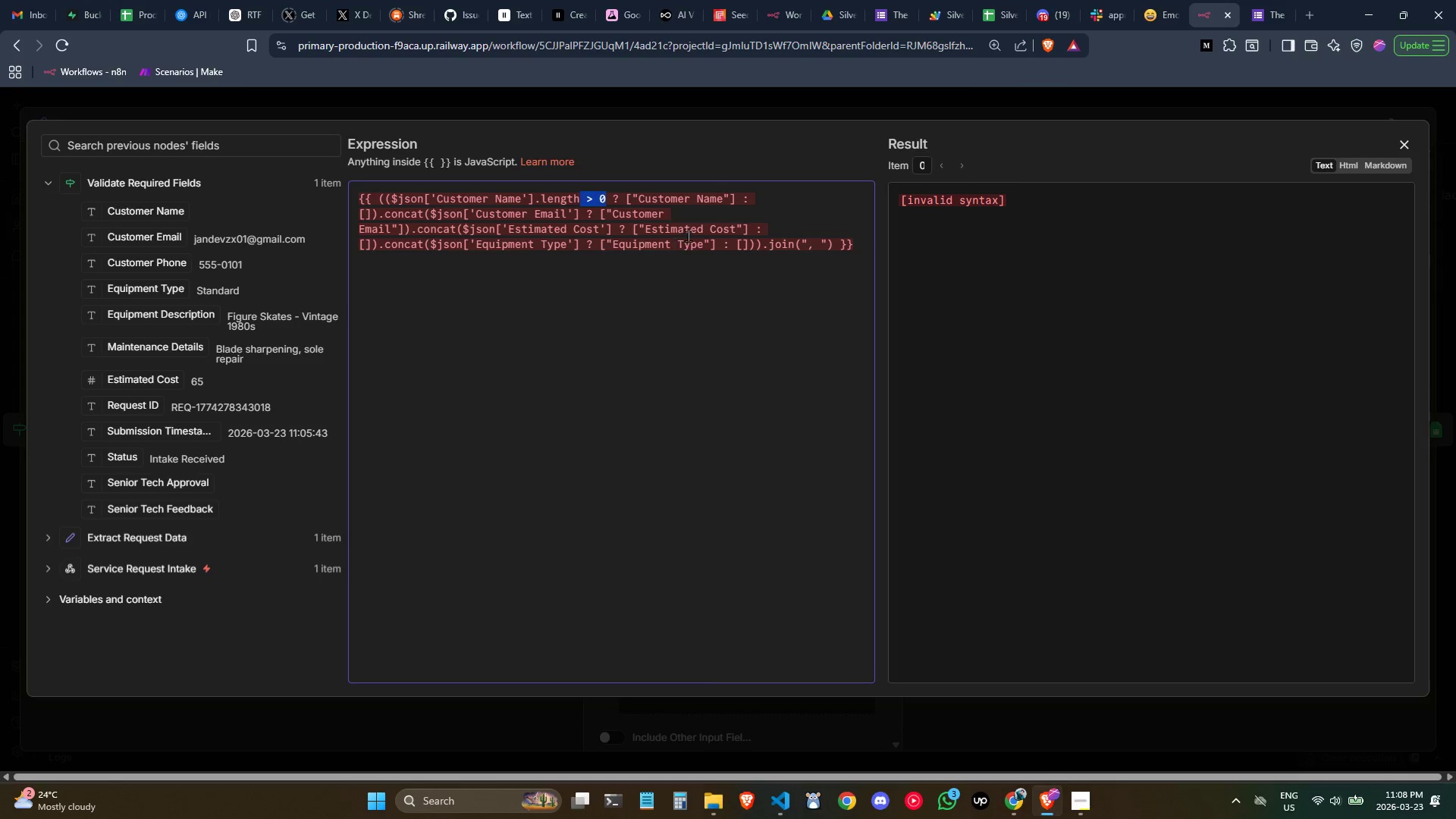 
key(Control+C)
 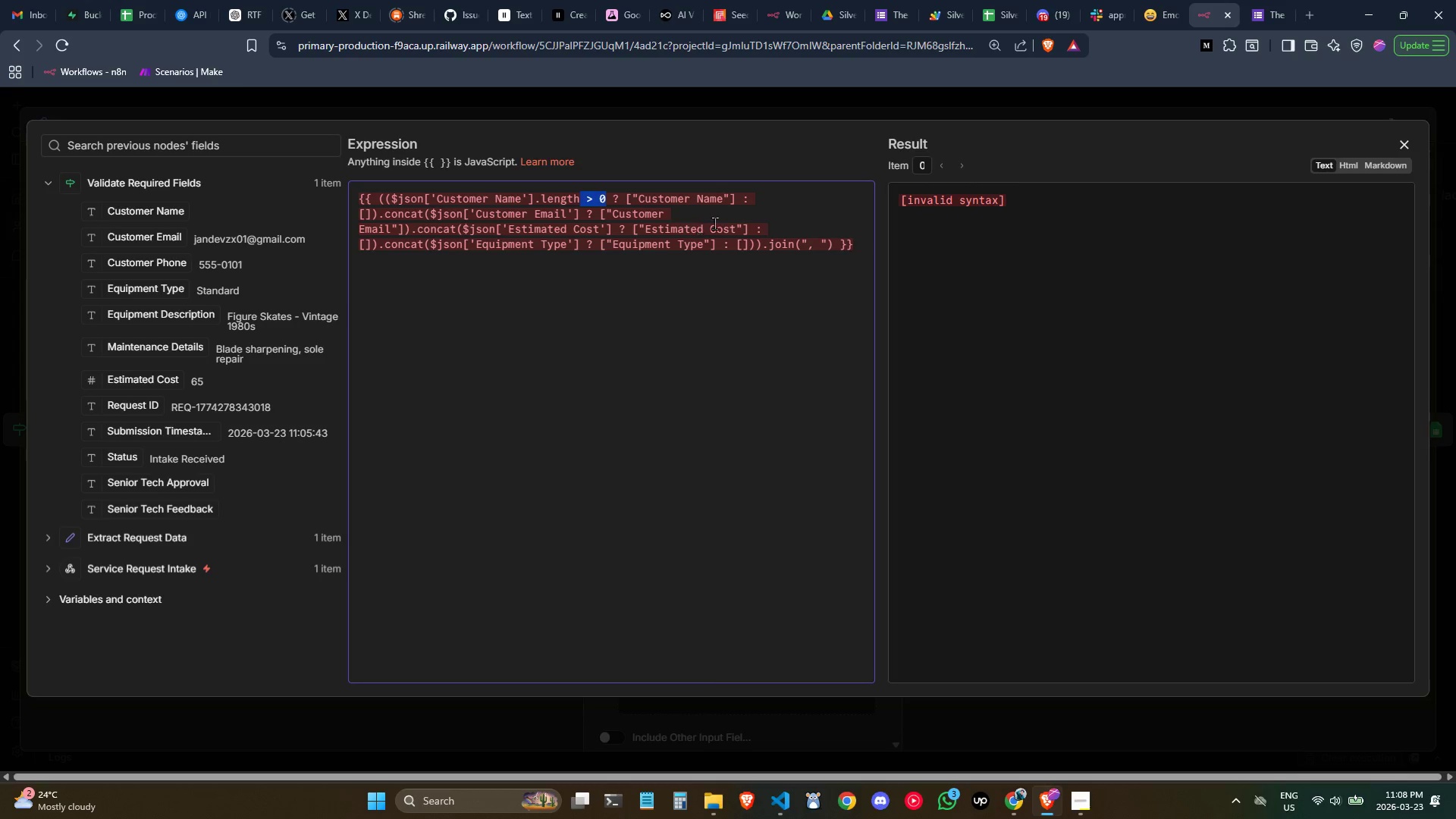 
key(Control+C)
 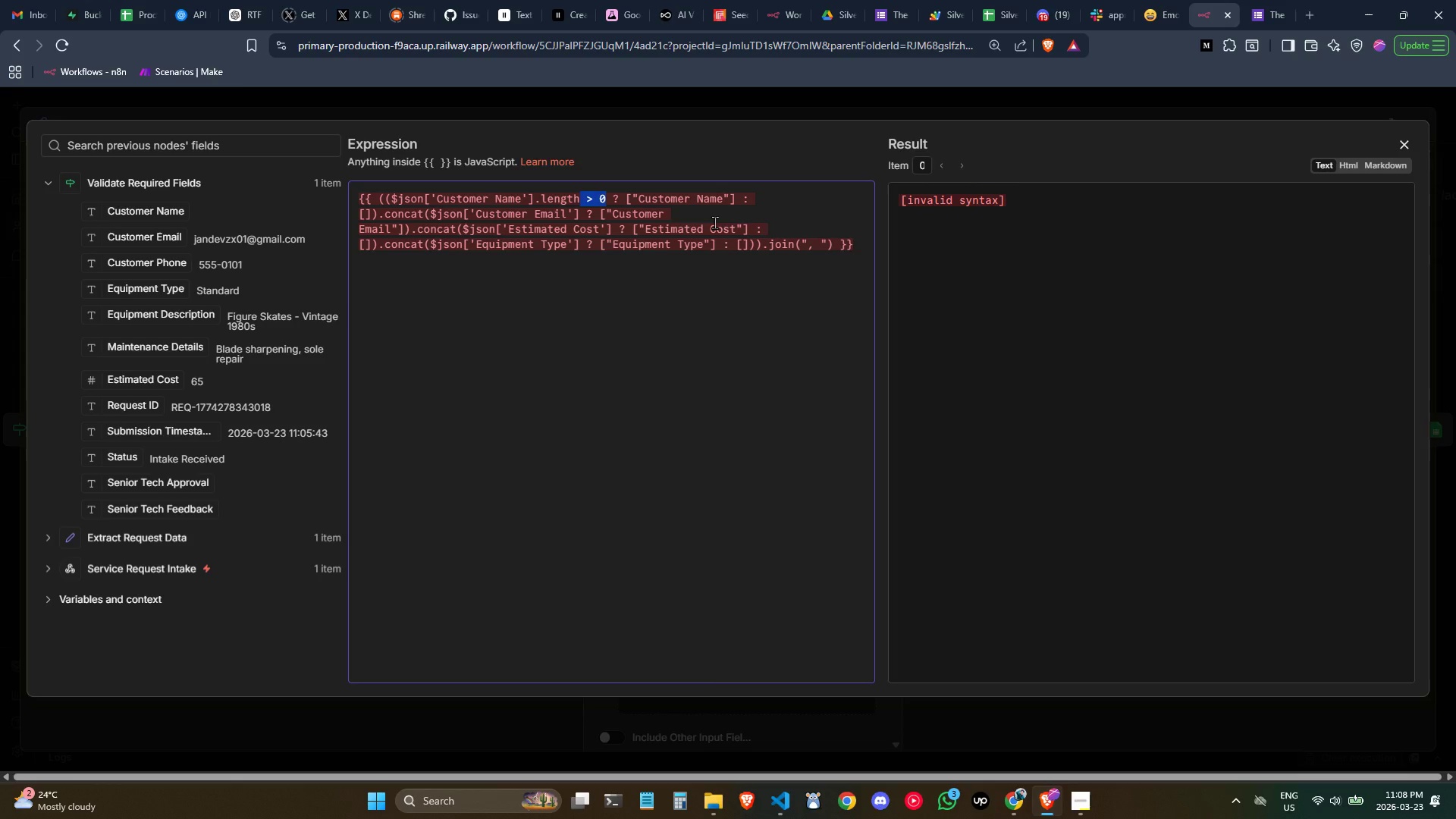 
key(Control+C)
 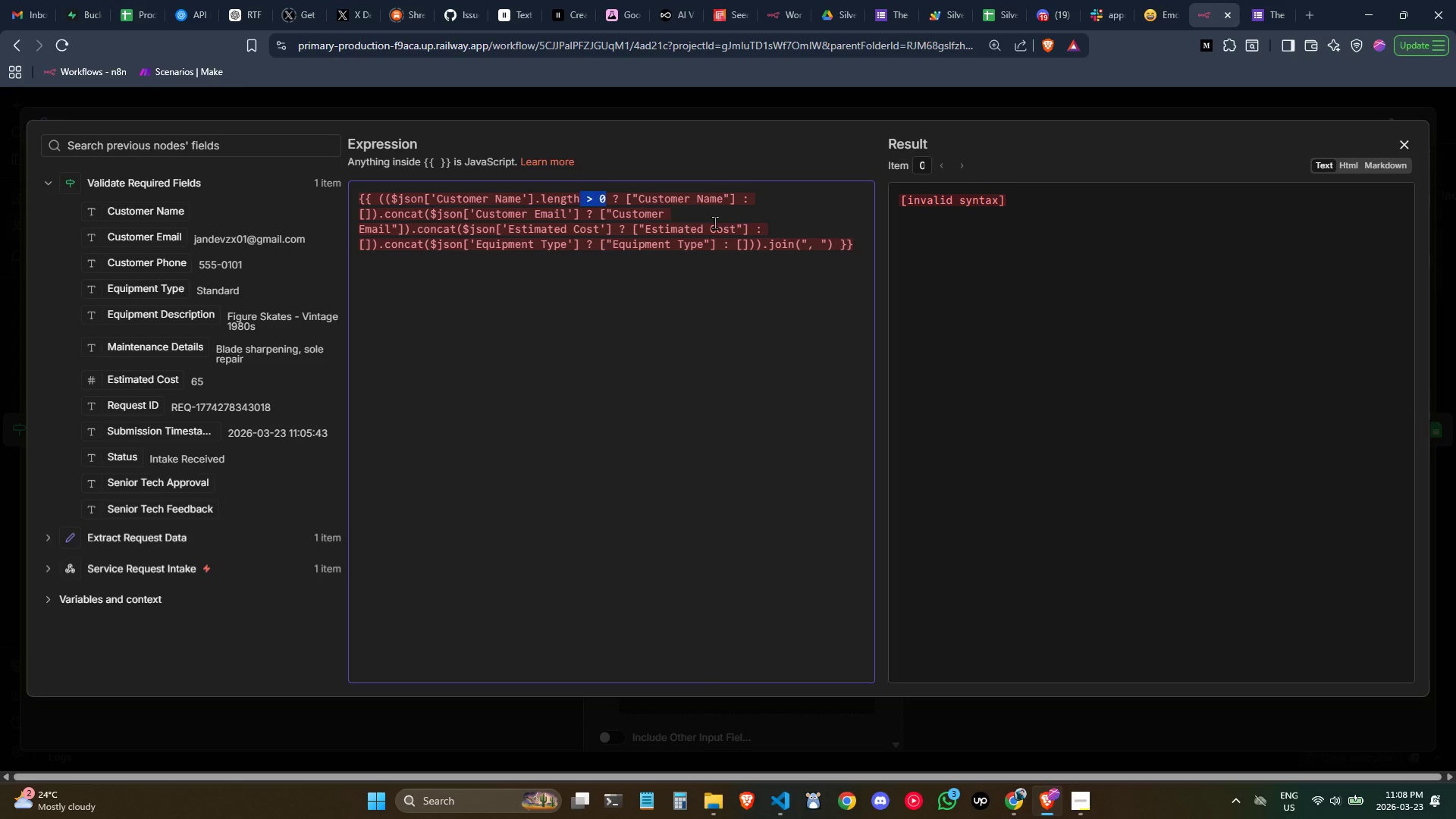 
key(Control+C)
 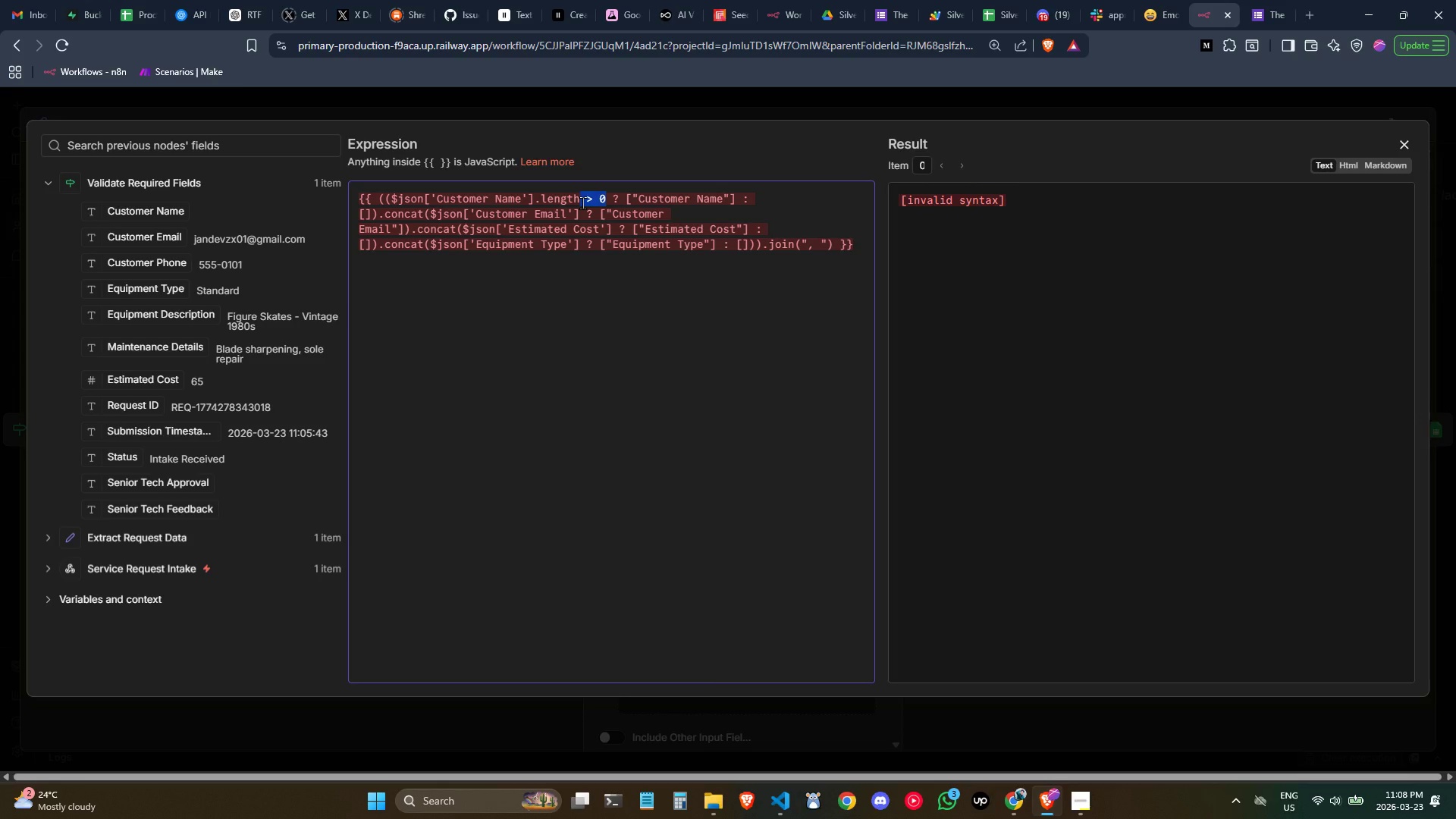 
wait(8.44)
 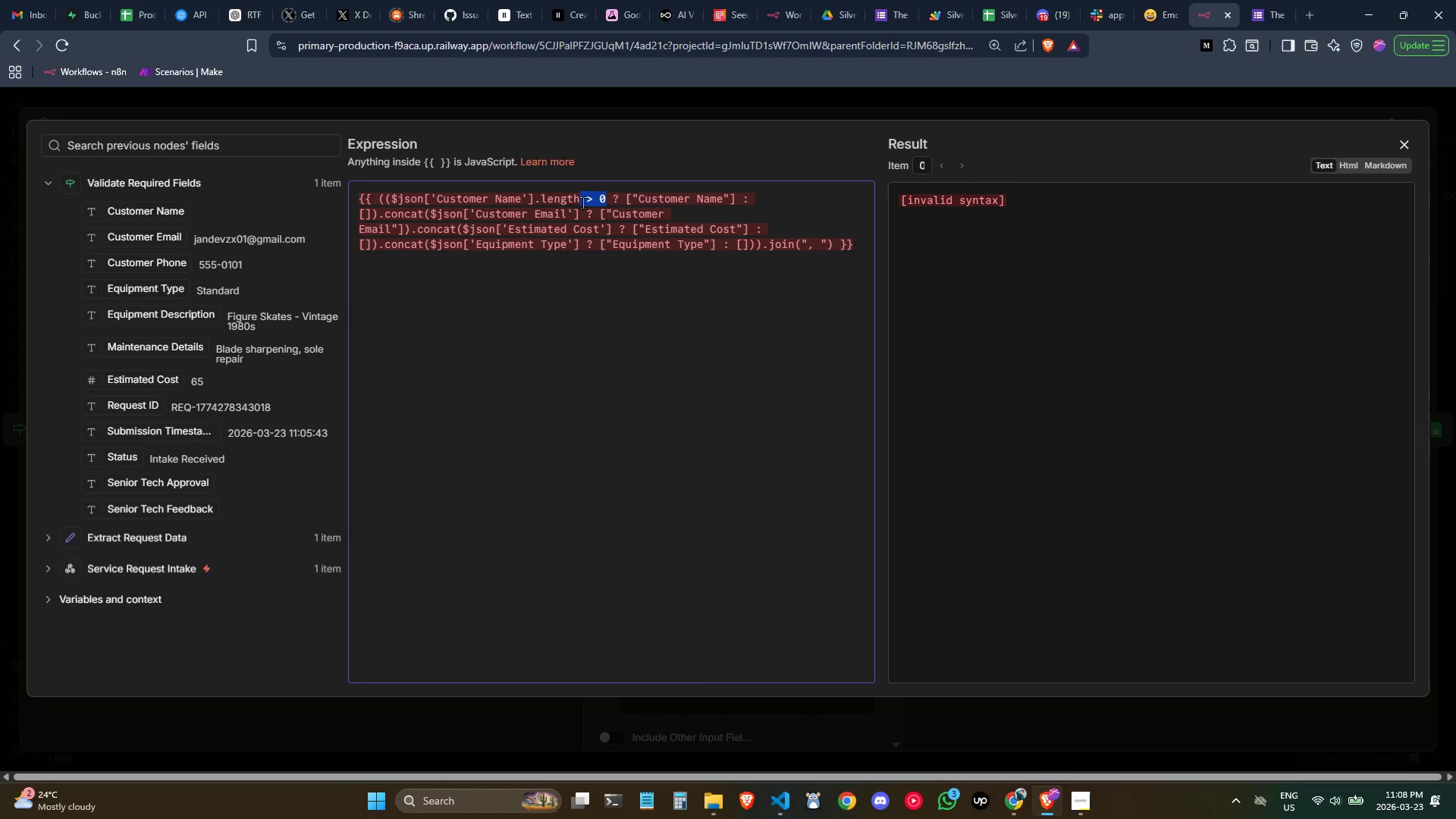 
key(Control+C)
 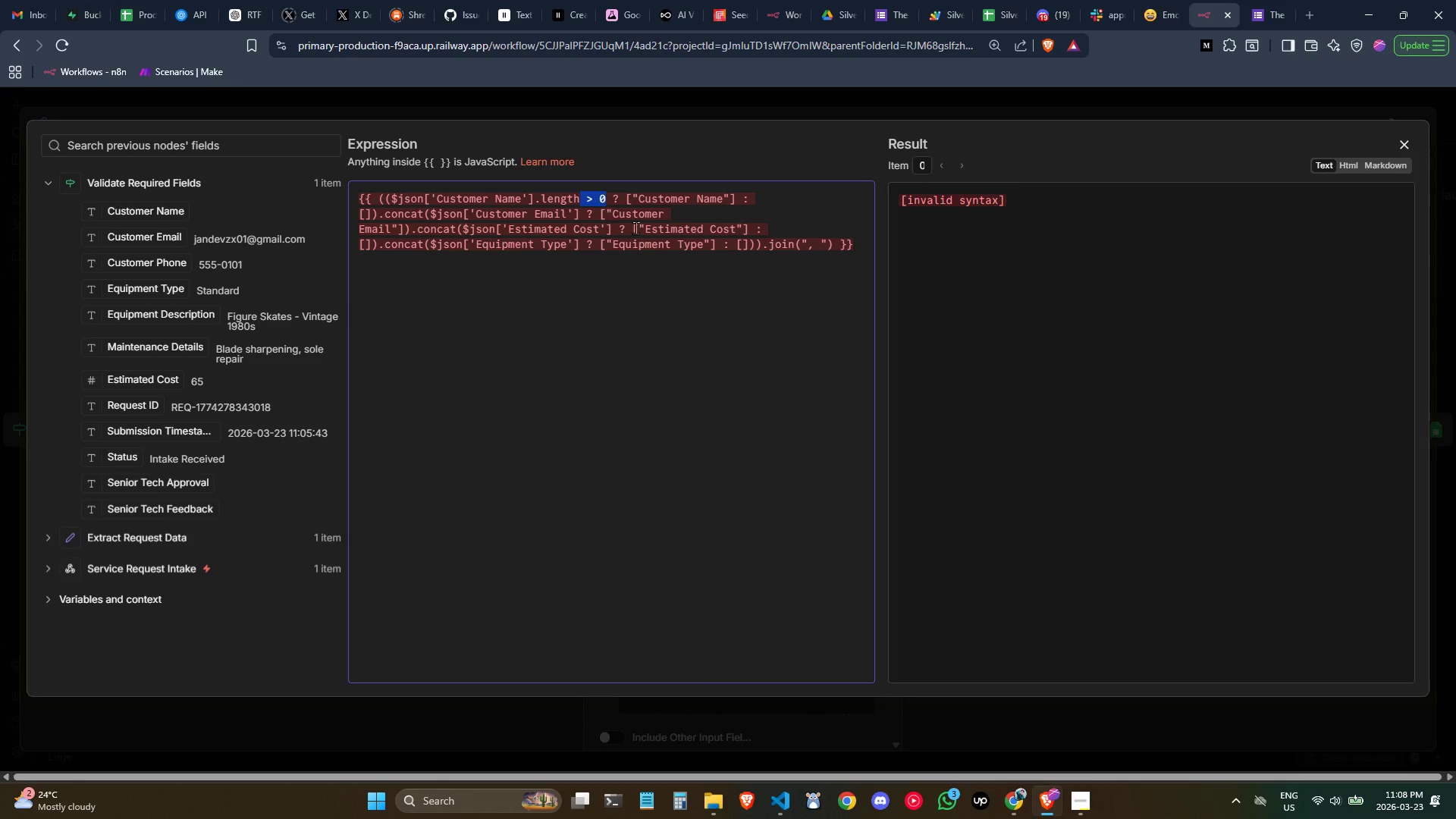 
key(Control+C)
 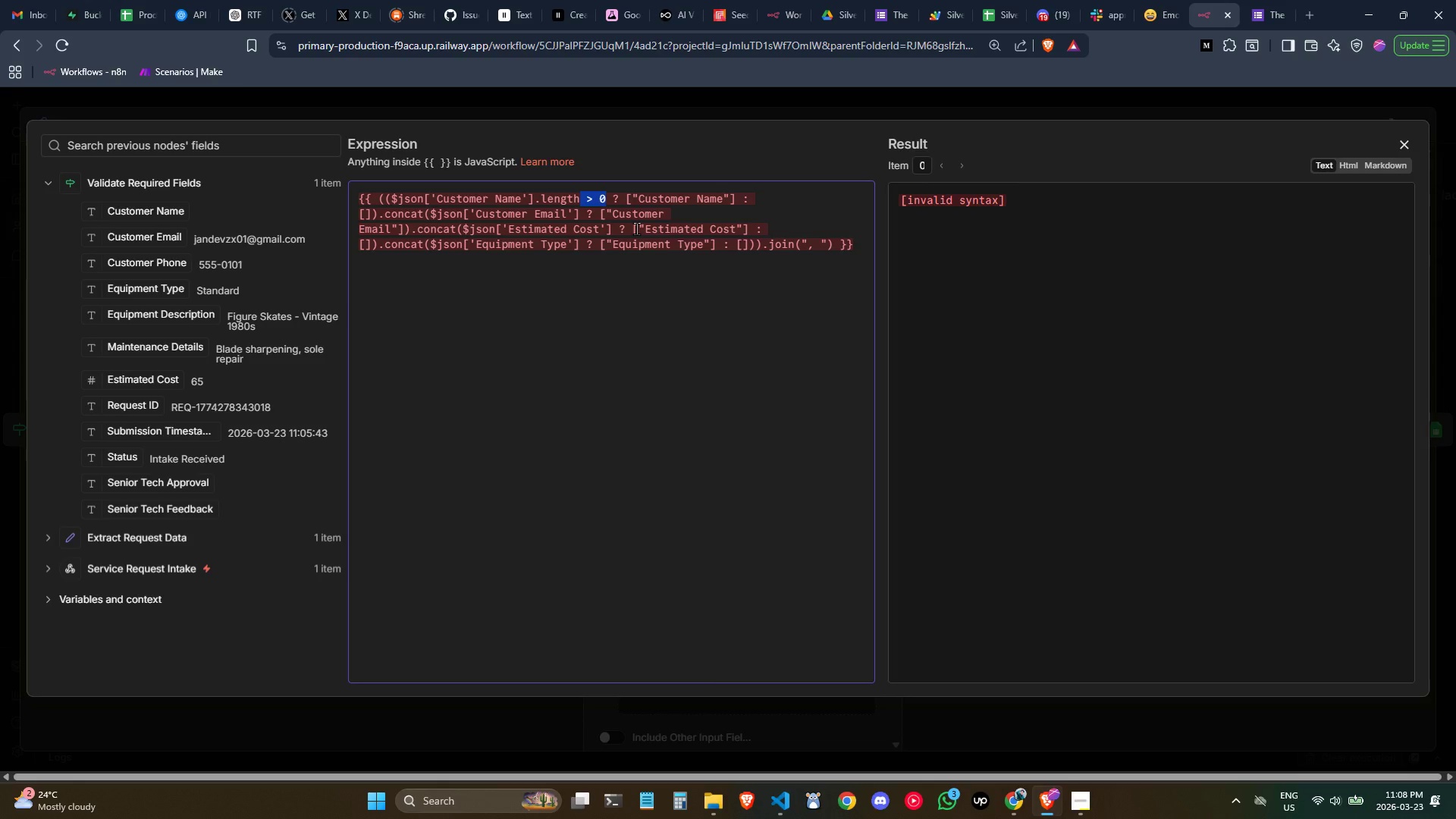 
key(Control+C)
 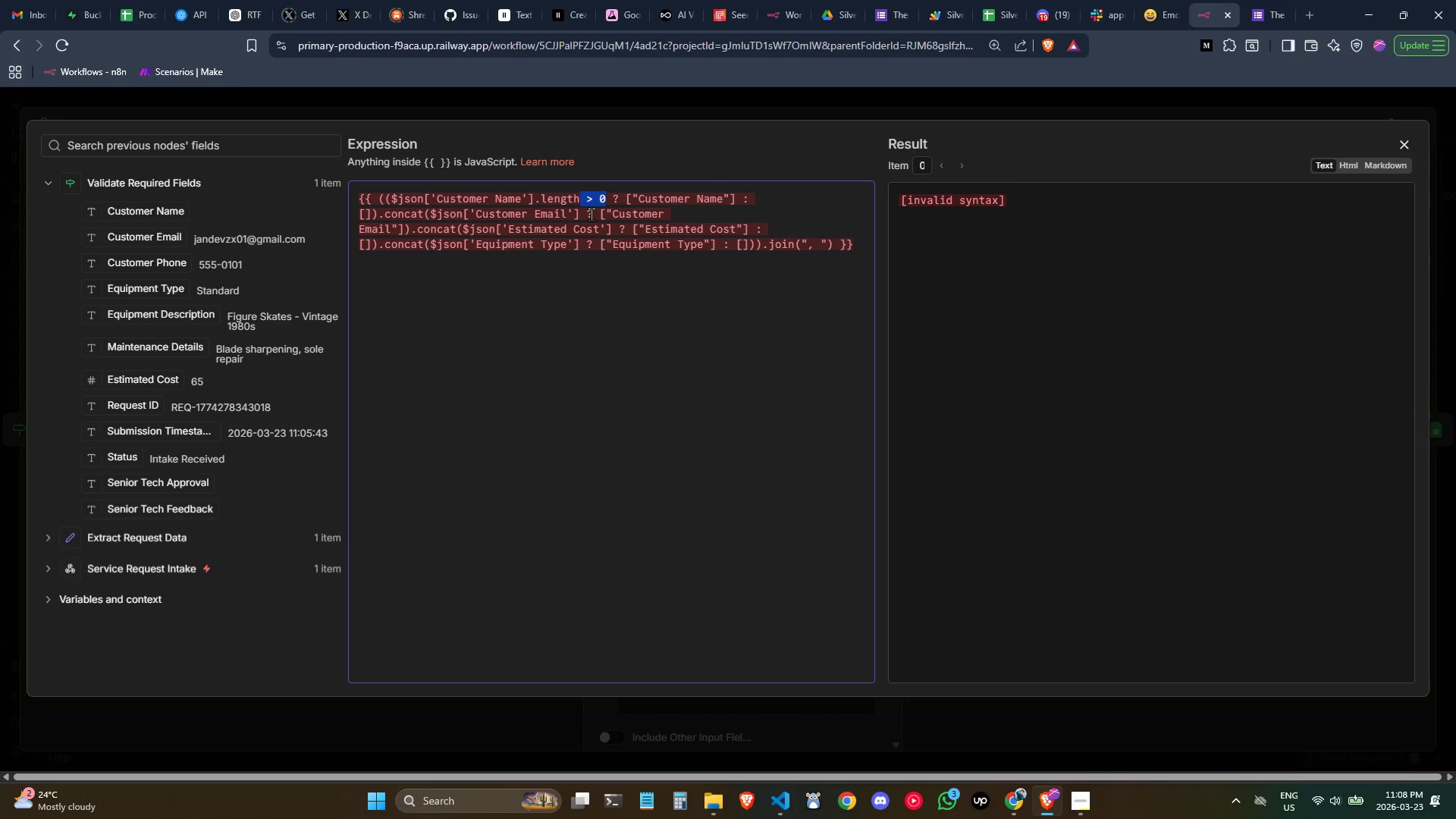 
wait(5.3)
 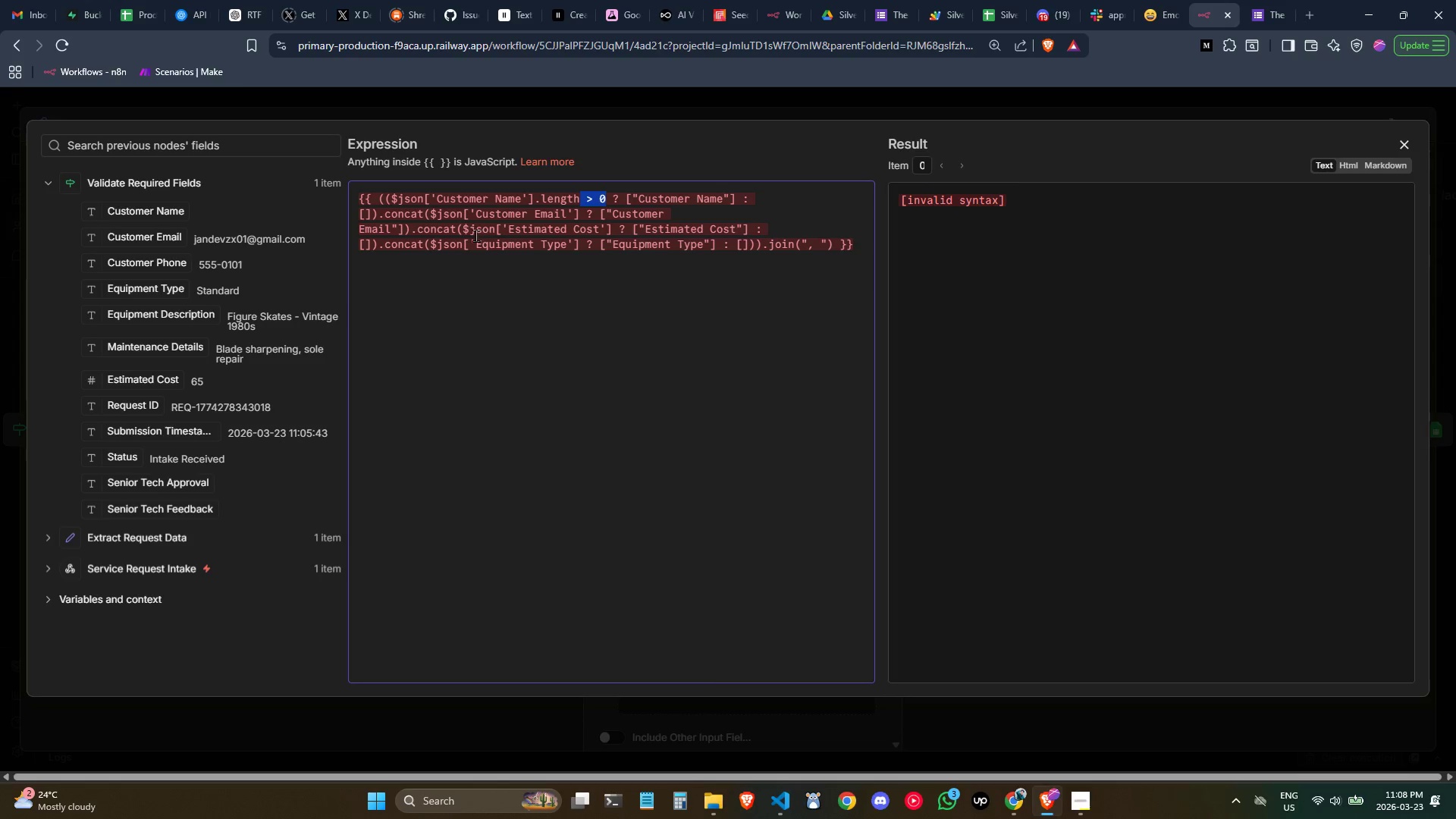 
left_click([580, 214])
 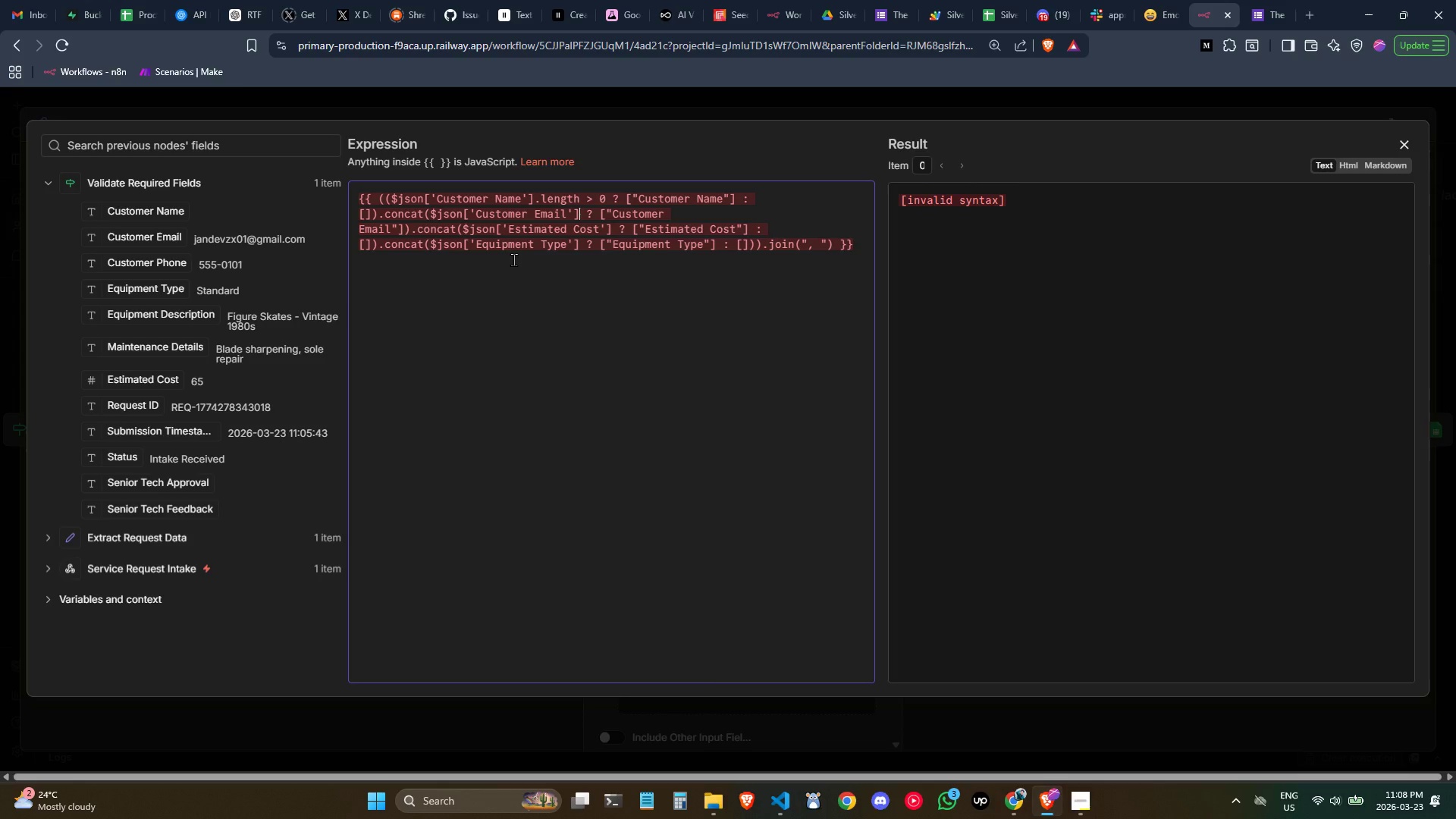 
wait(9.34)
 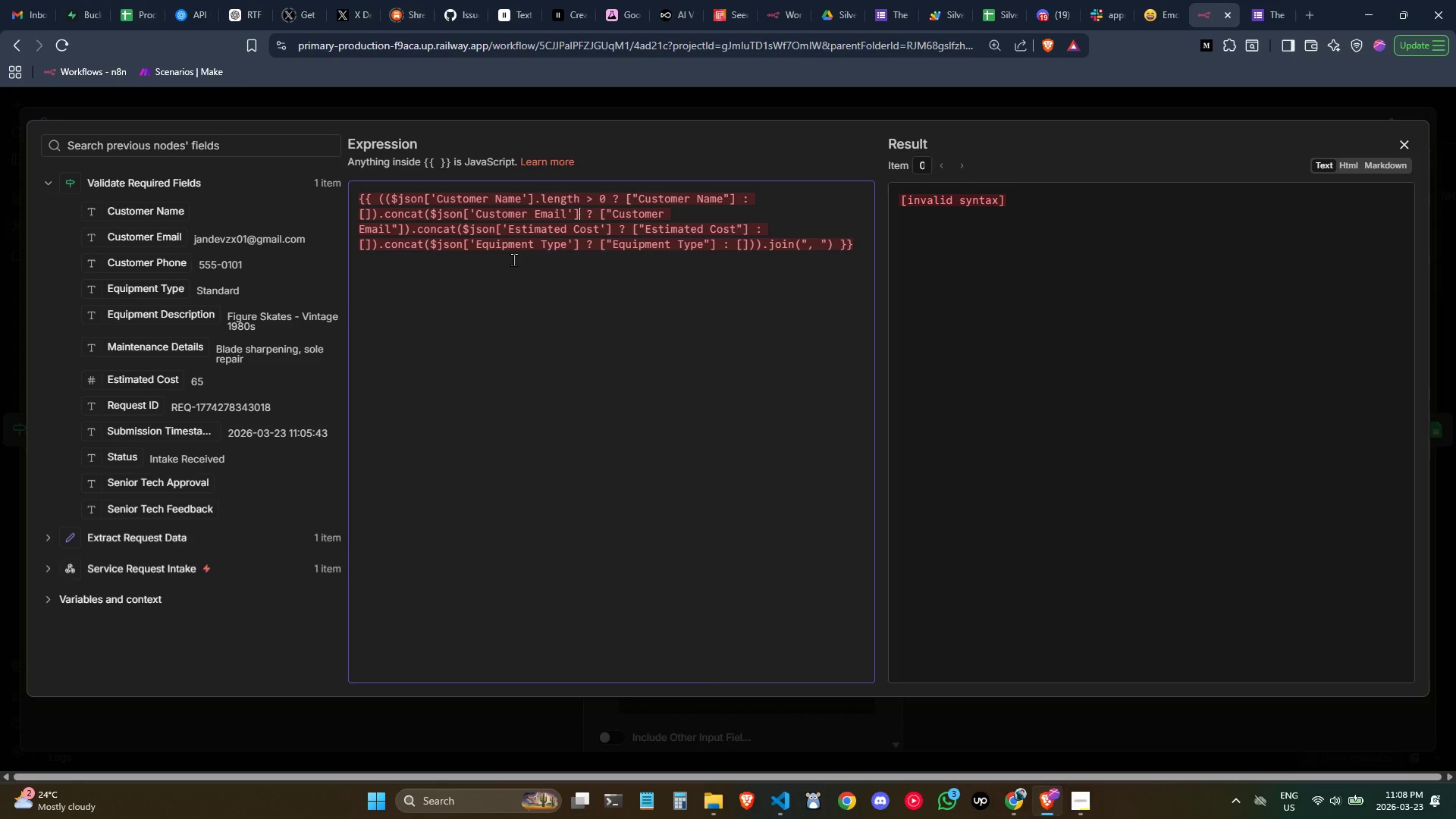 
key(Space)
 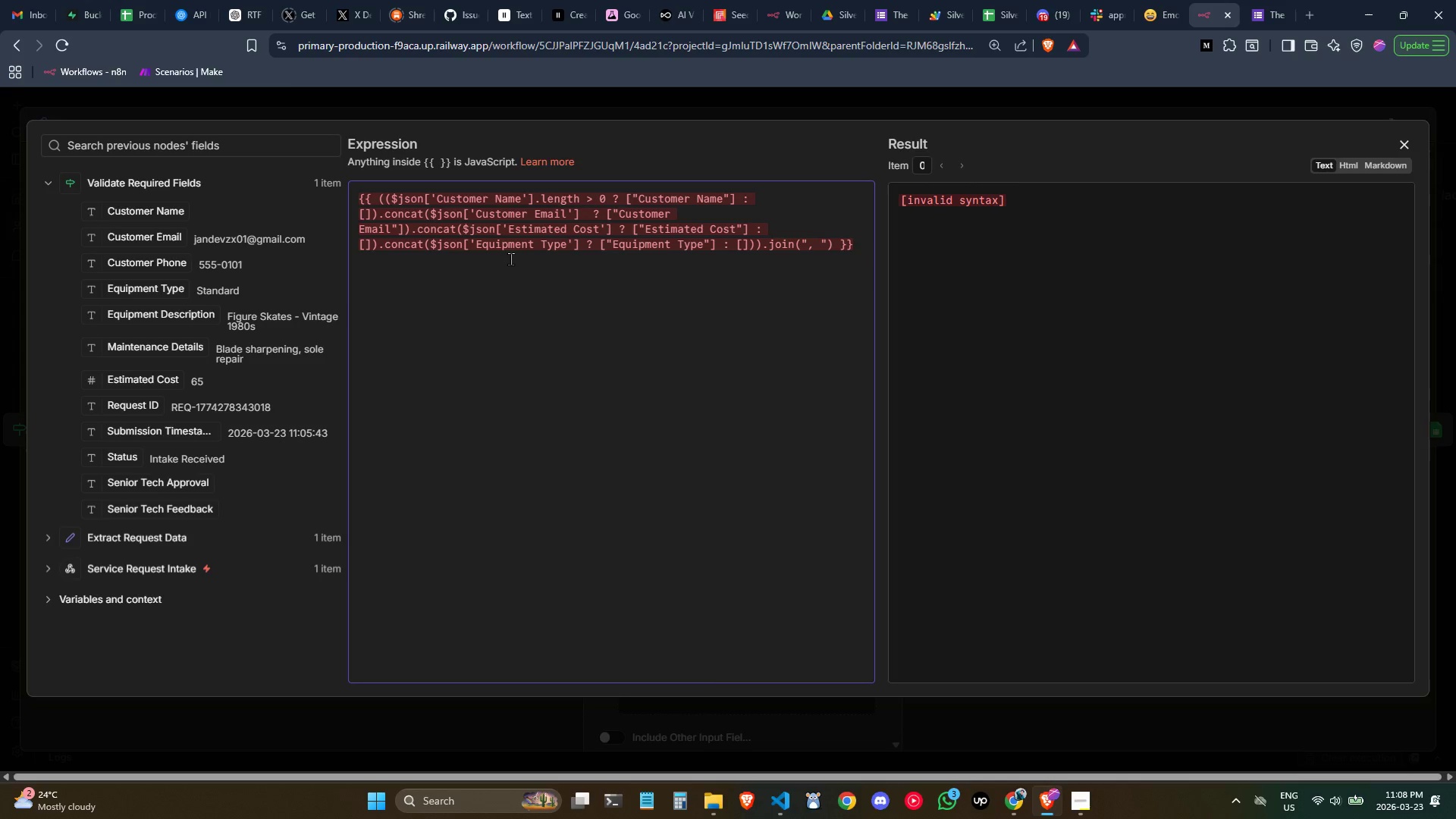 
key(Control+Shift+V)
 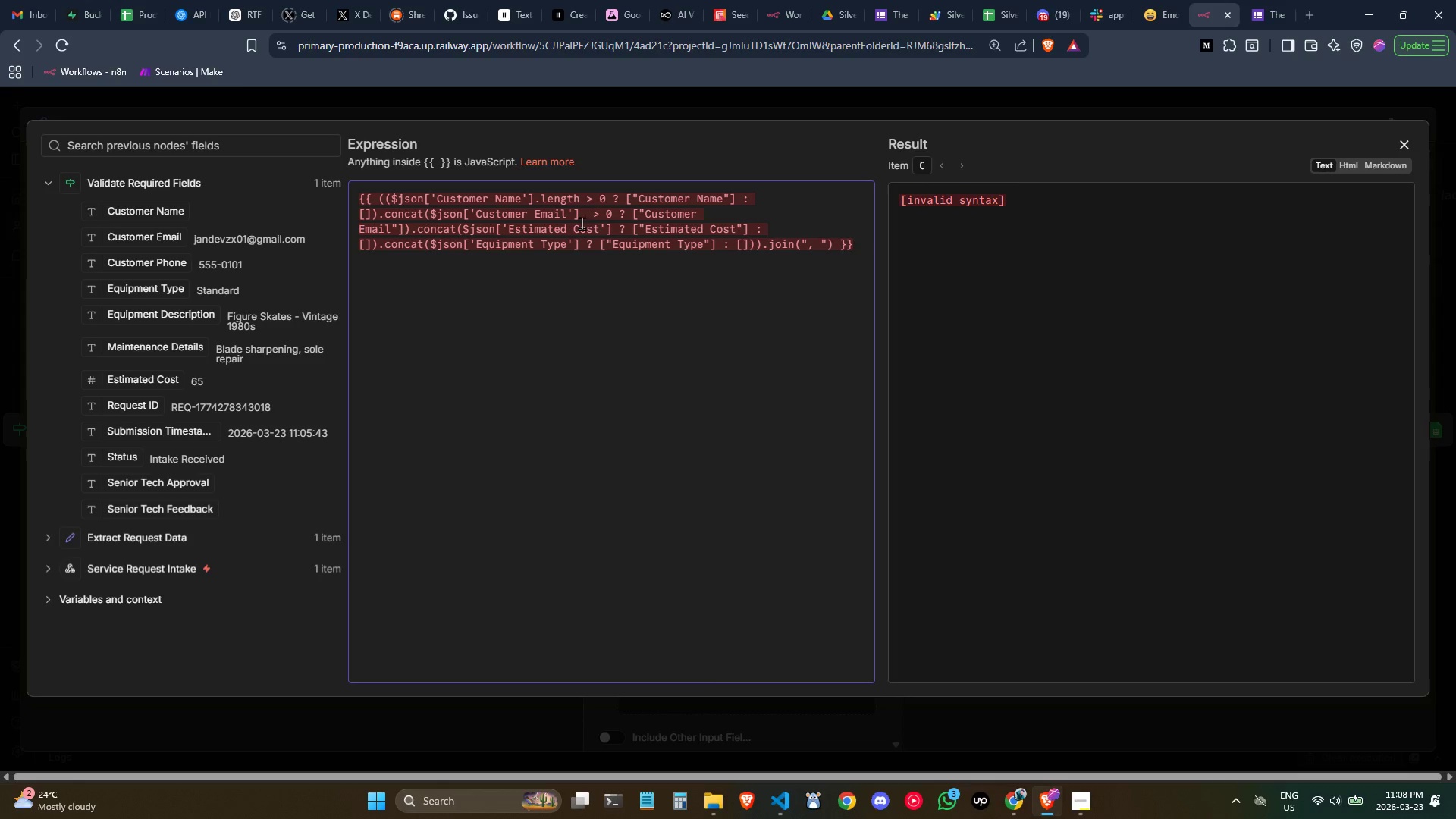 
left_click([592, 215])
 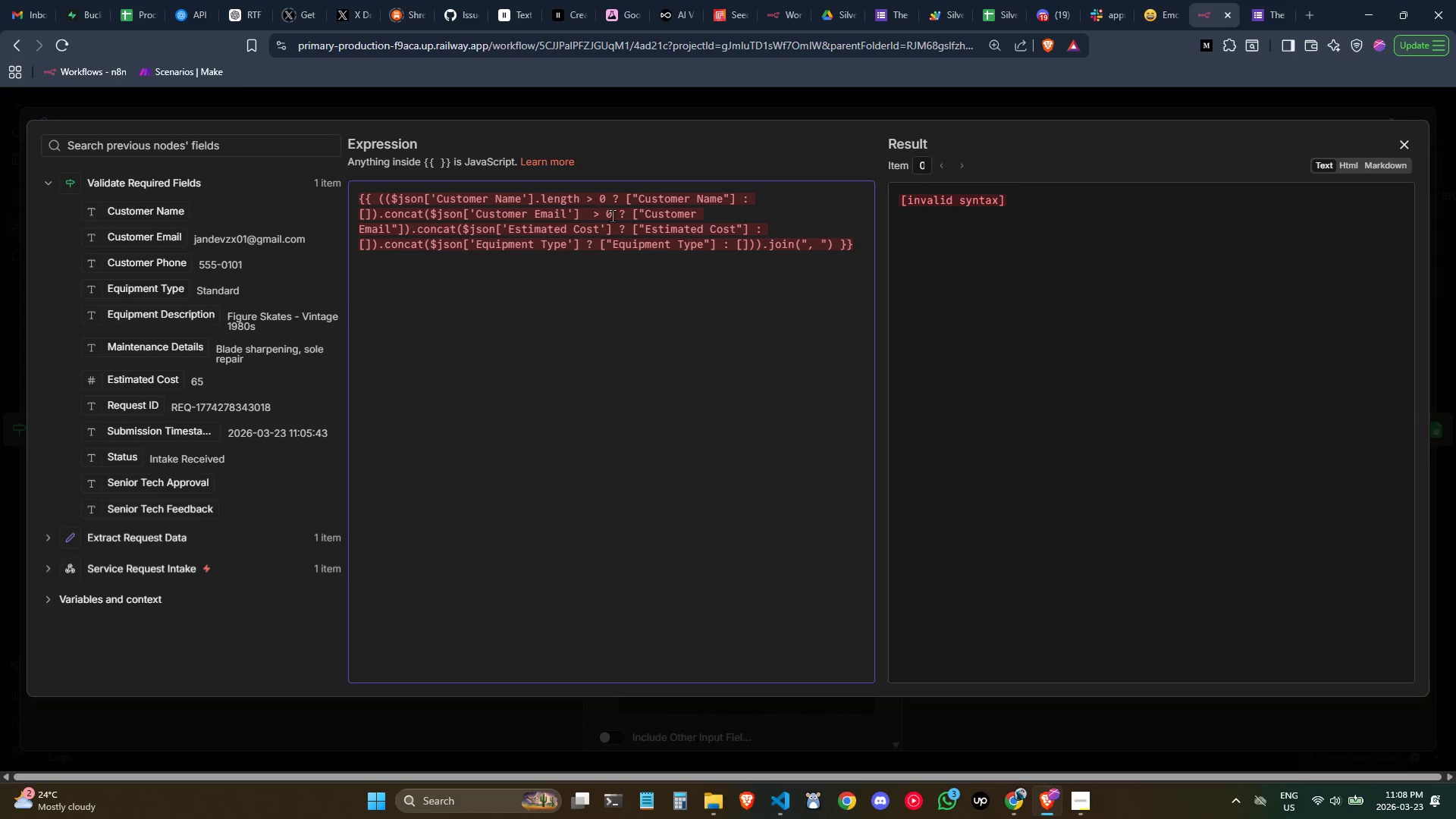 
key(Backspace)
 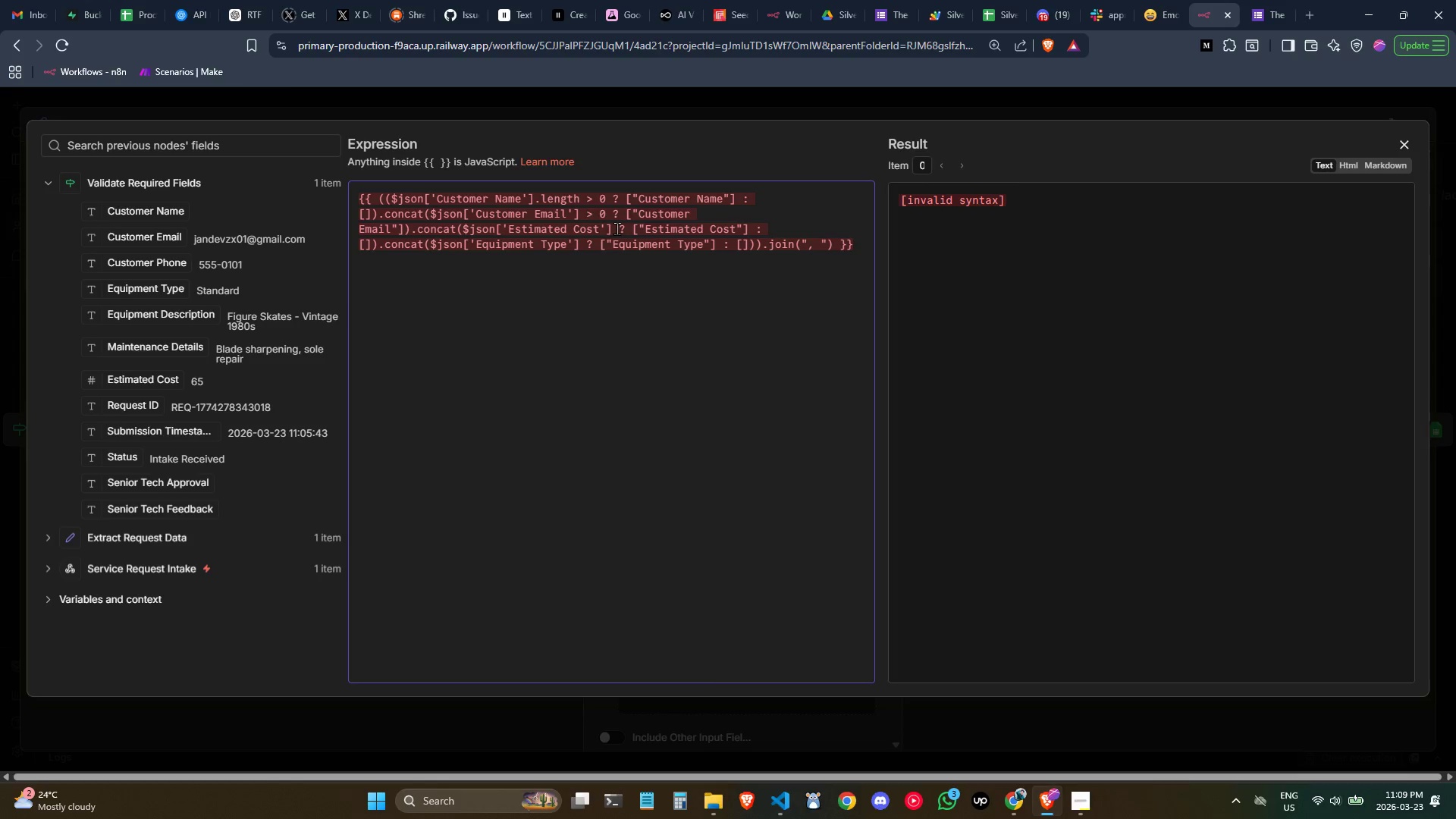 
key(ArrowLeft)
 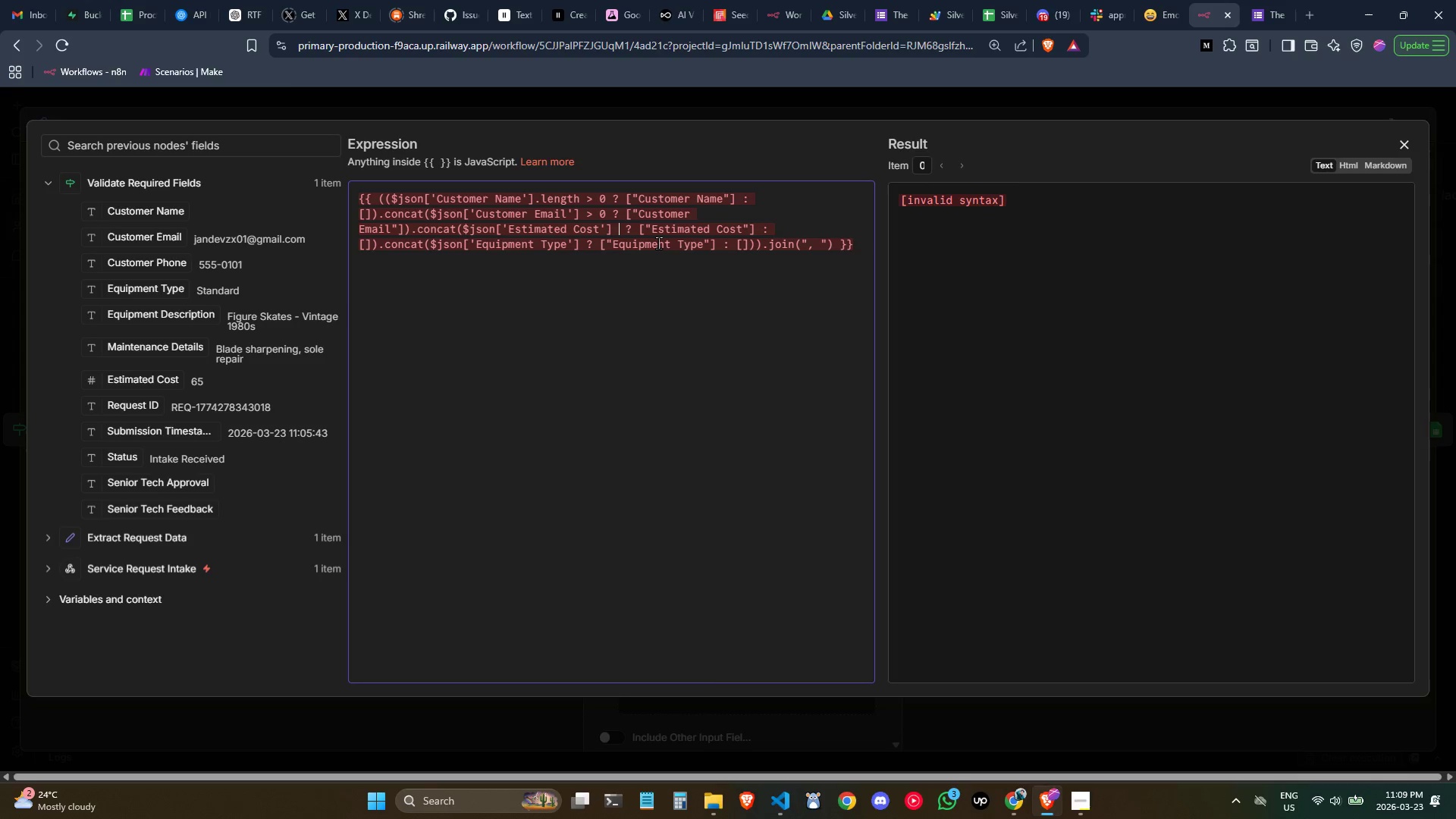 
key(Space)
 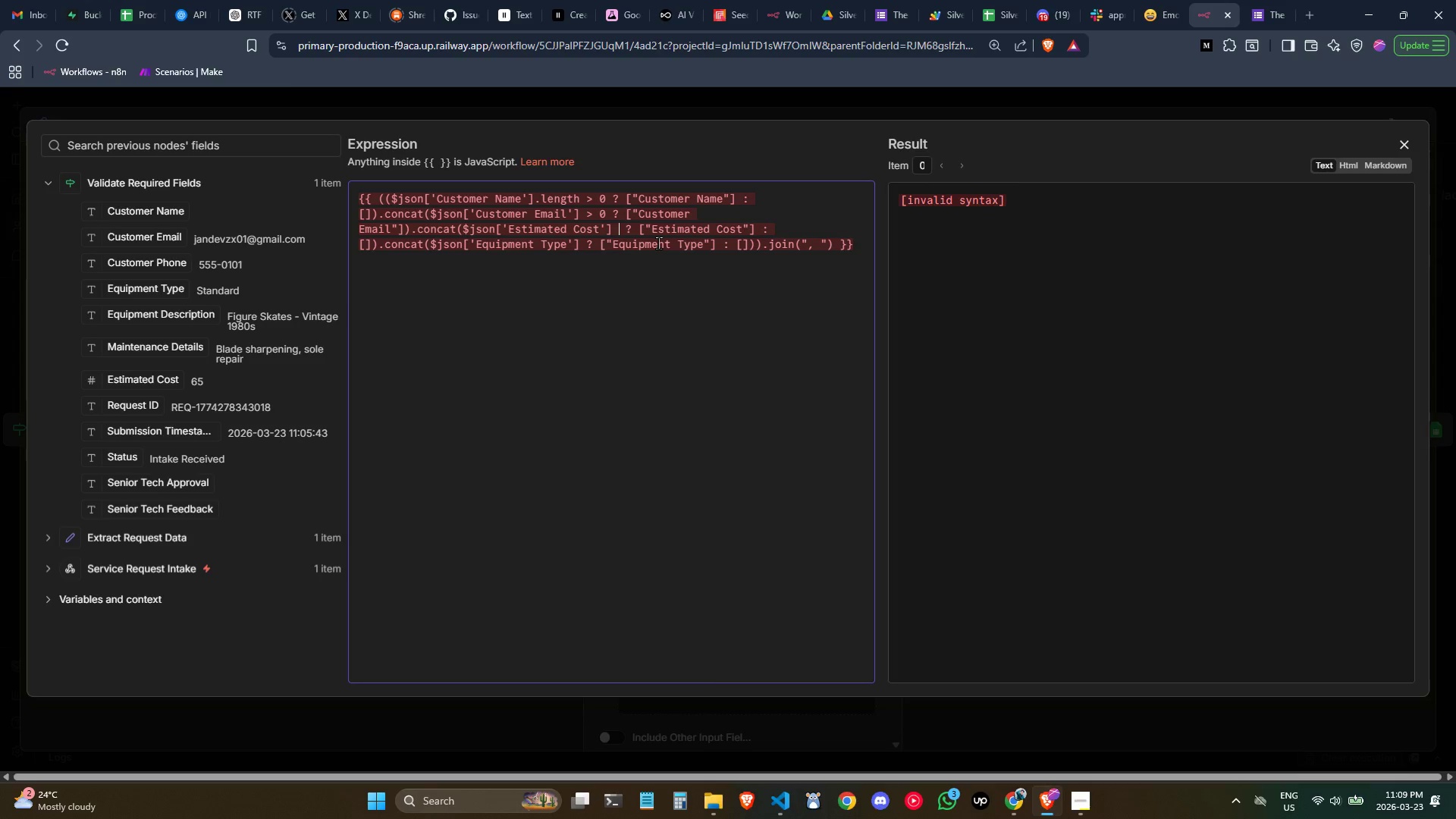 
key(Control+Shift+V)
 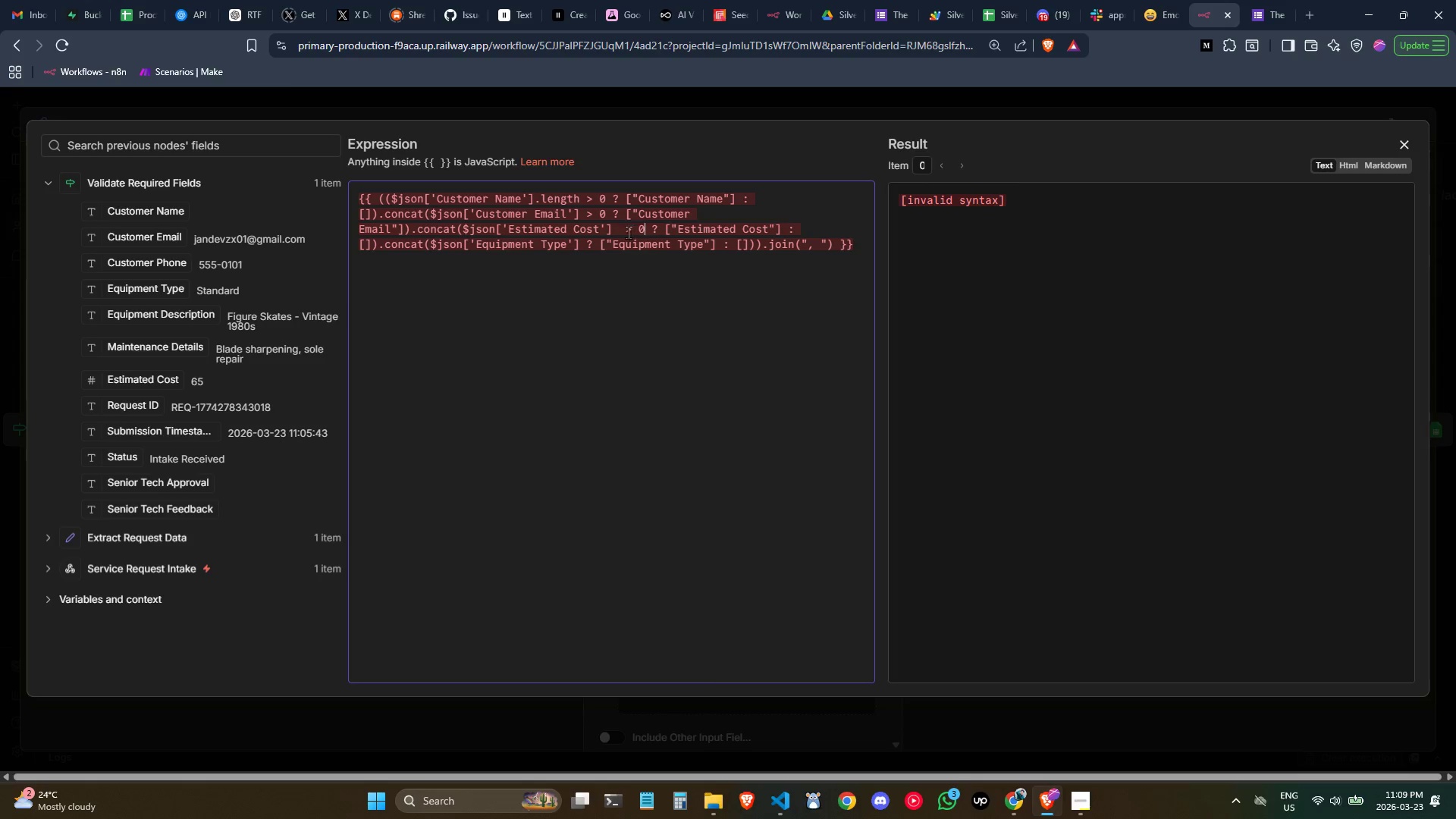 
left_click([620, 228])
 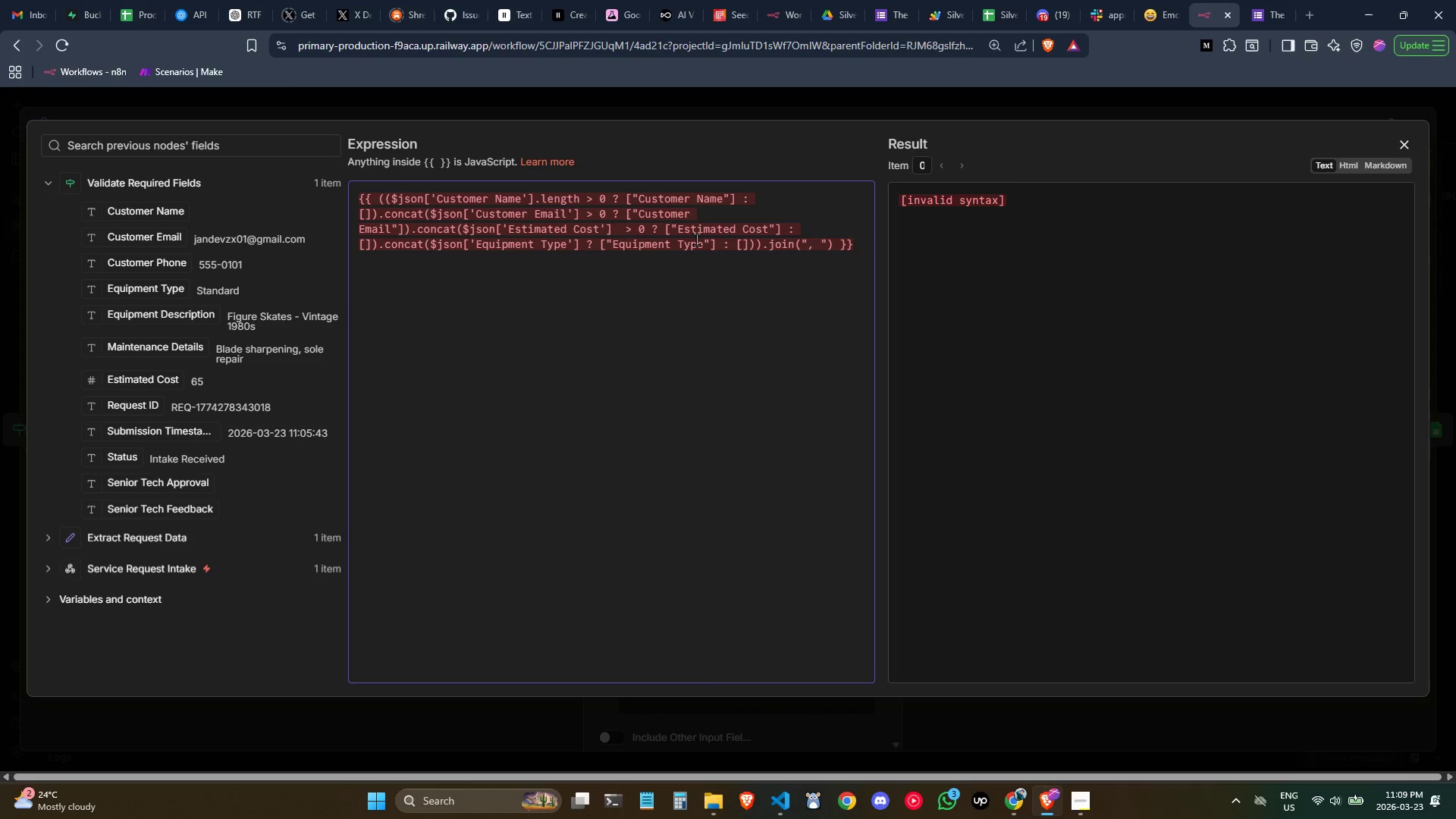 
key(Backspace)
 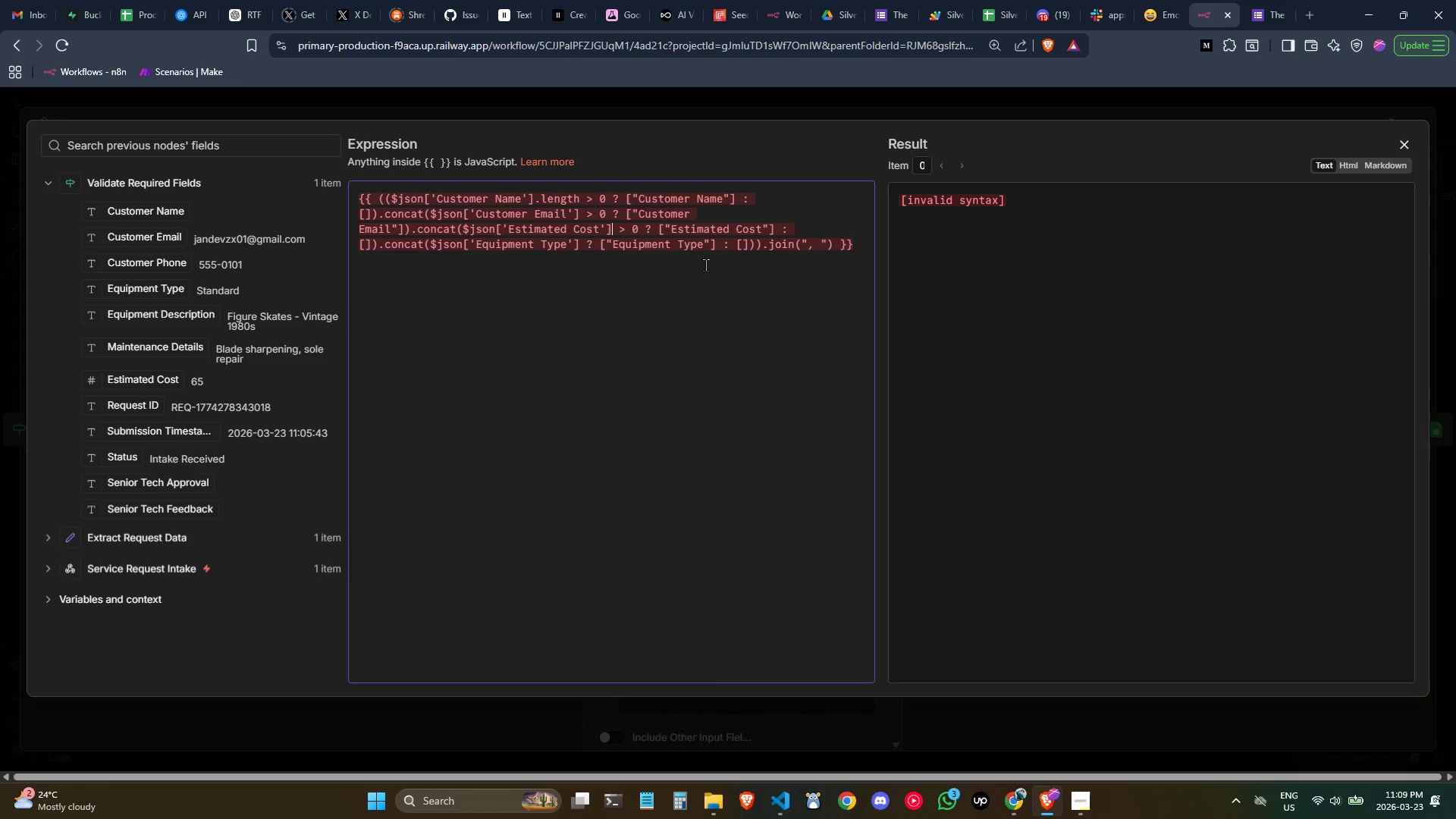 
left_click([580, 247])
 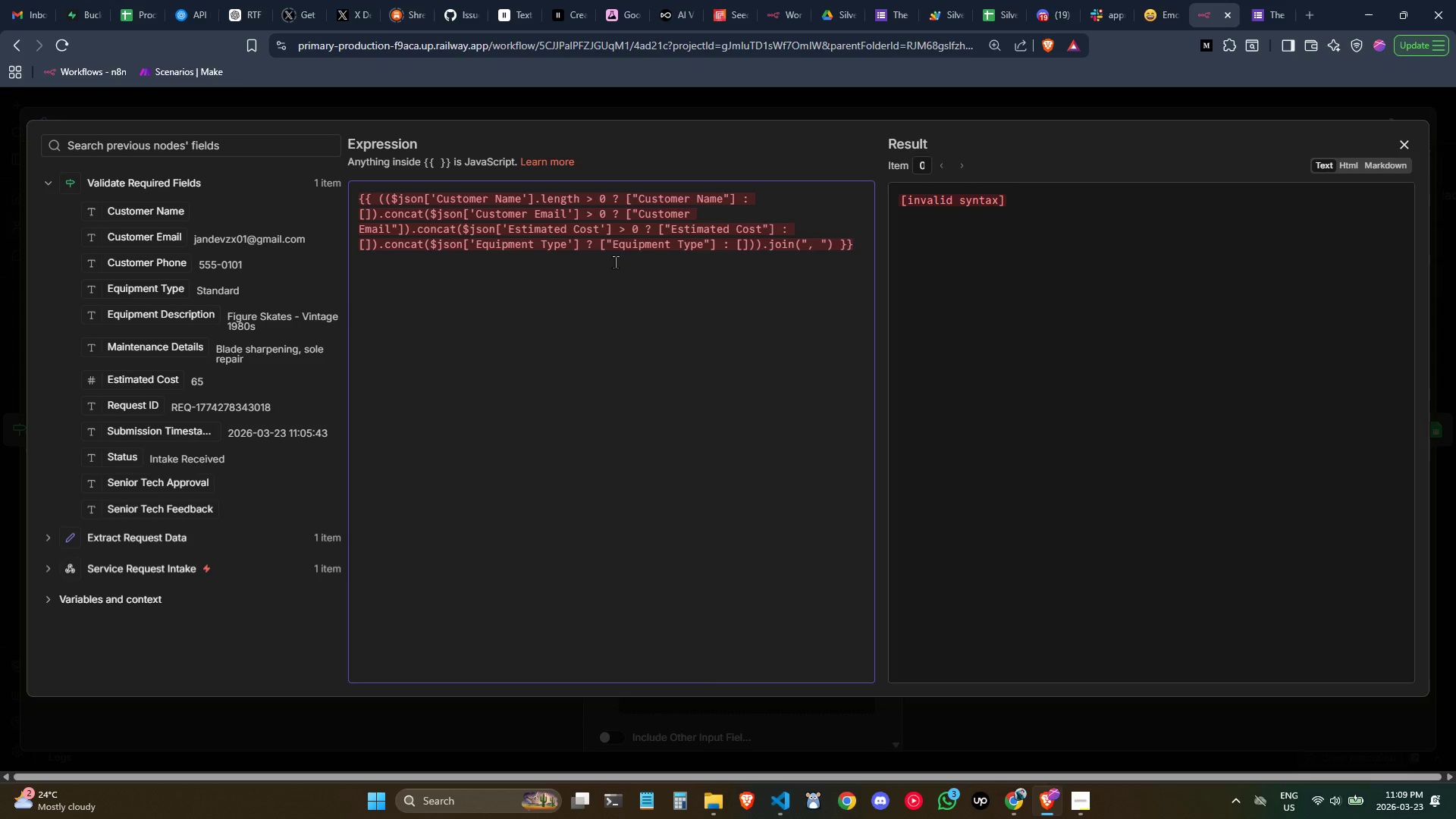 
key(Space)
 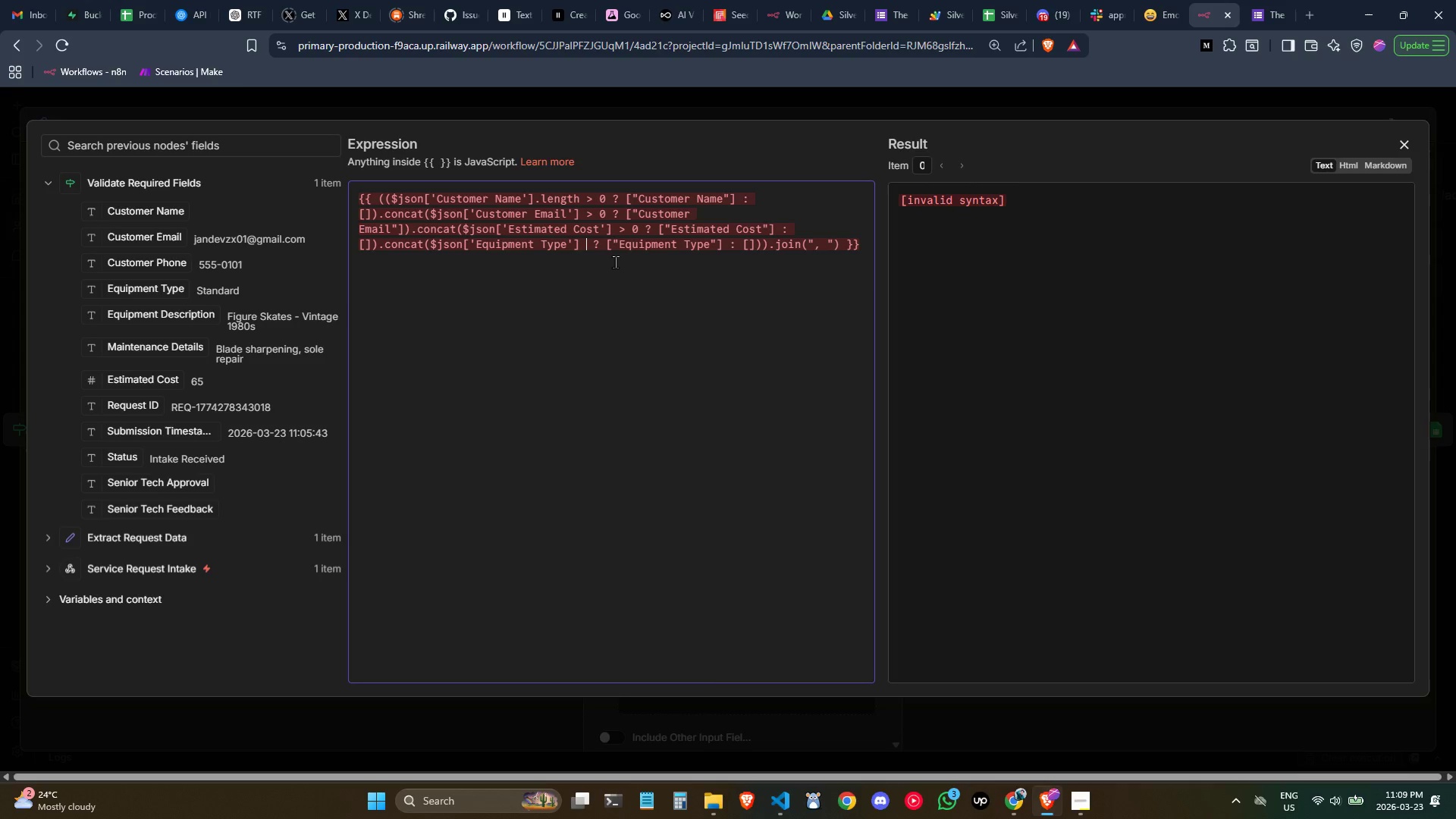 
key(Control+ControlLeft)
 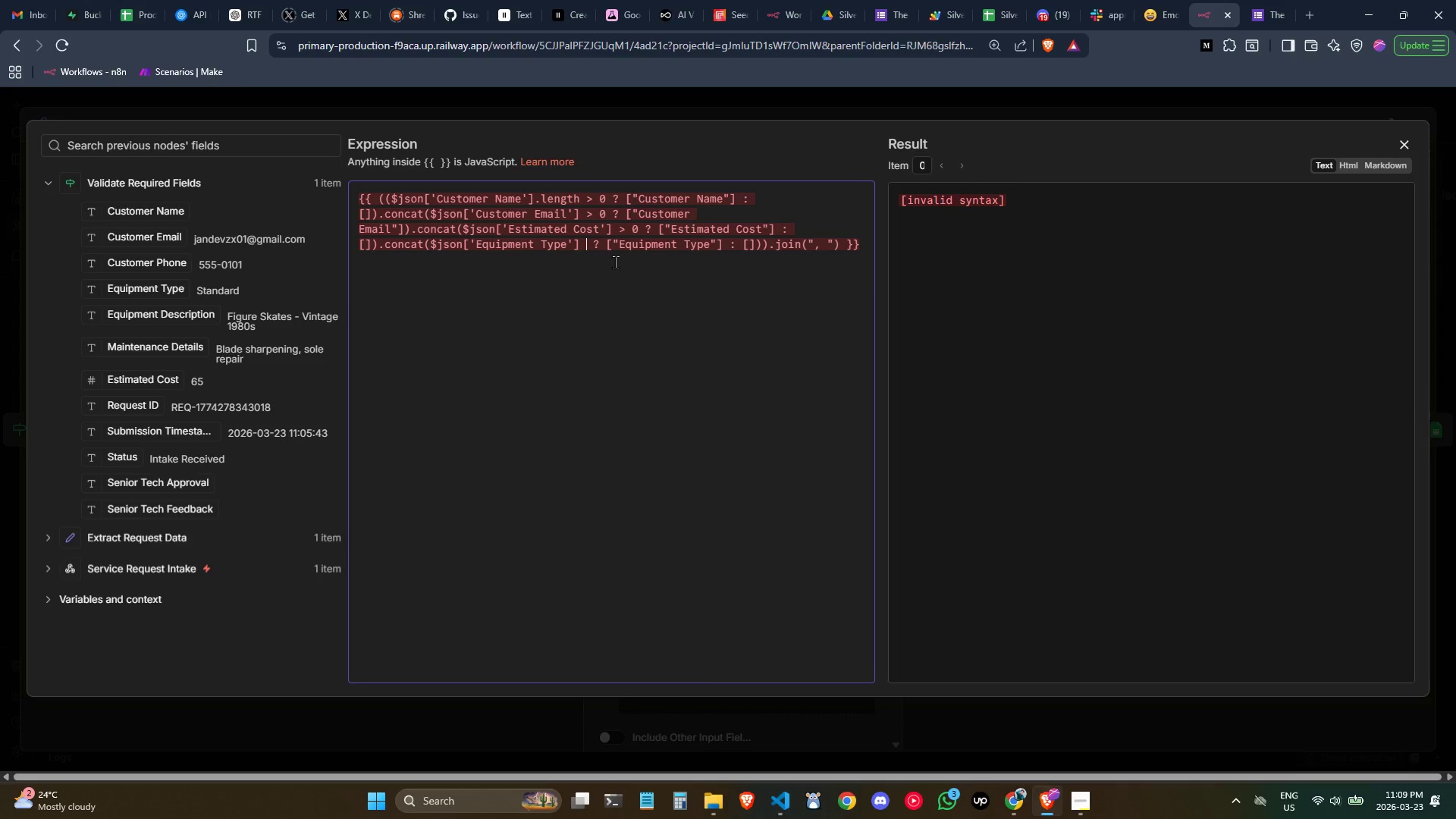 
key(Control+Shift+ShiftLeft)
 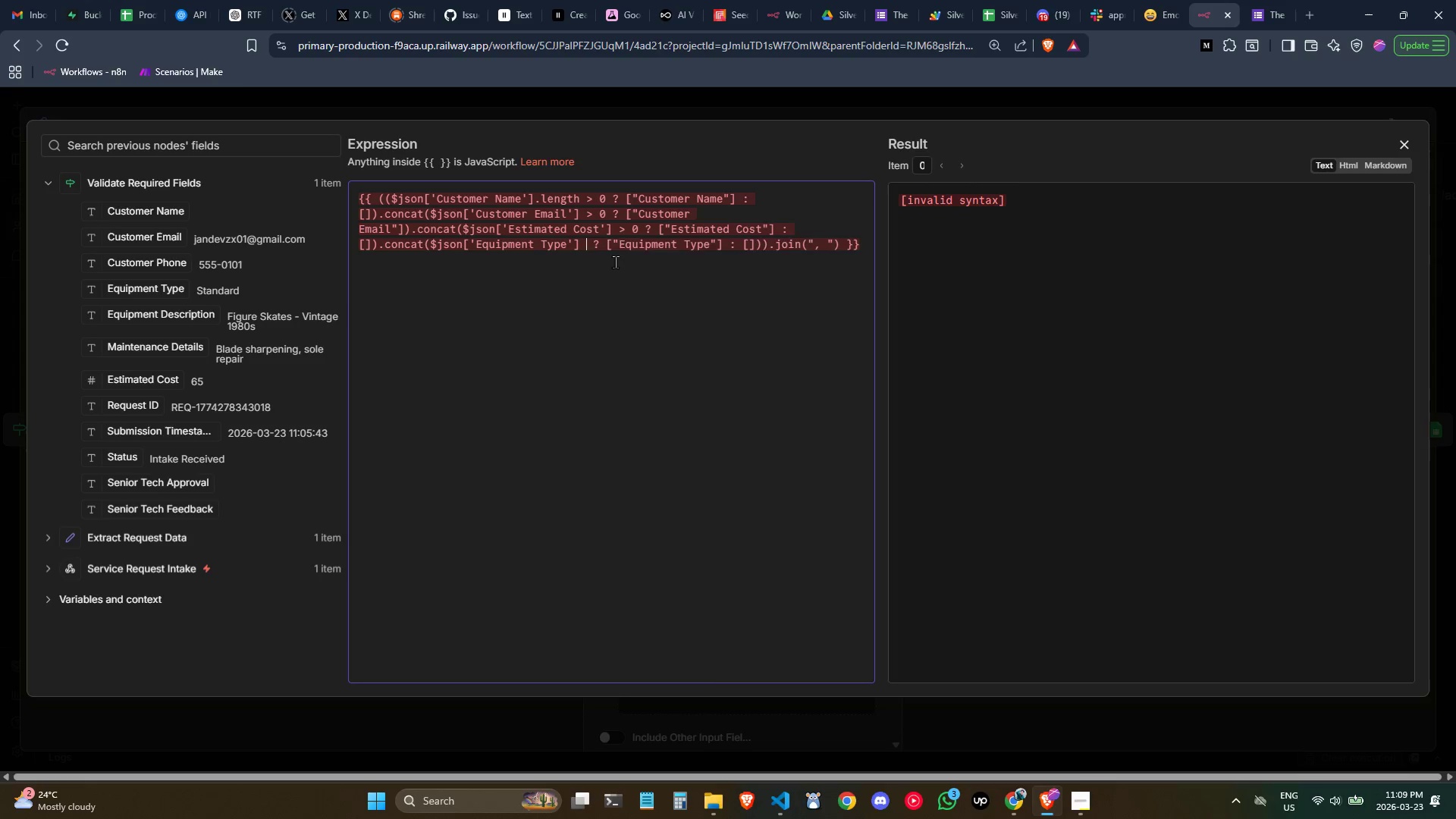 
key(Control+Shift+V)
 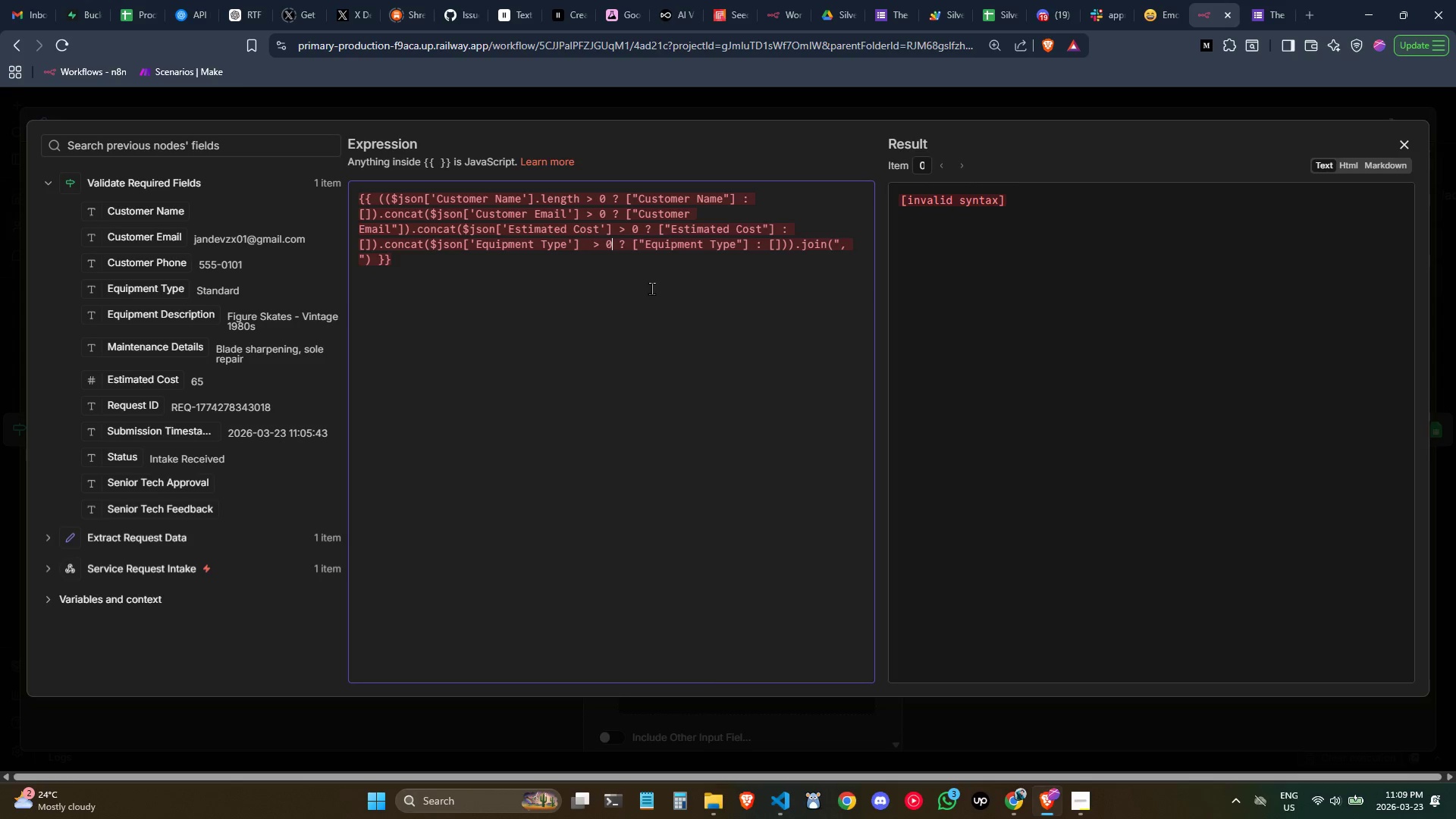 
left_click([651, 288])
 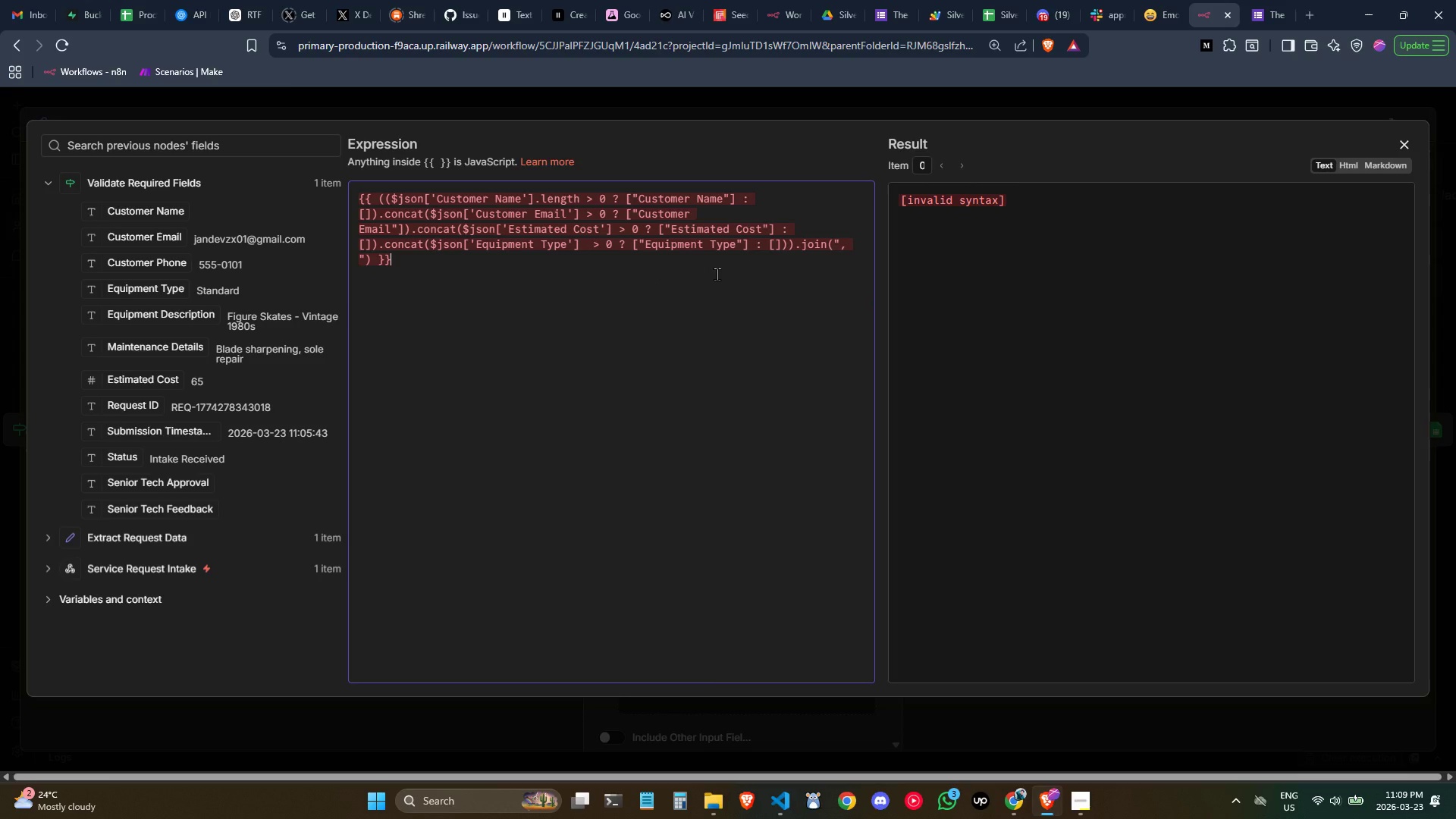 
wait(5.81)
 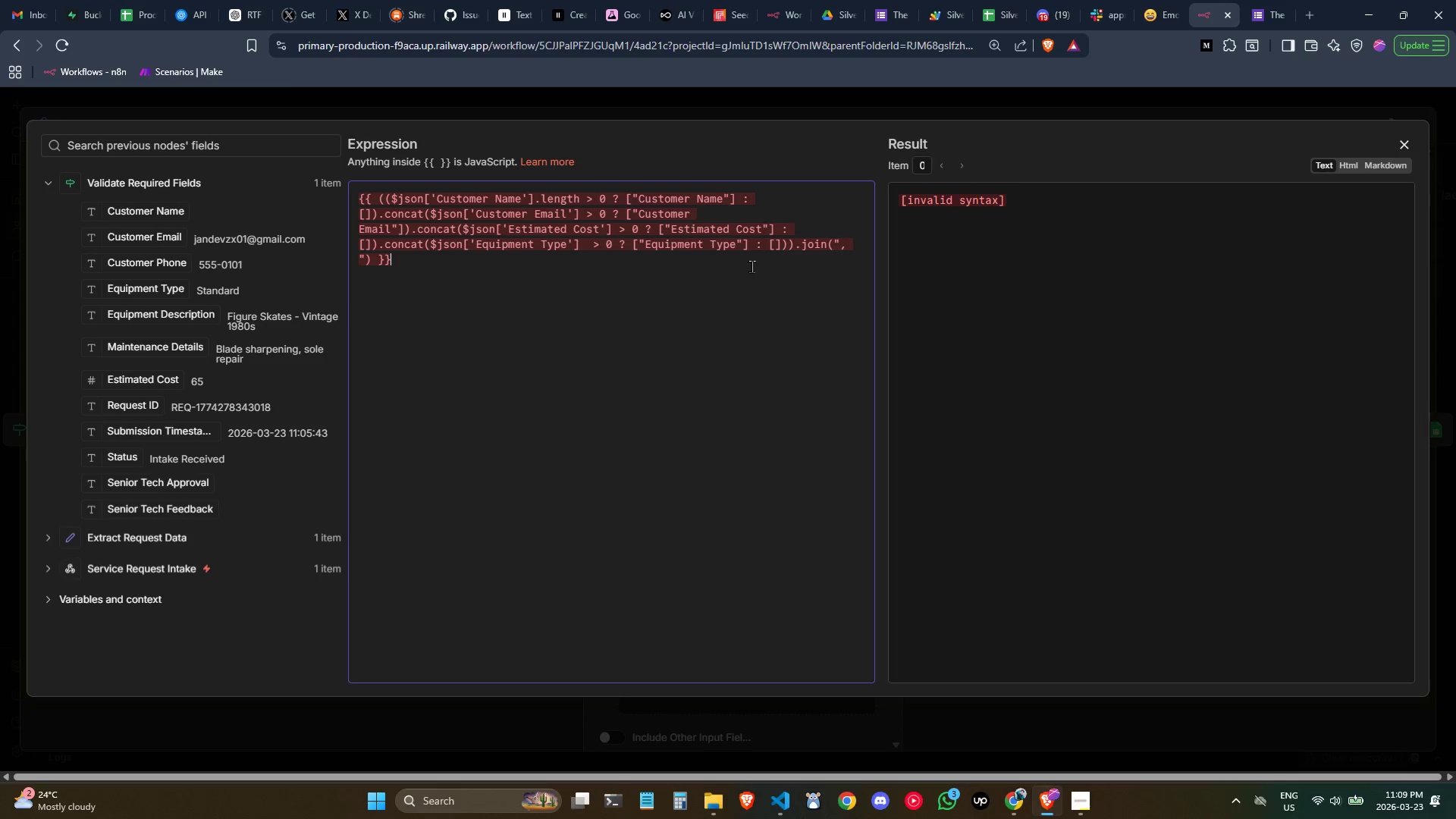 
left_click([717, 274])
 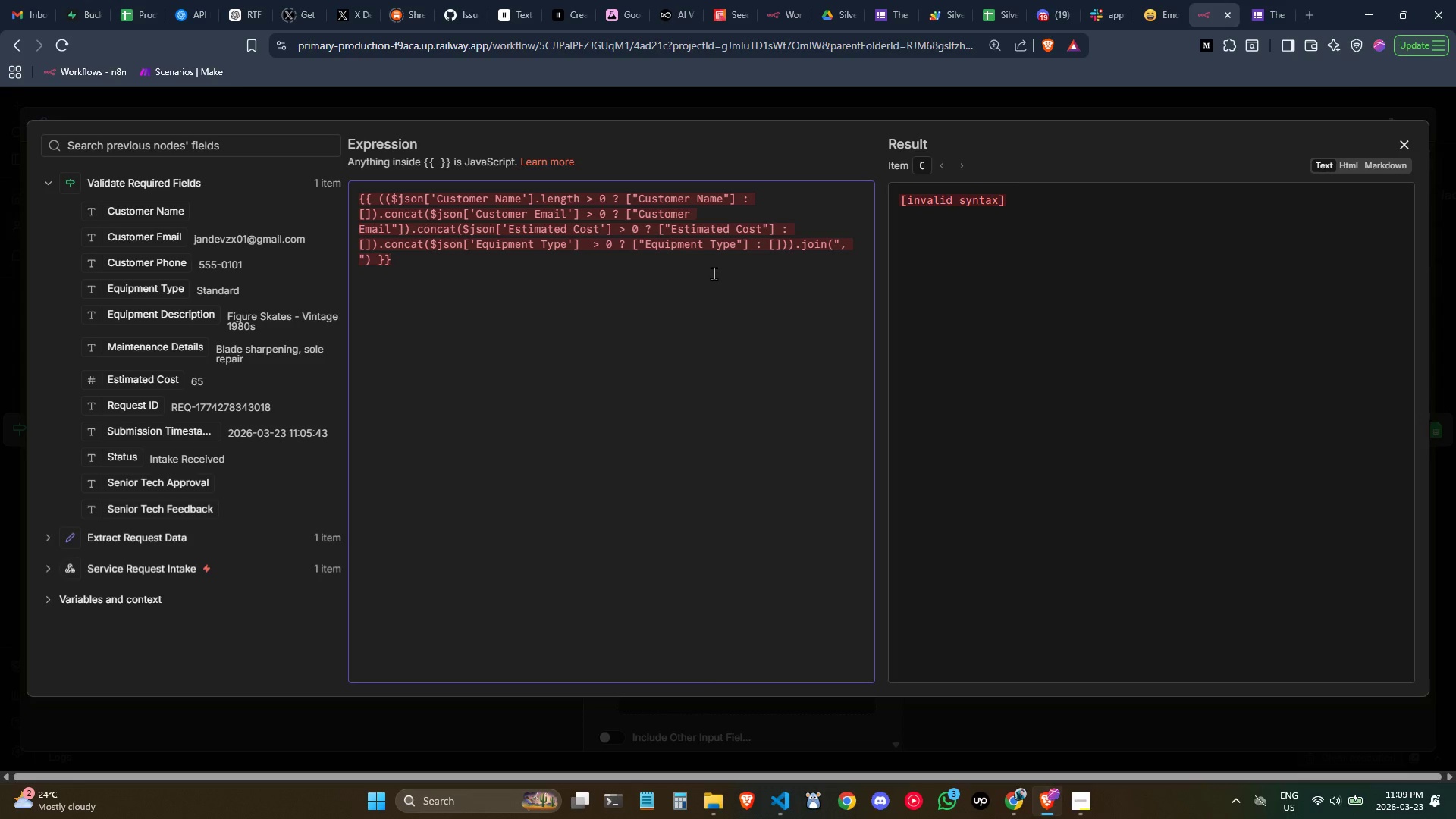 
left_click([629, 282])
 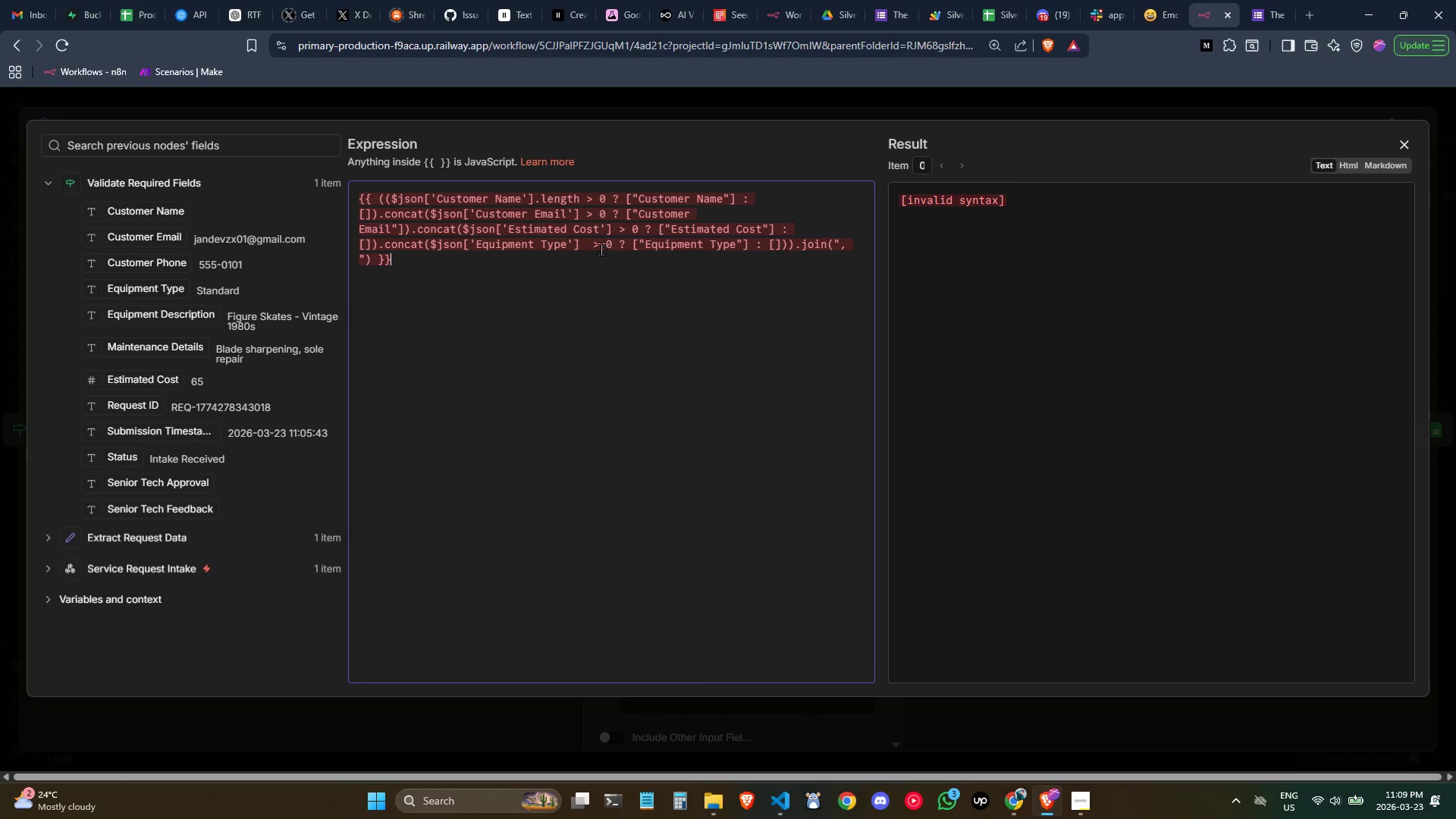 
left_click([594, 245])
 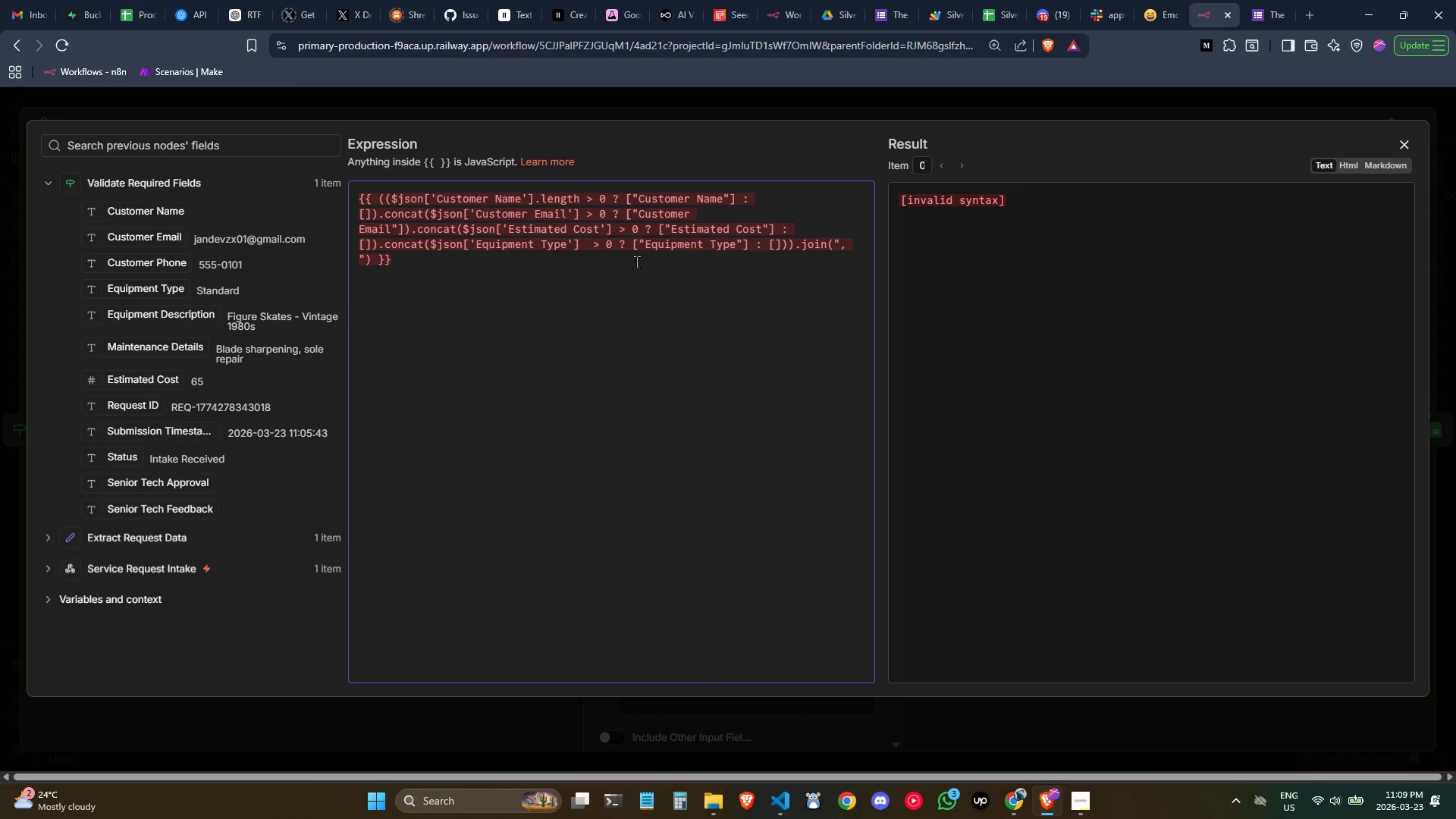 
key(Backspace)
 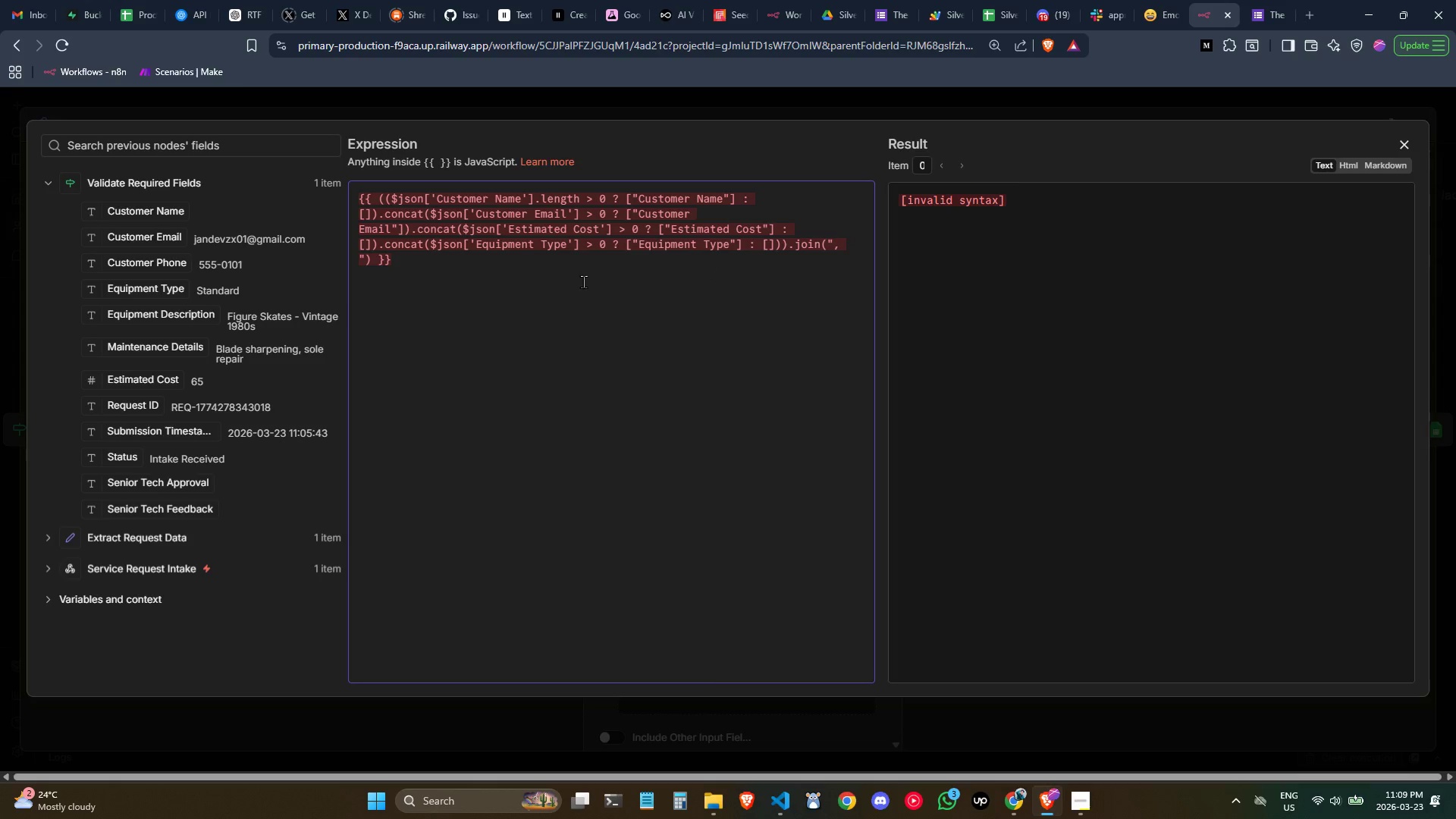 
left_click_drag(start_coordinate=[572, 274], to_coordinate=[353, 201])
 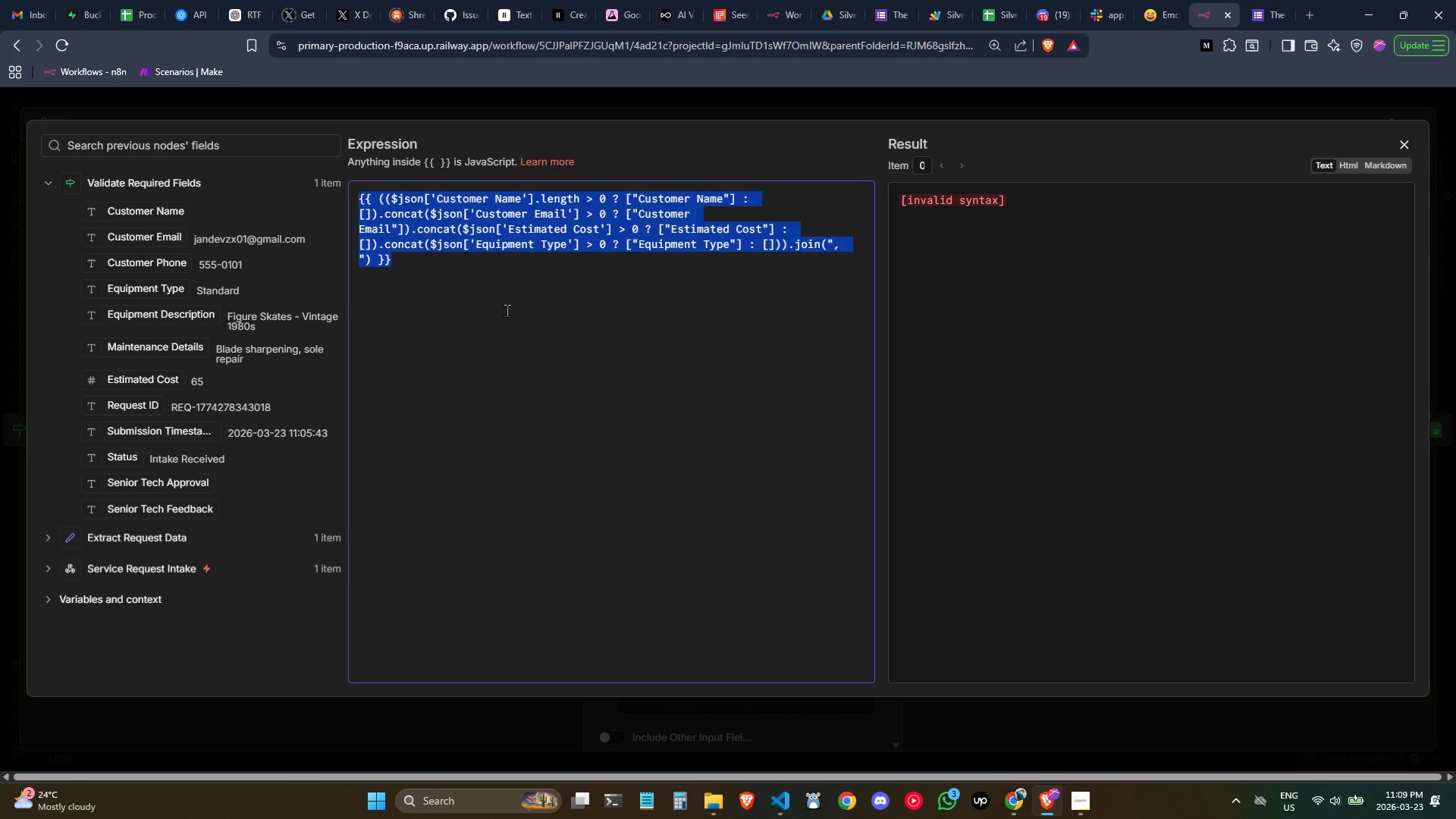 
key(Control+C)
 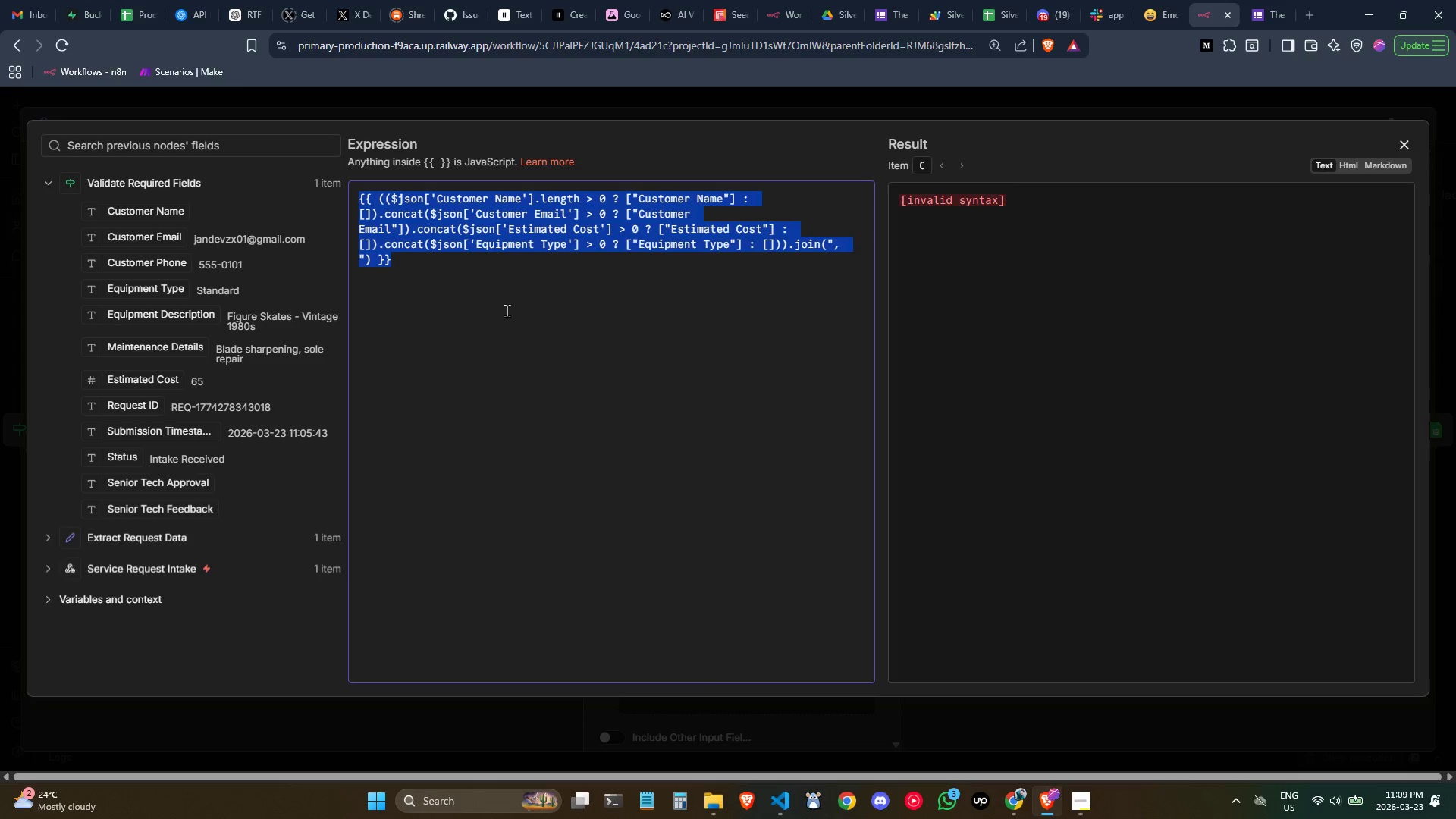 
key(Control+C)
 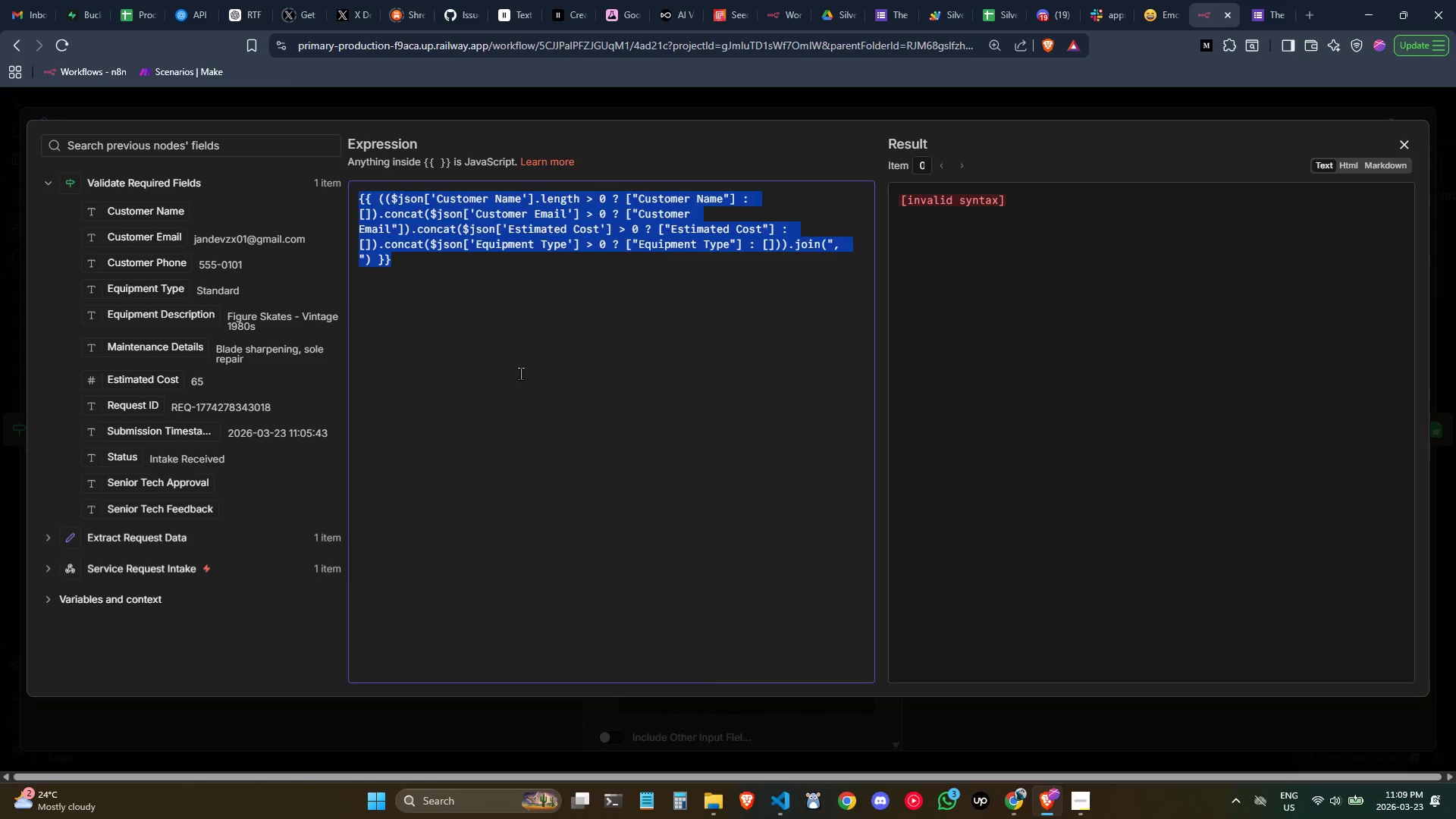 
key(Control+C)
 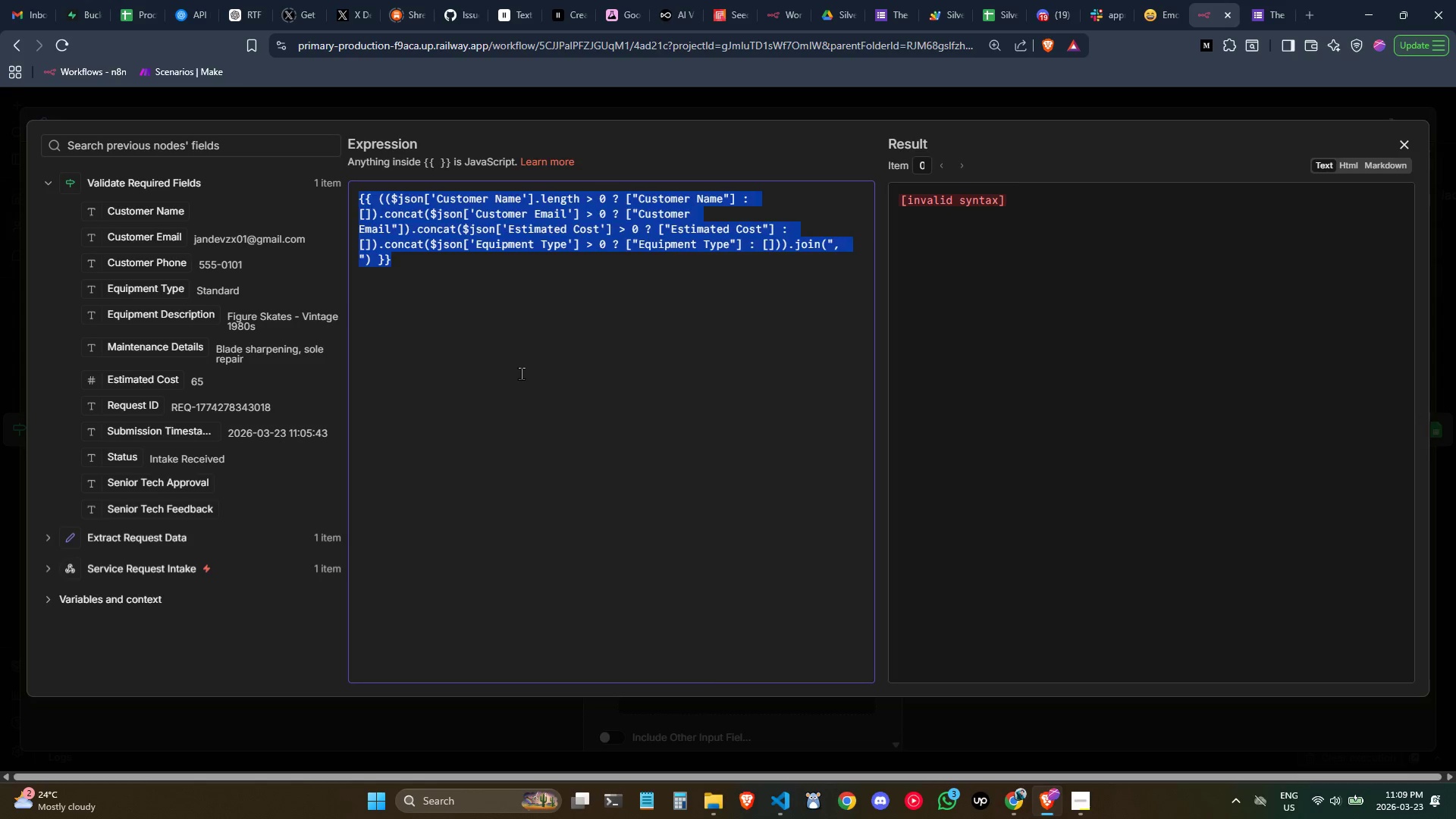 
left_click([521, 373])
 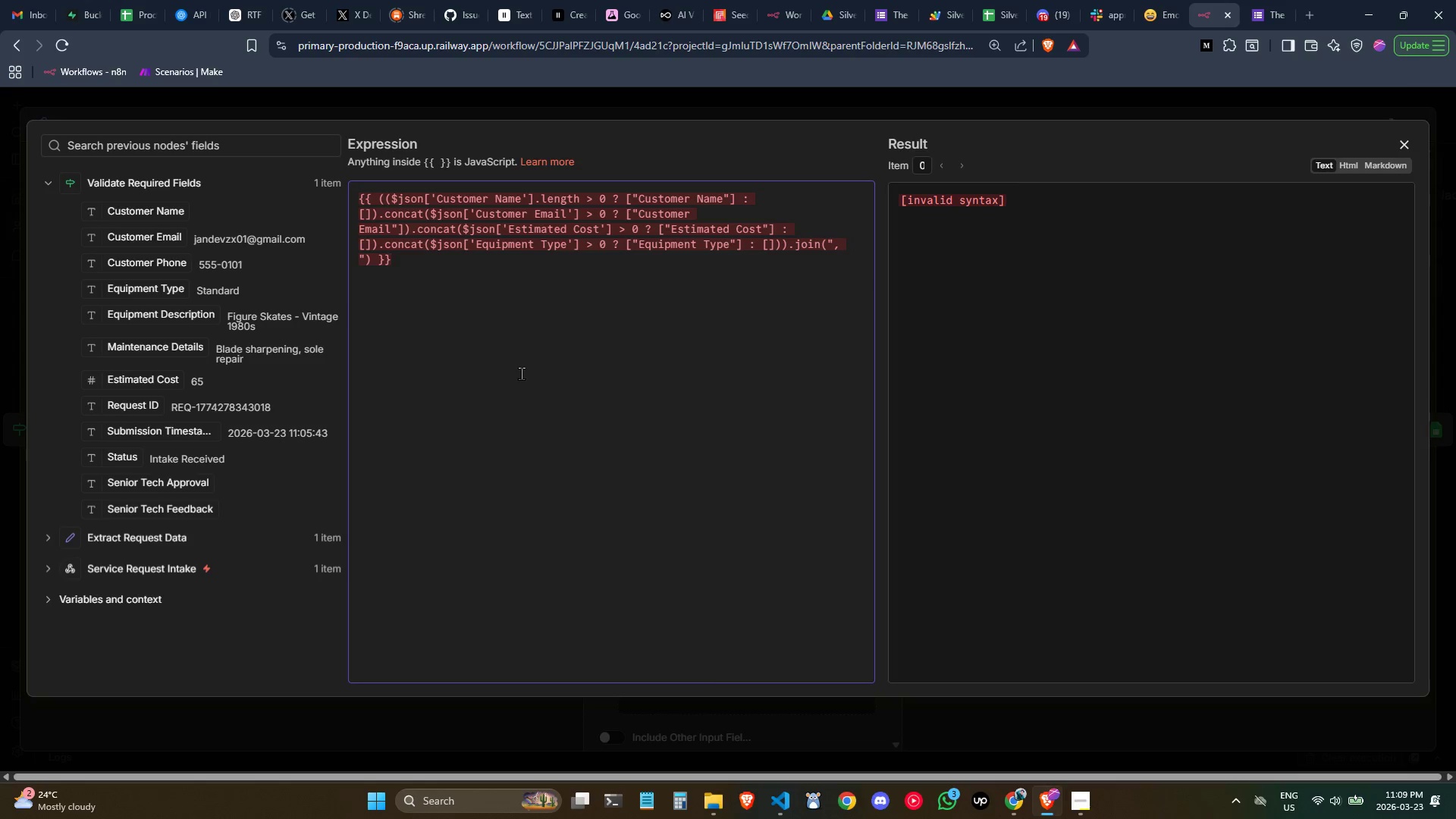 
key(Enter)
 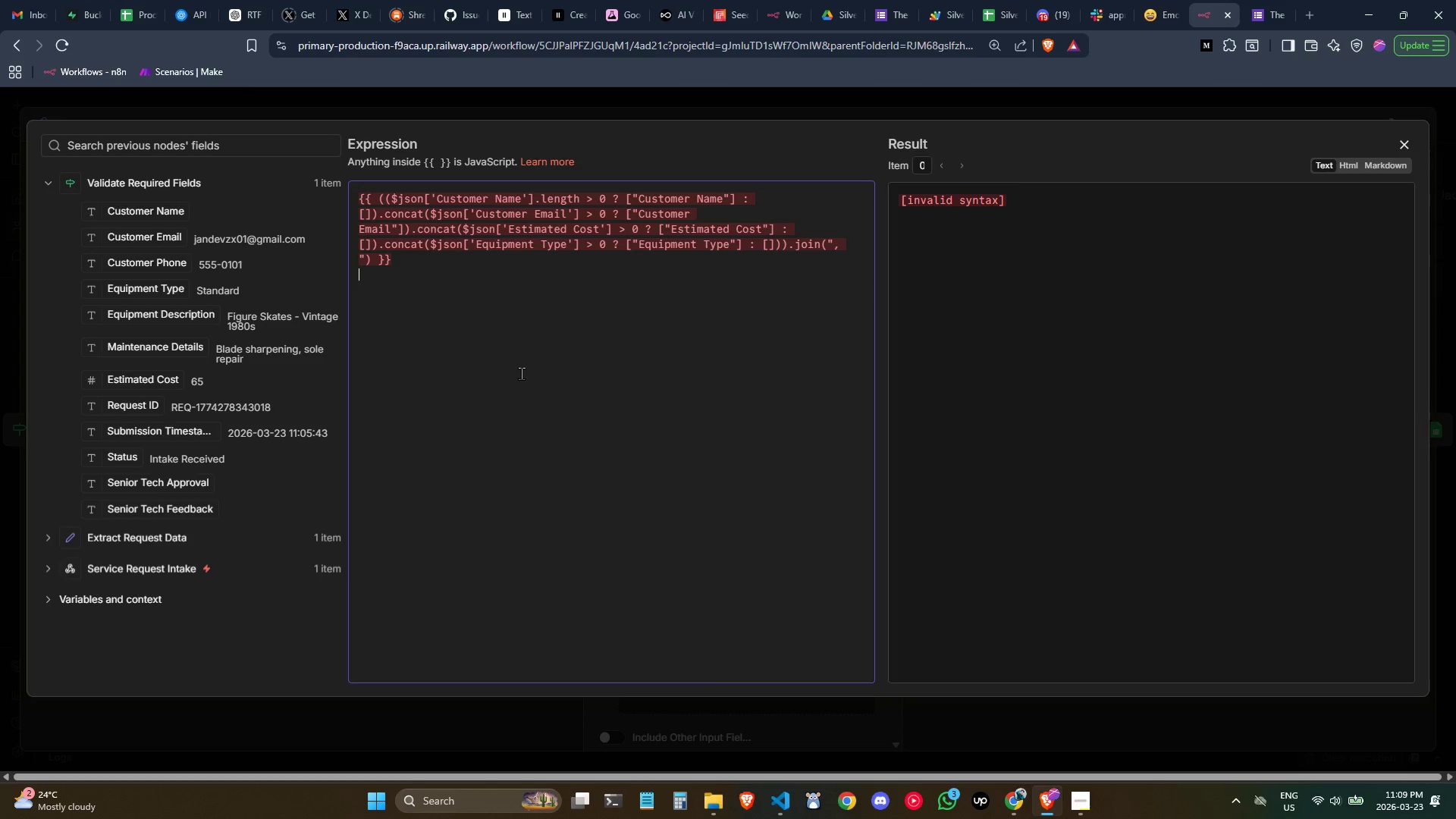 
key(Enter)
 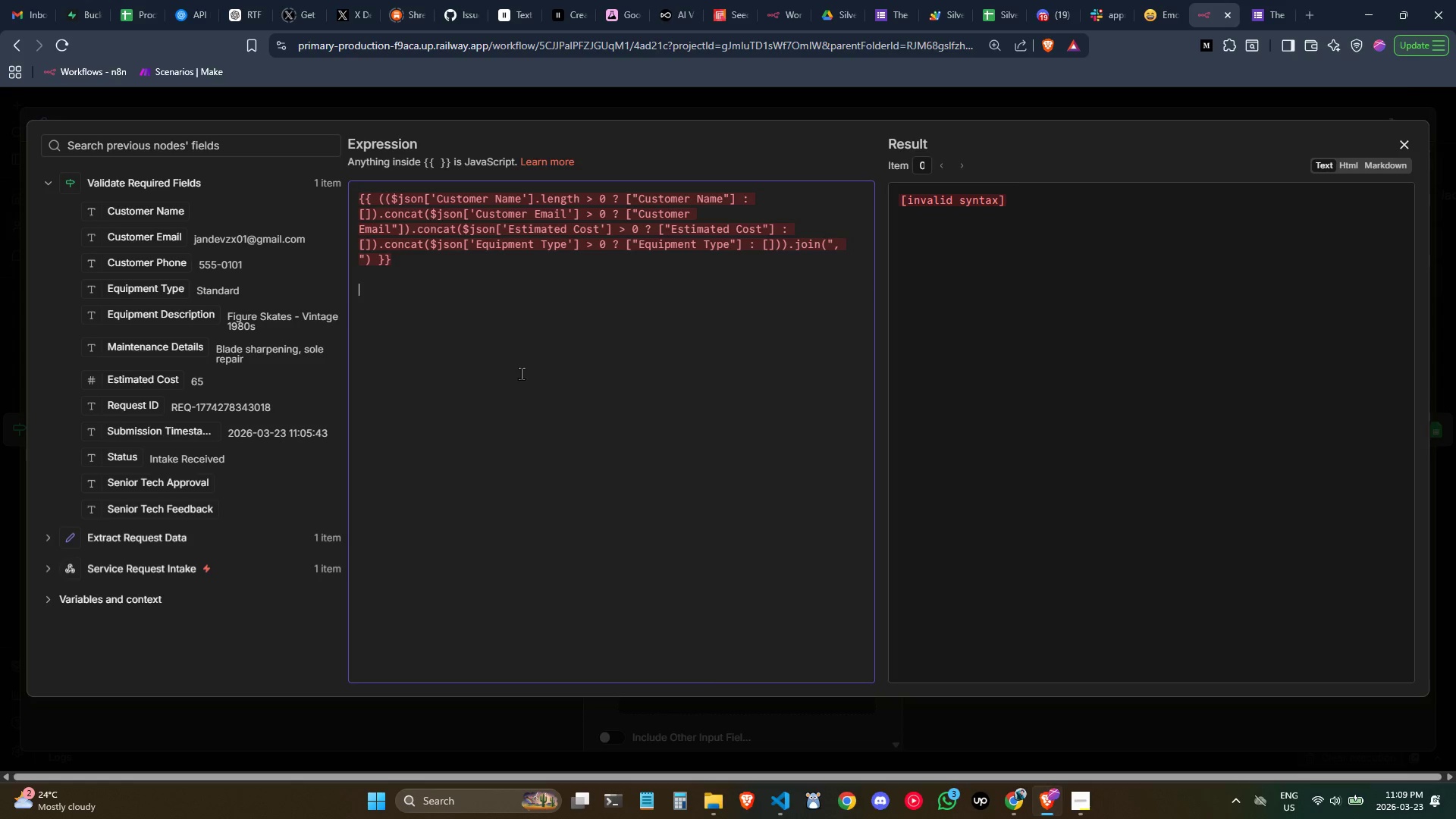 
key(Enter)
 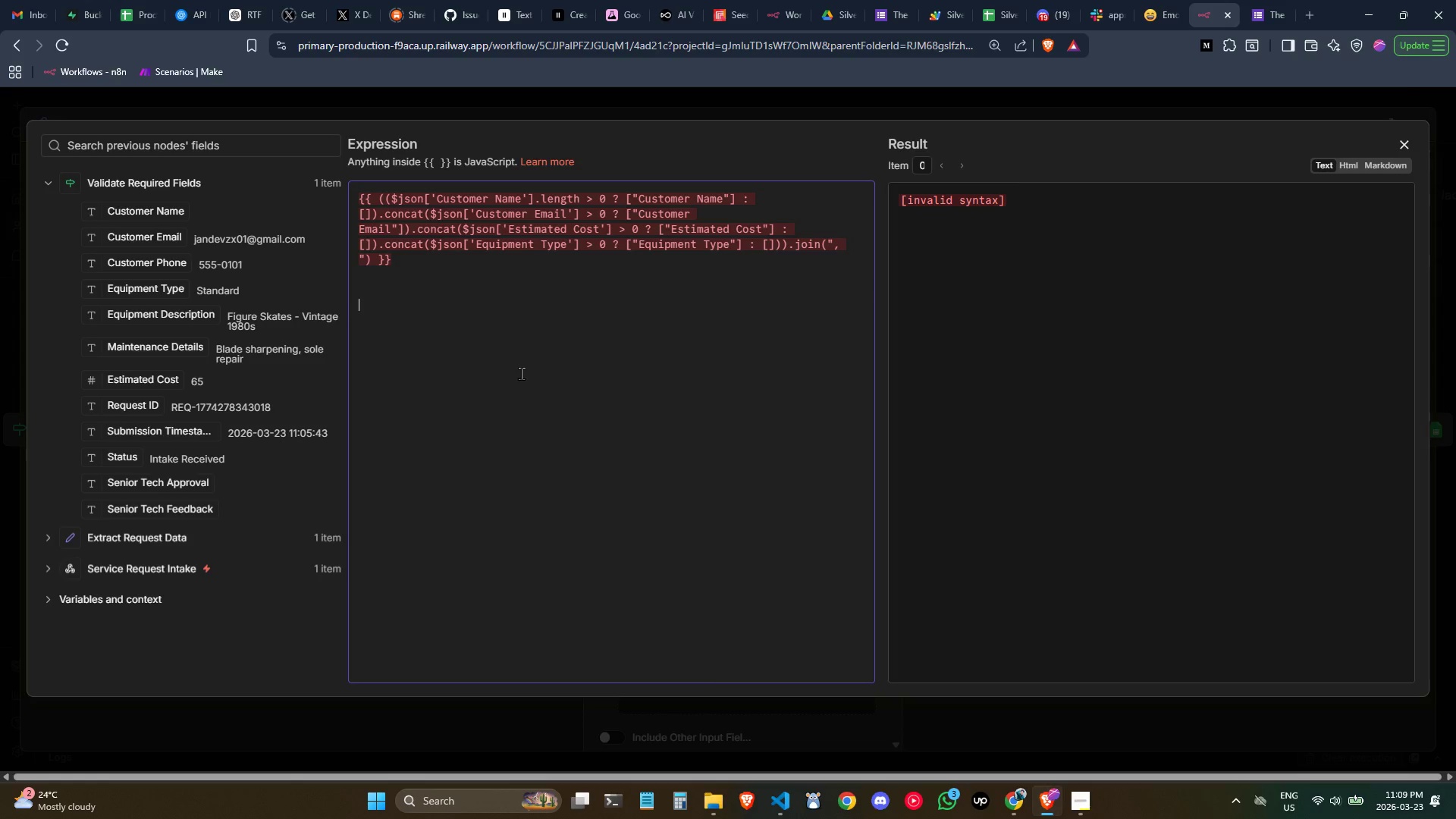 
key(Enter)
 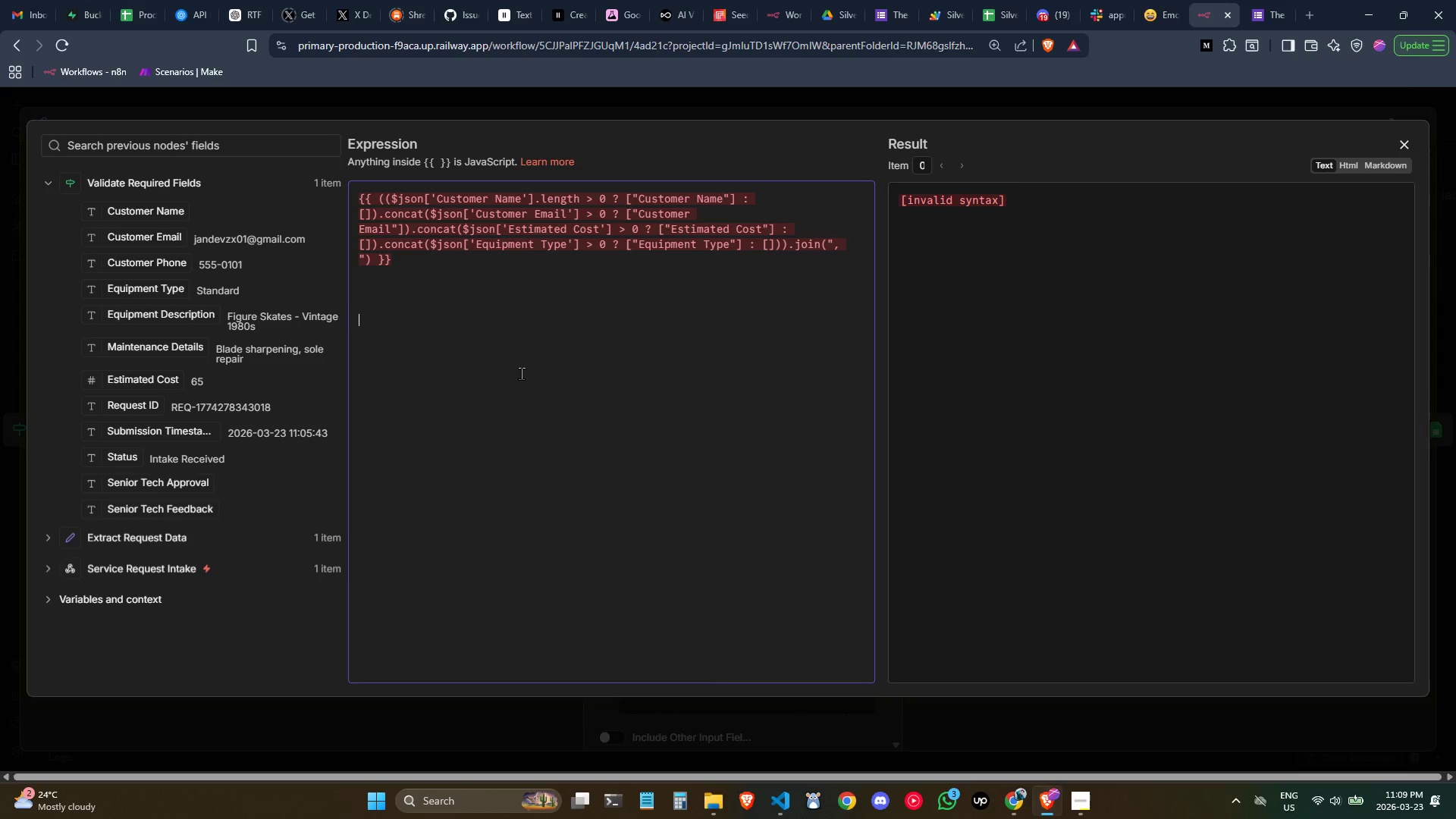 
key(Control+ControlLeft)
 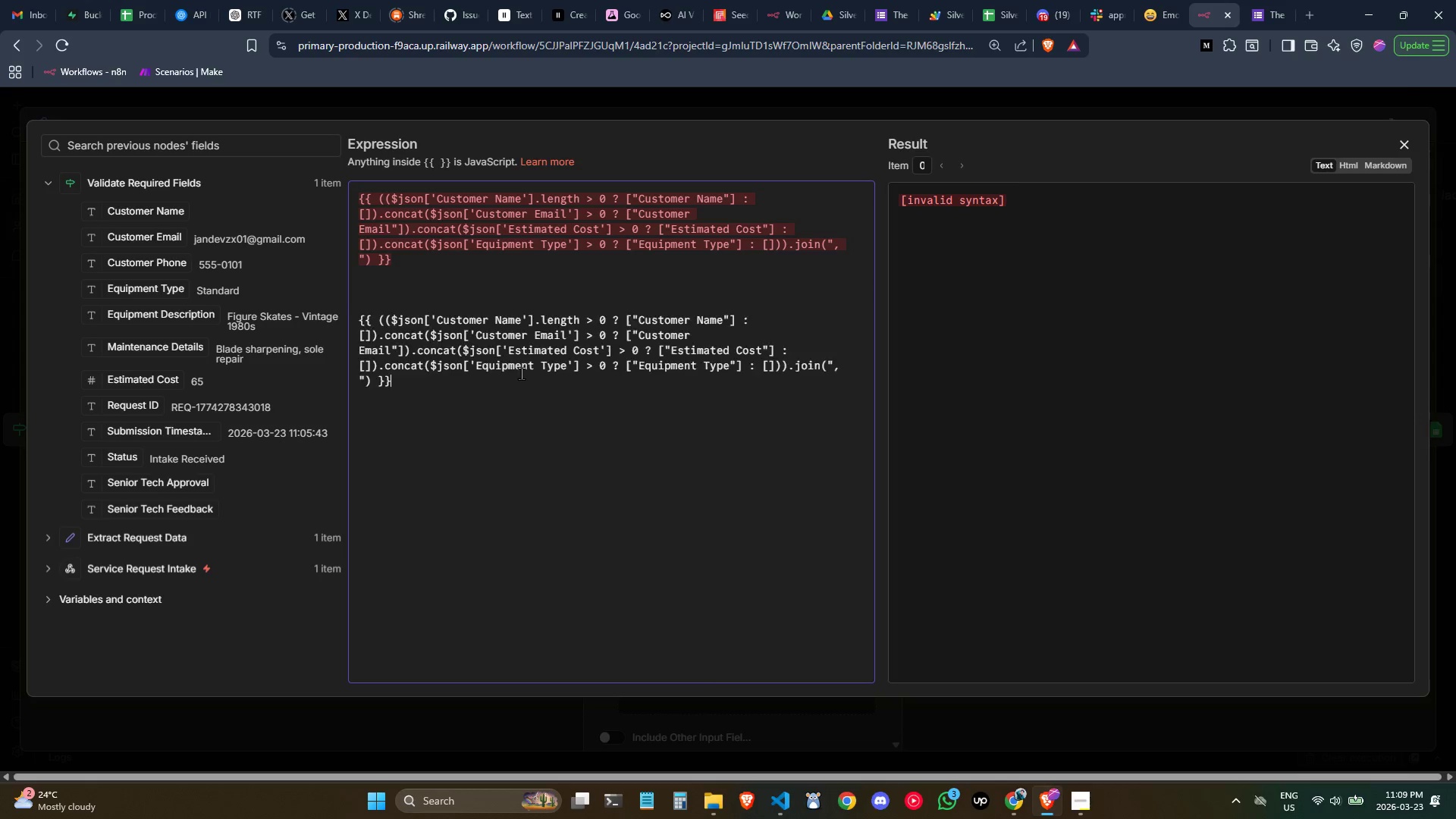 
key(Control+V)
 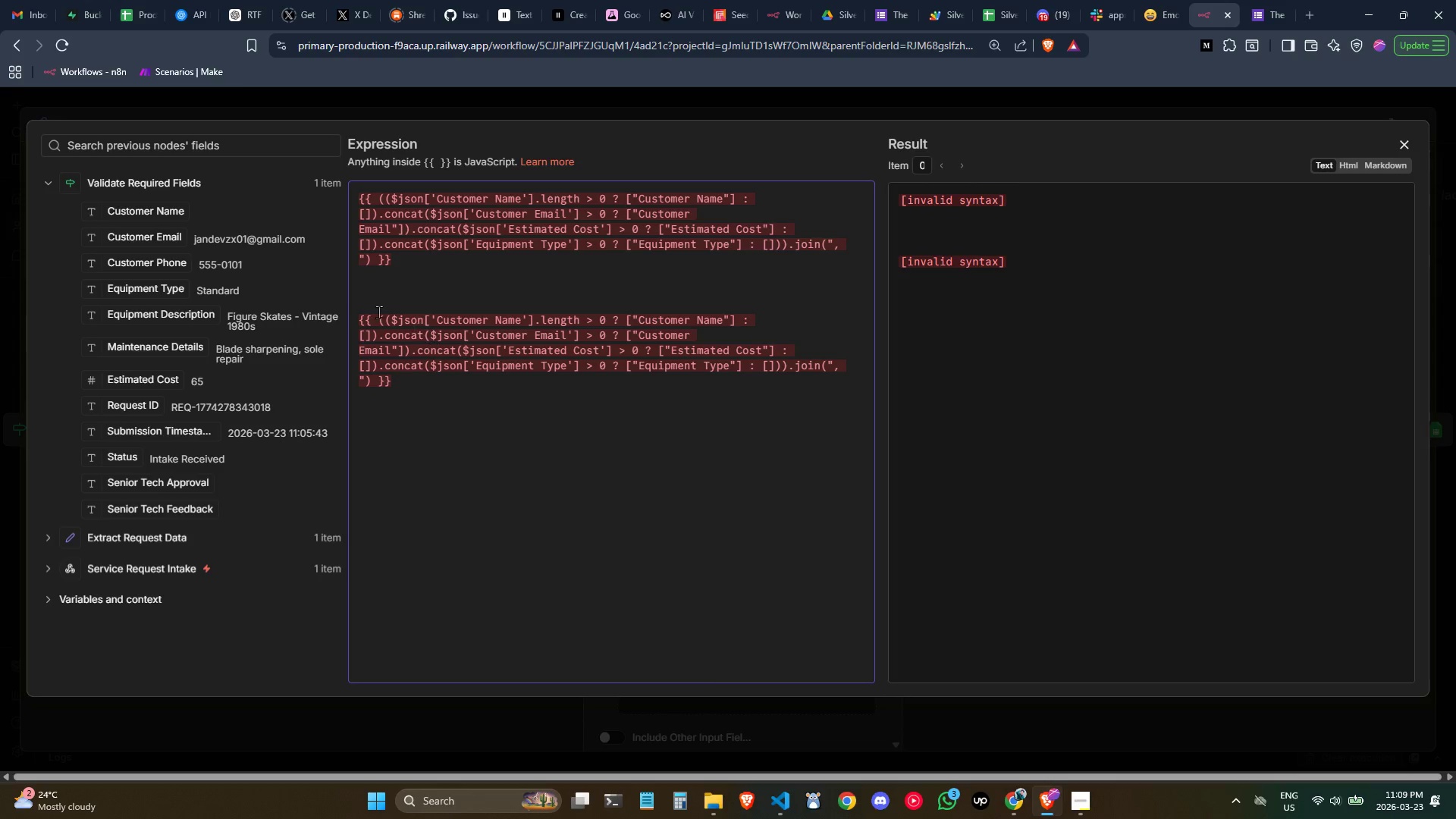 
left_click([372, 307])
 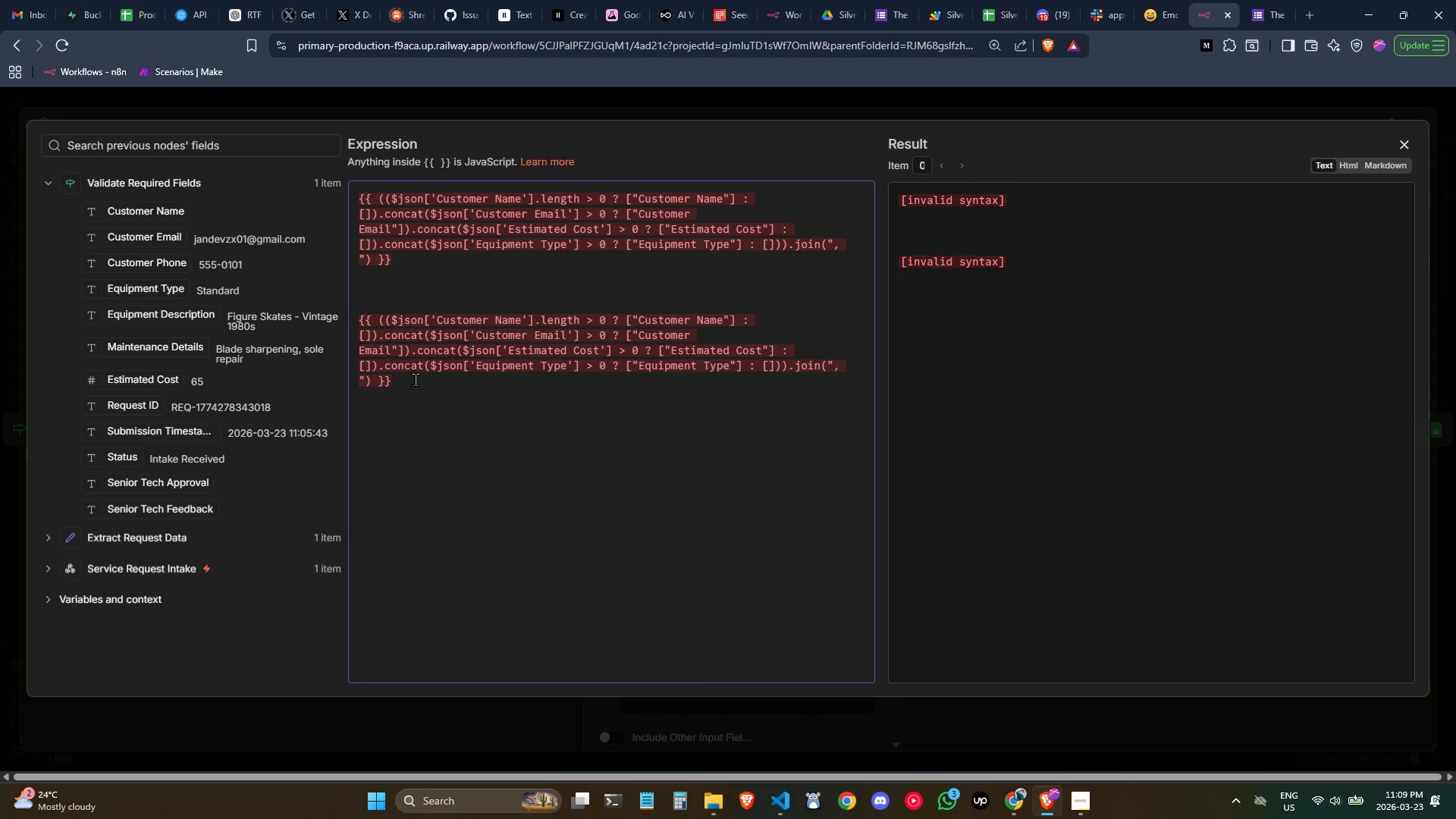 
left_click_drag(start_coordinate=[416, 380], to_coordinate=[334, 320])
 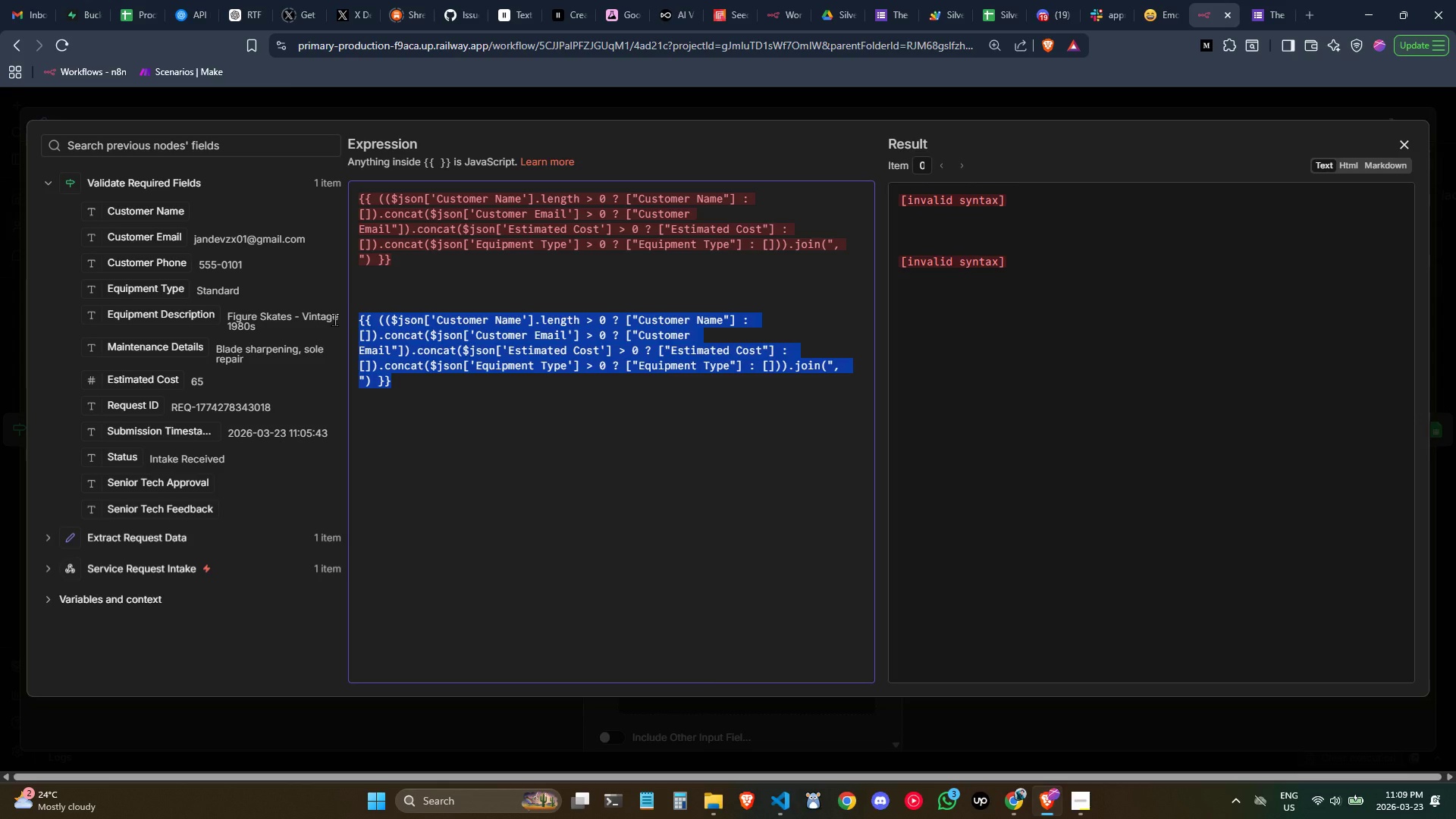 
key(Control+Slash)
 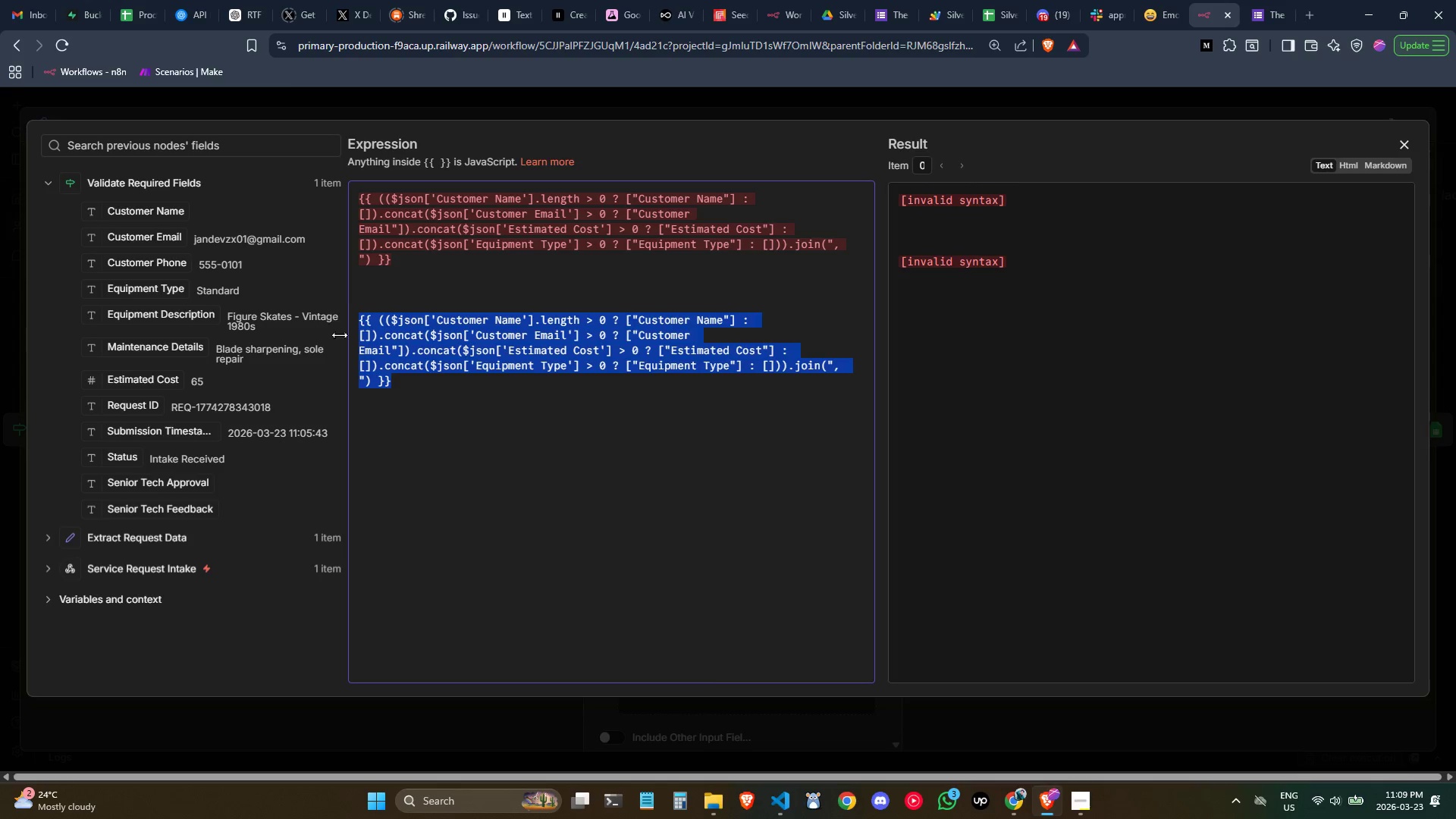 
left_click([334, 354])
 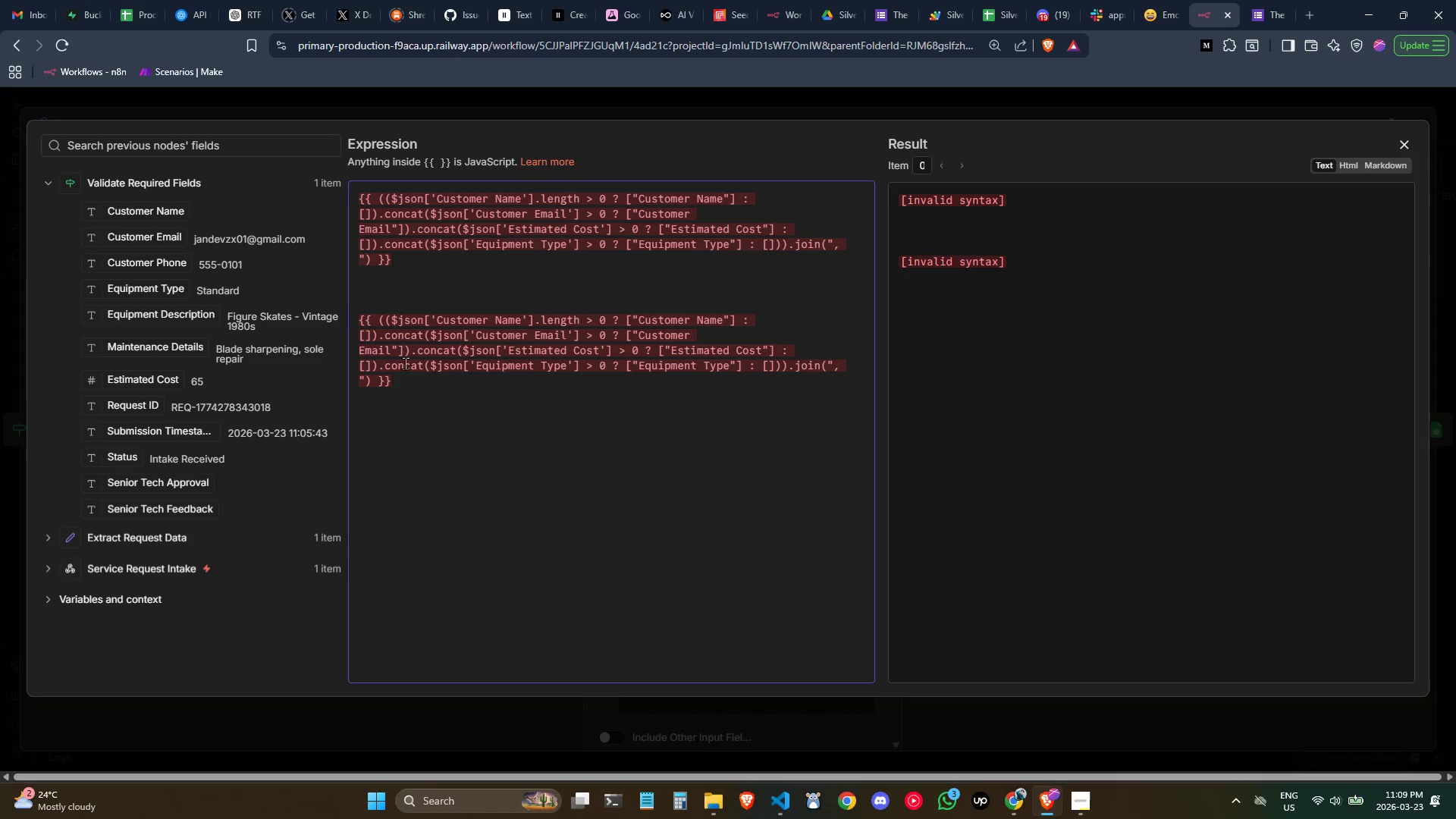 
left_click_drag(start_coordinate=[419, 387], to_coordinate=[353, 319])
 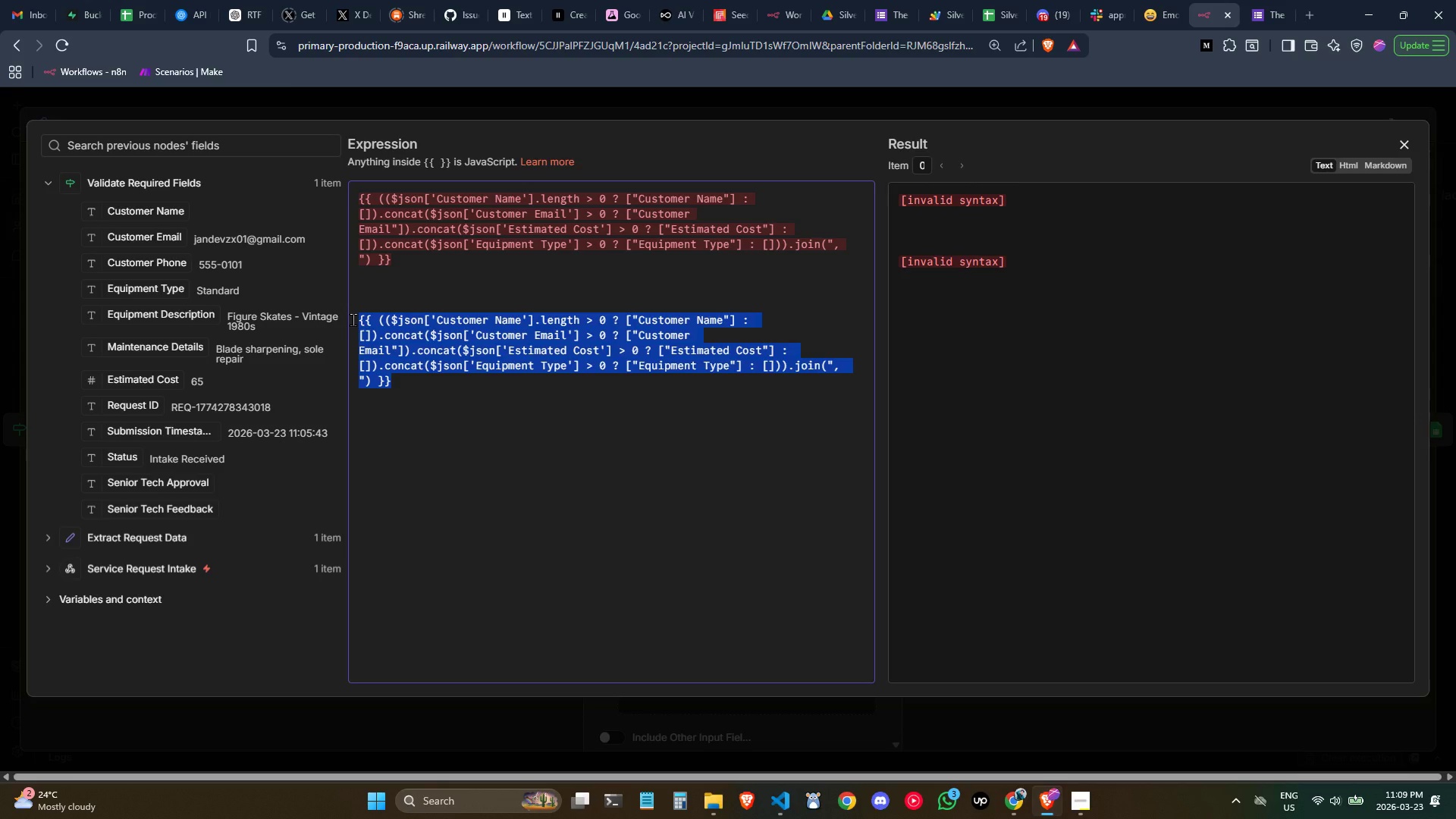 
key(Control+C)
 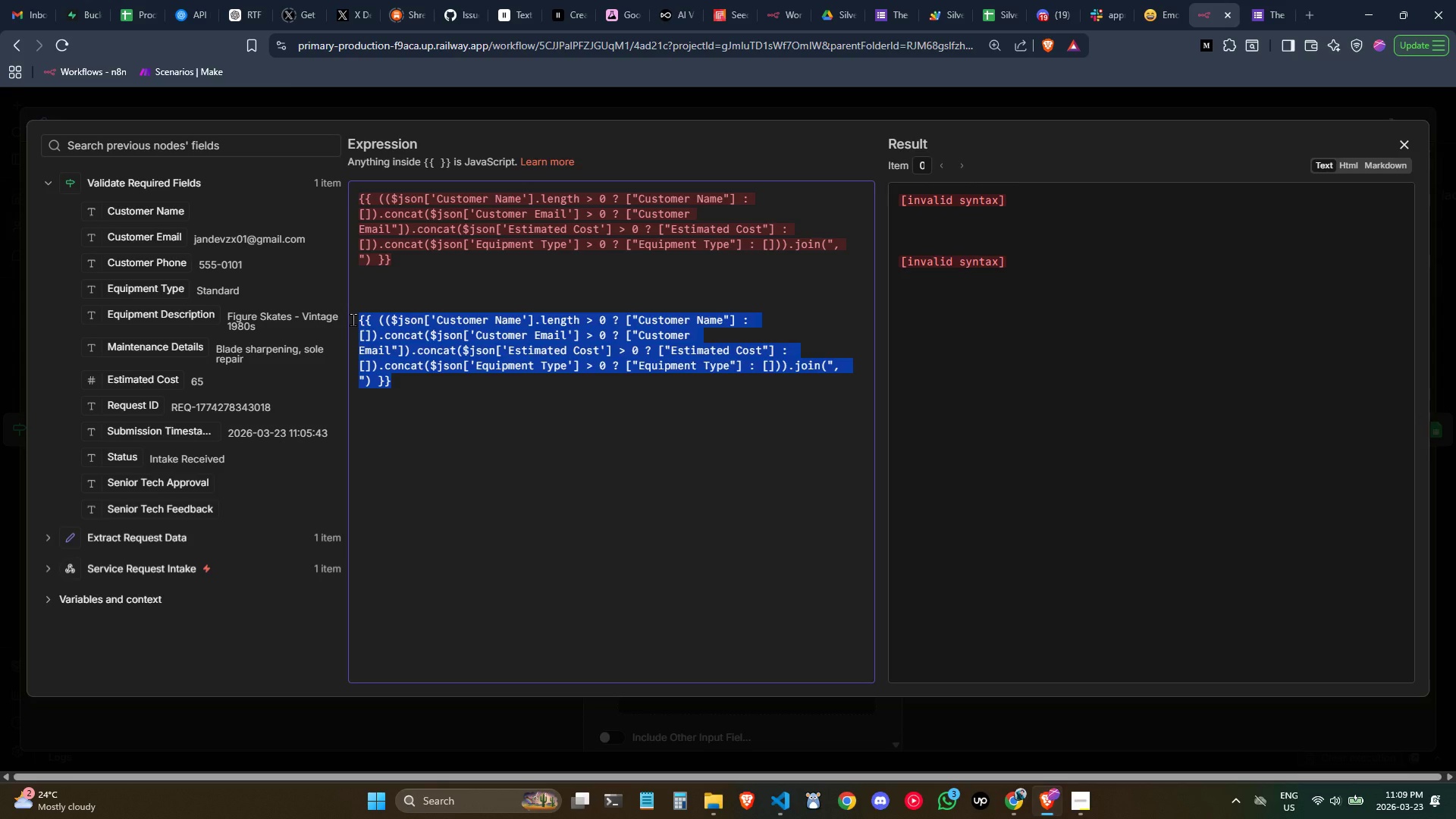 
key(Control+C)
 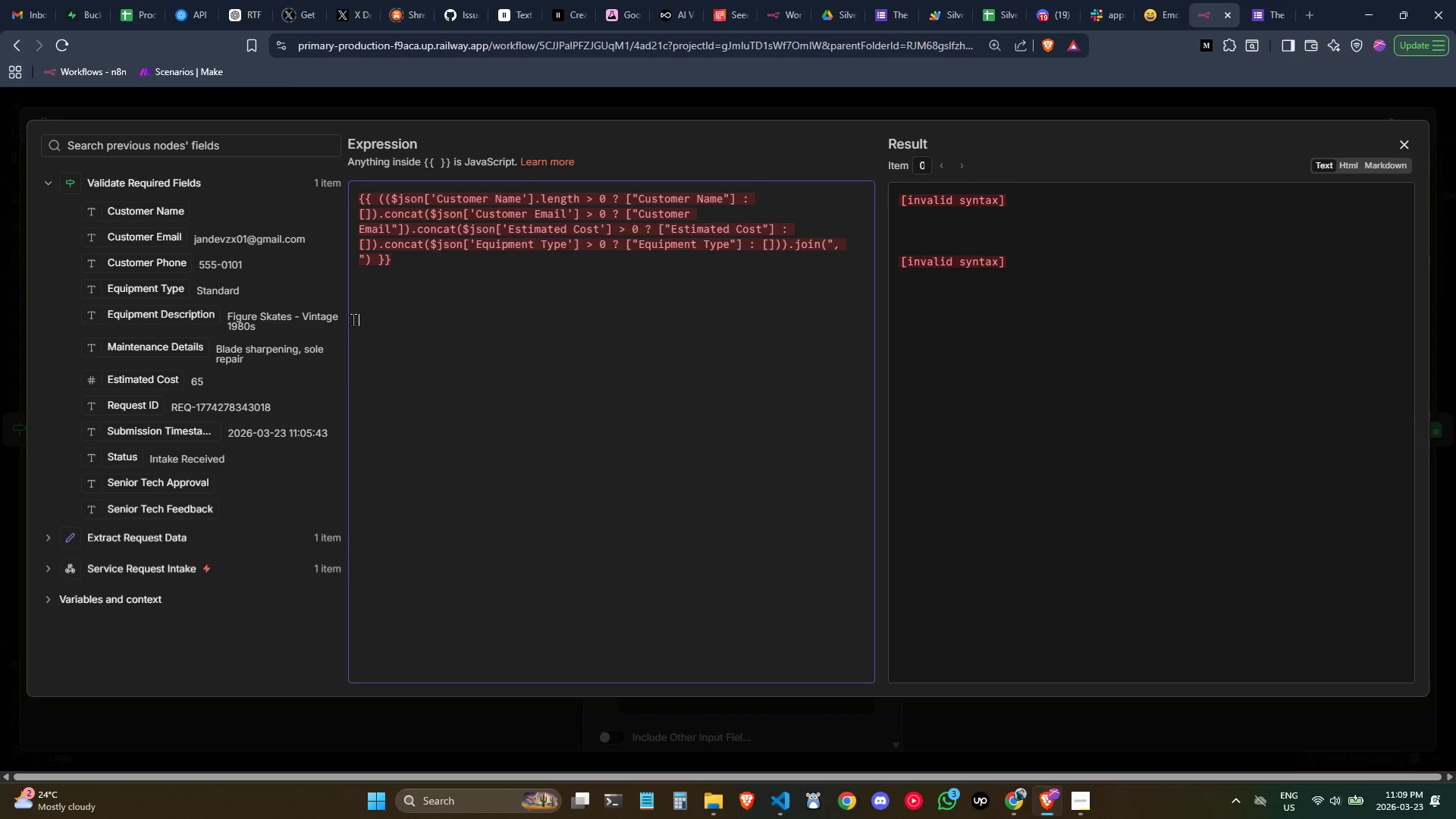 
key(Backspace)
 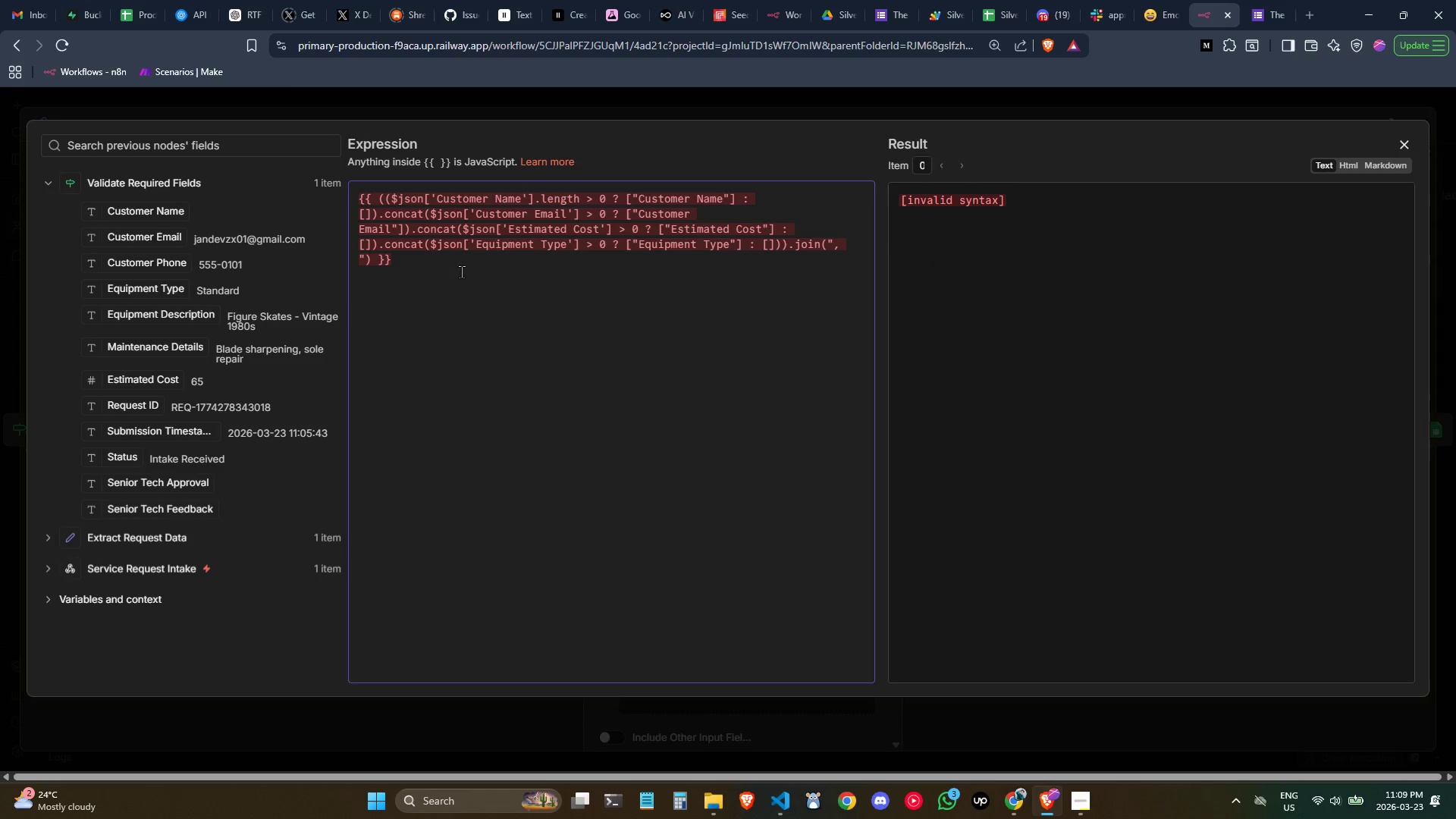 
left_click([473, 267])
 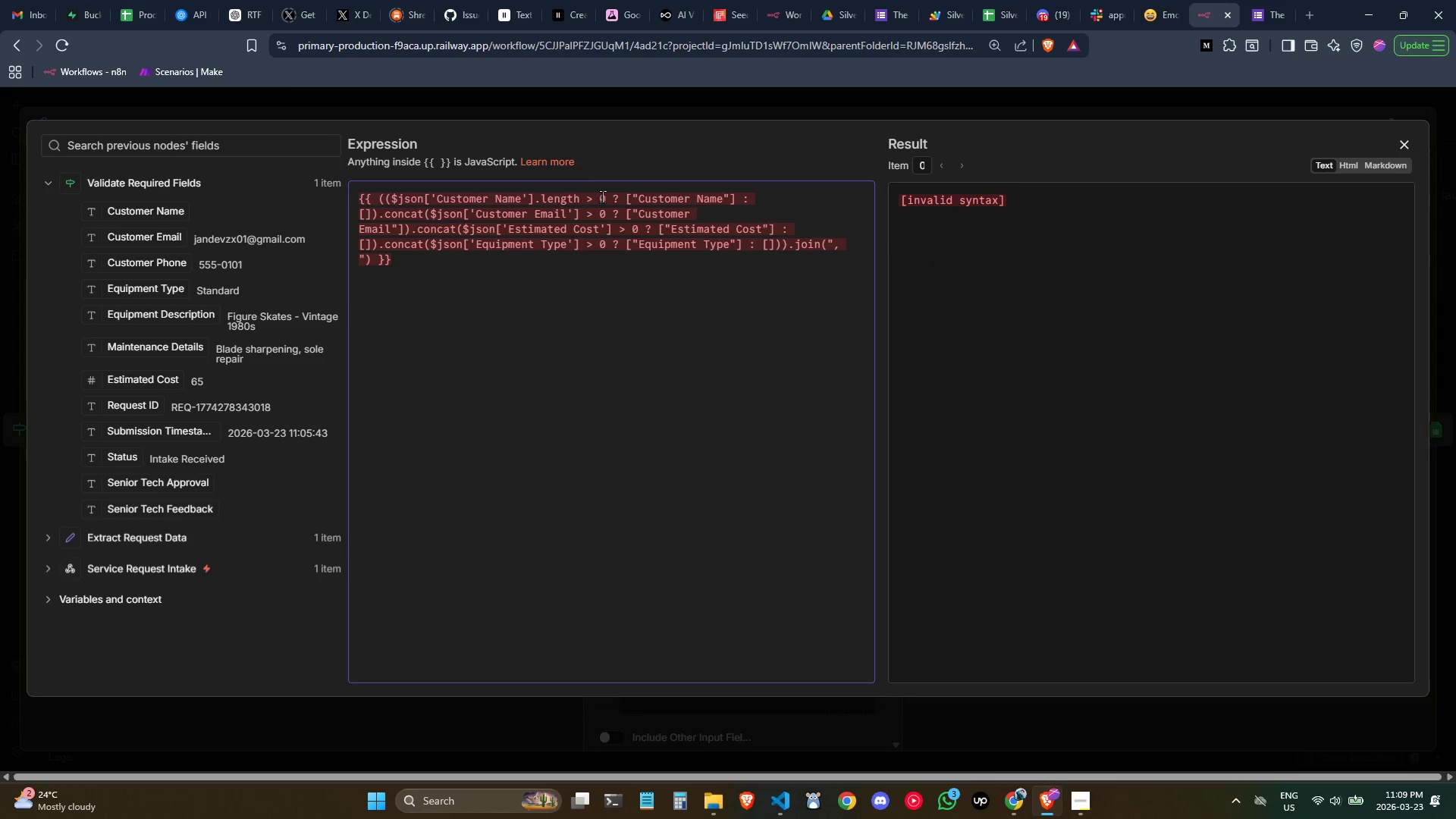 
left_click([586, 199])
 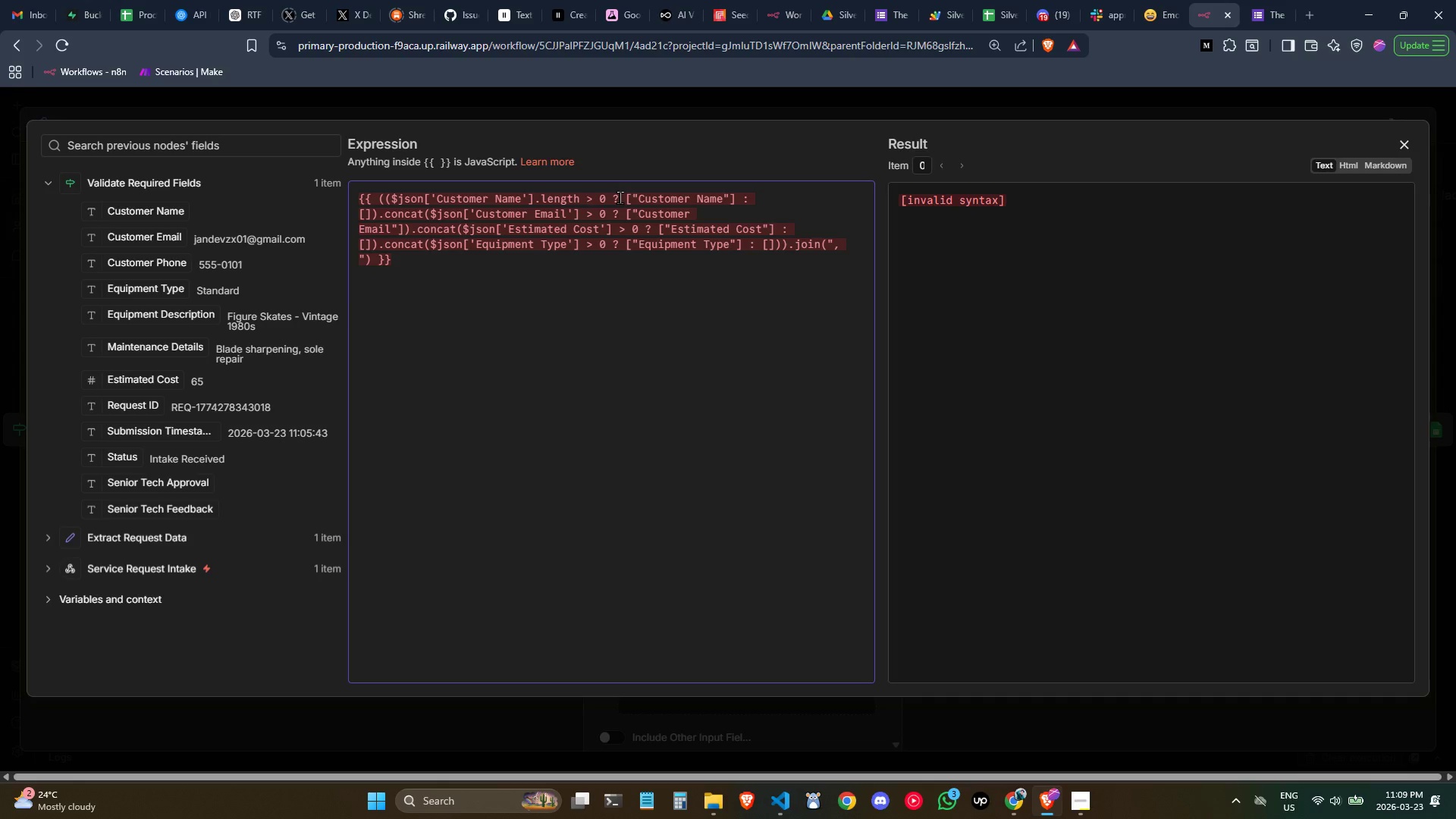 
key(ArrowLeft)
 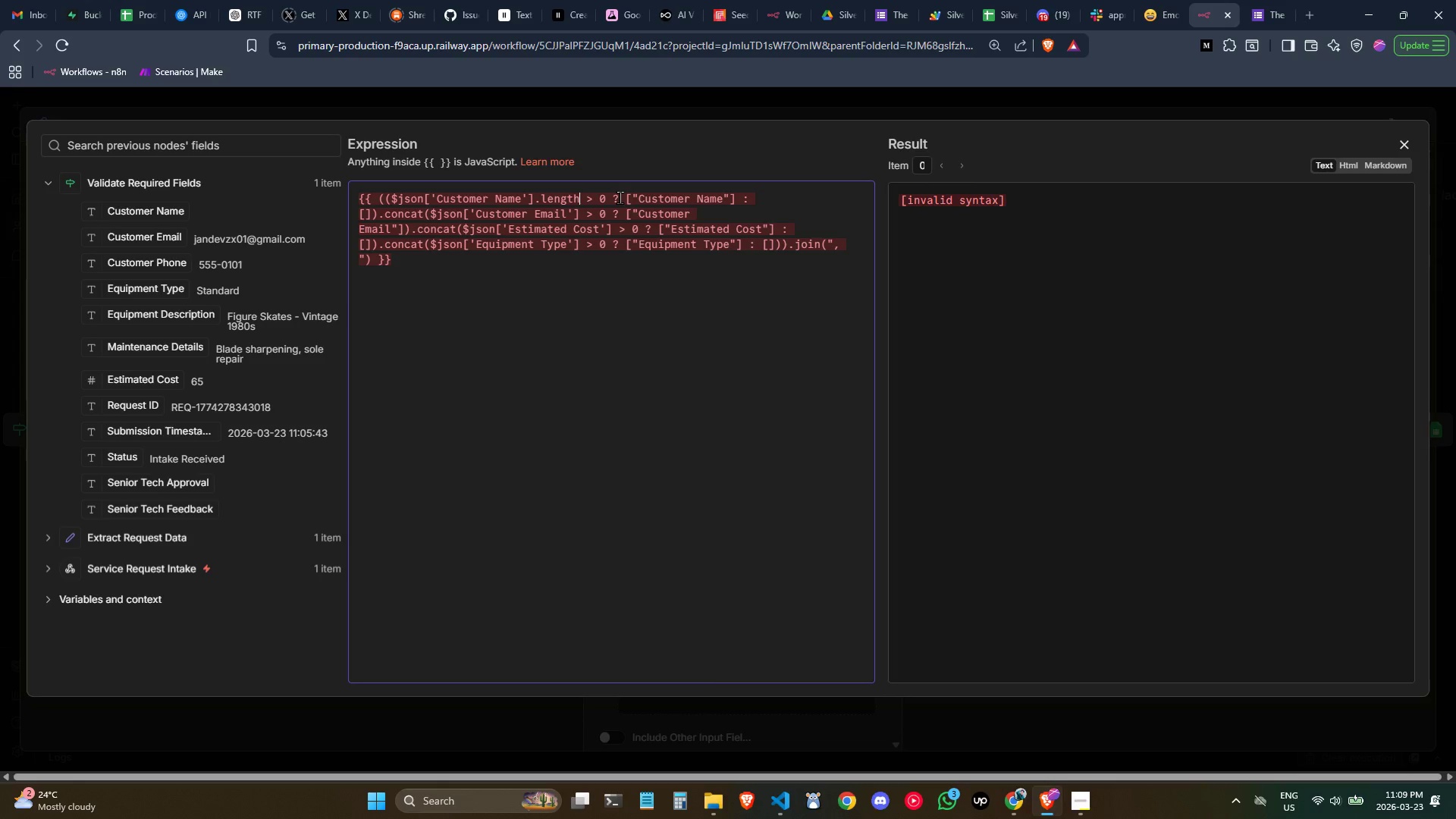 
key(Backspace)
 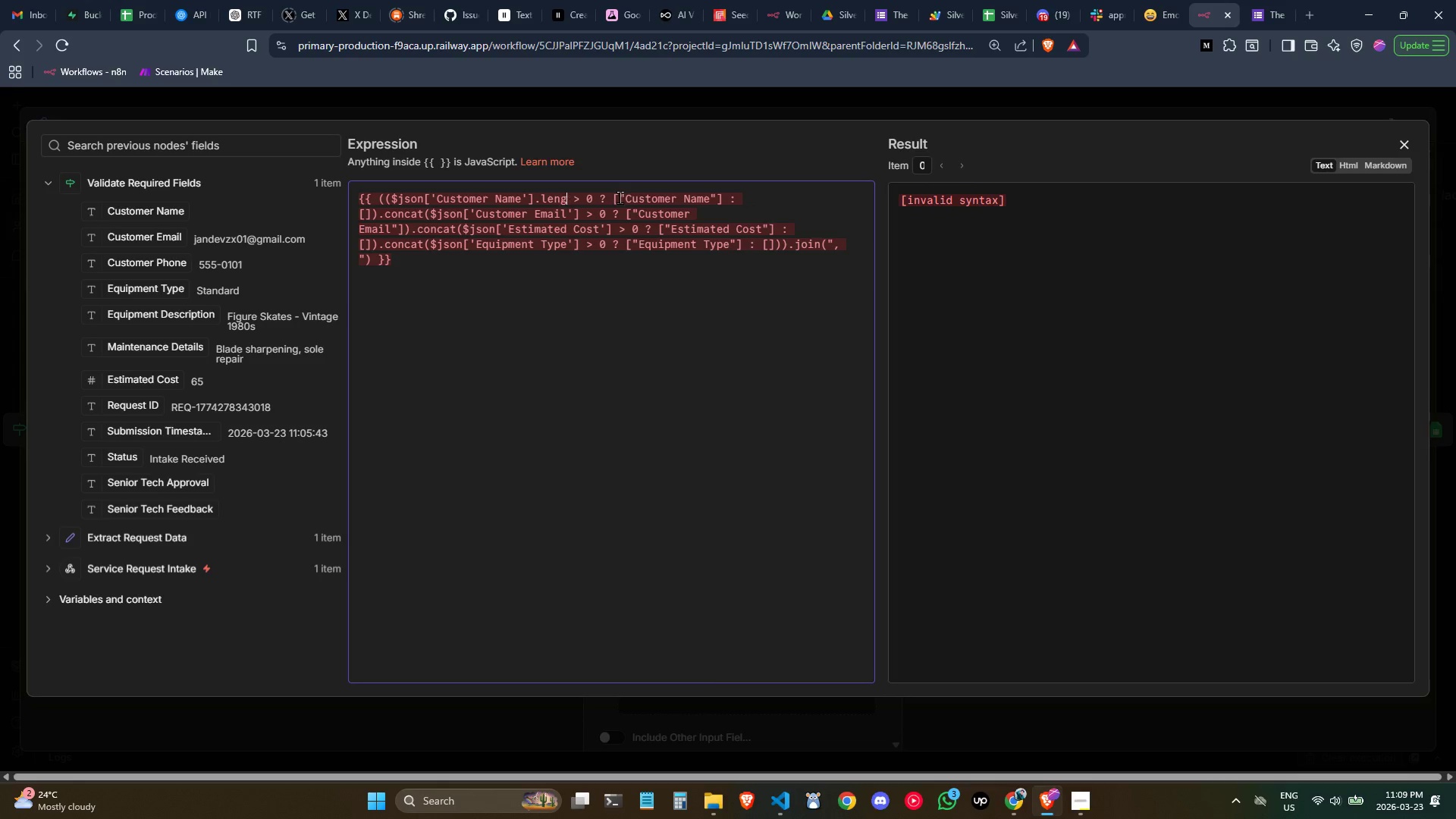 
key(Backspace)
 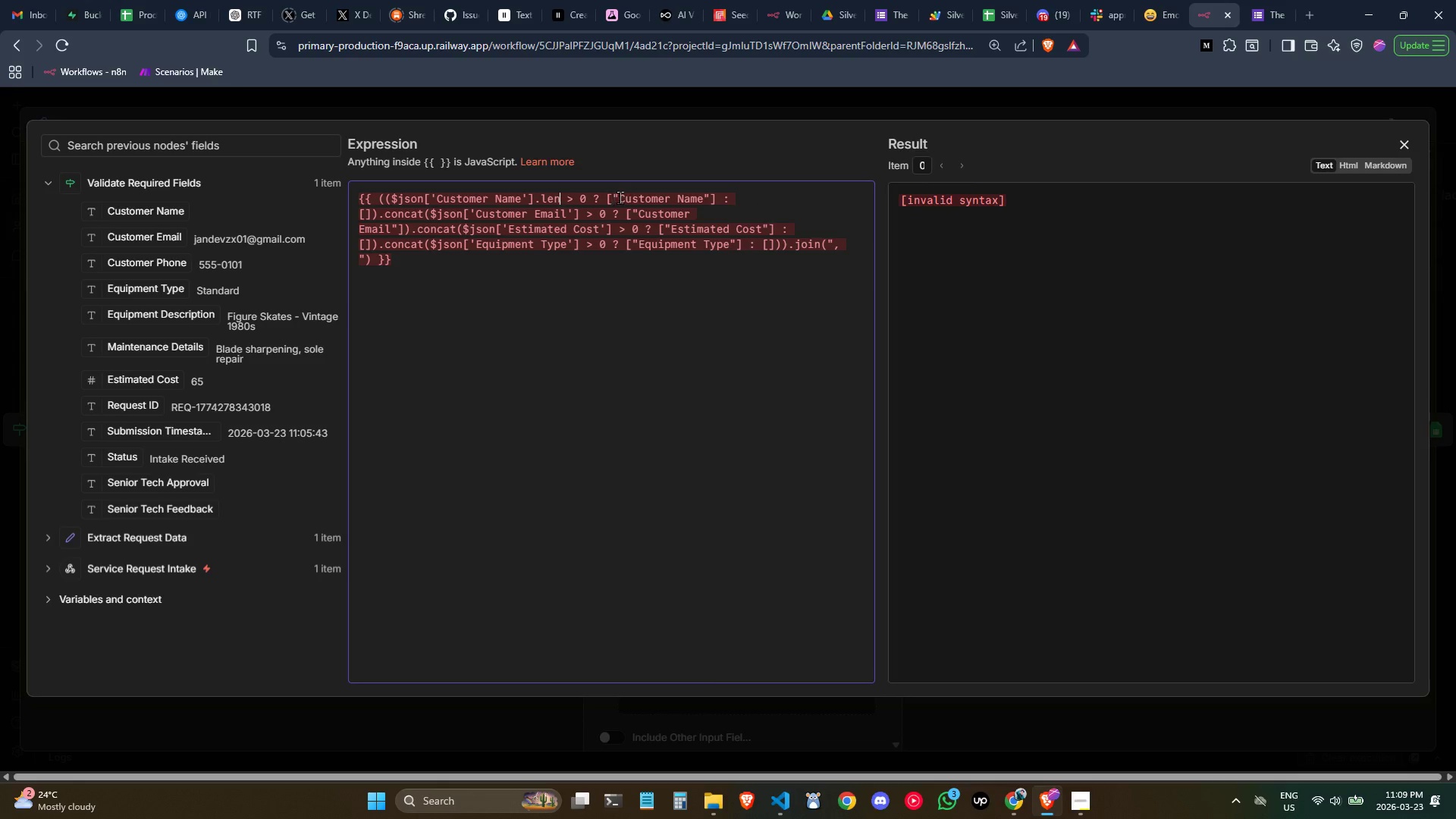 
key(Backspace)
 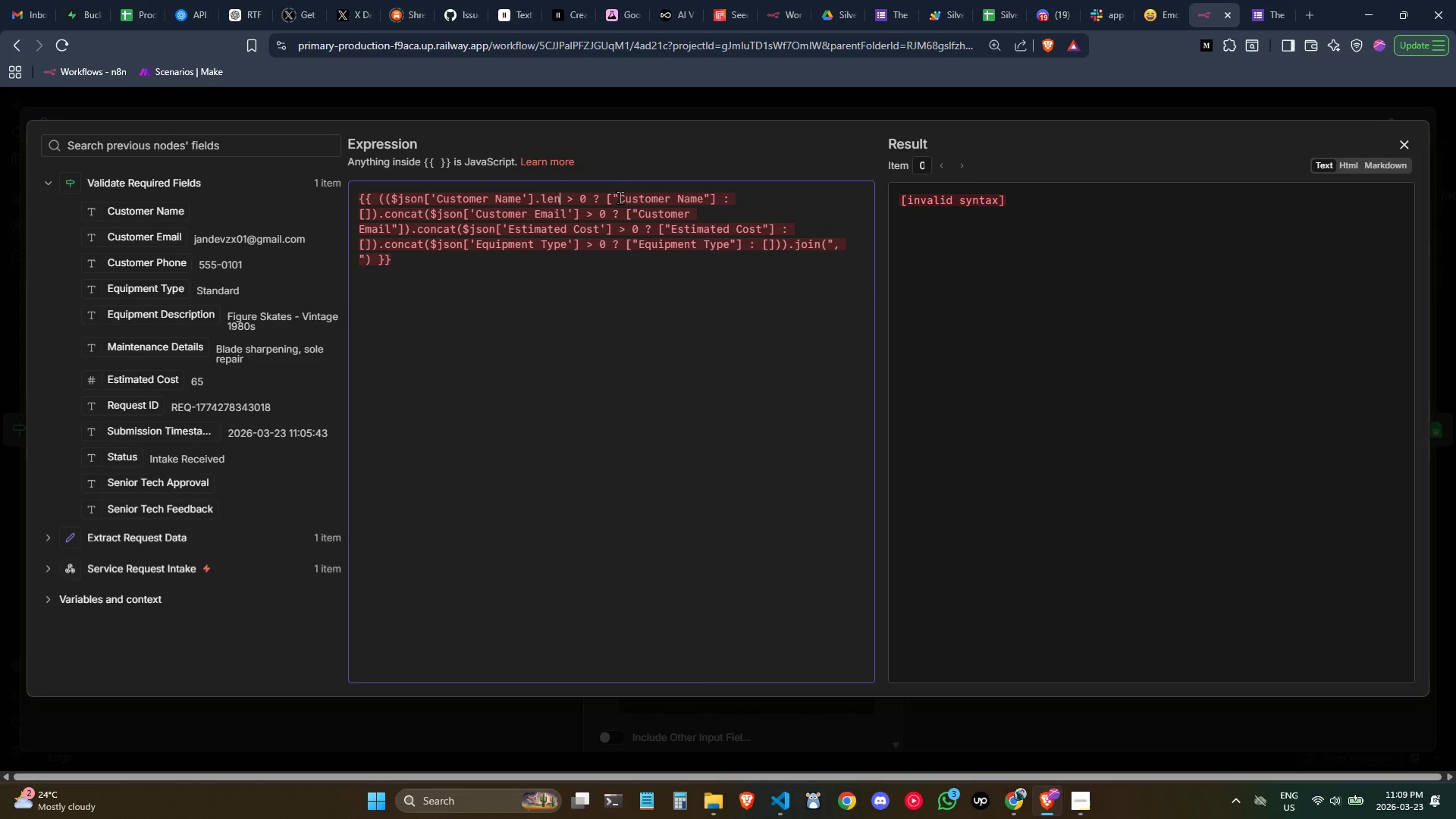 
key(Backspace)
 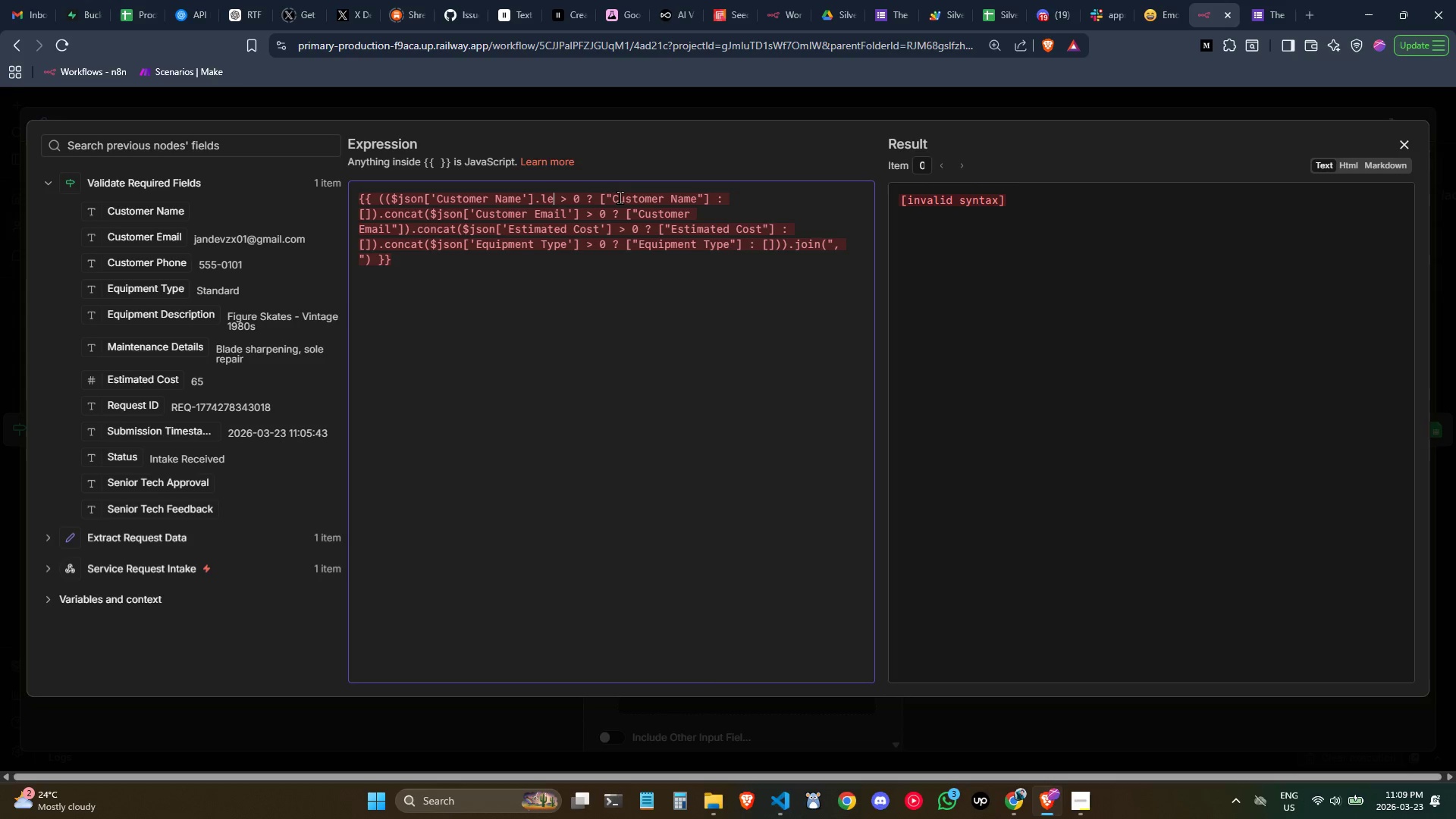 
key(Backspace)
 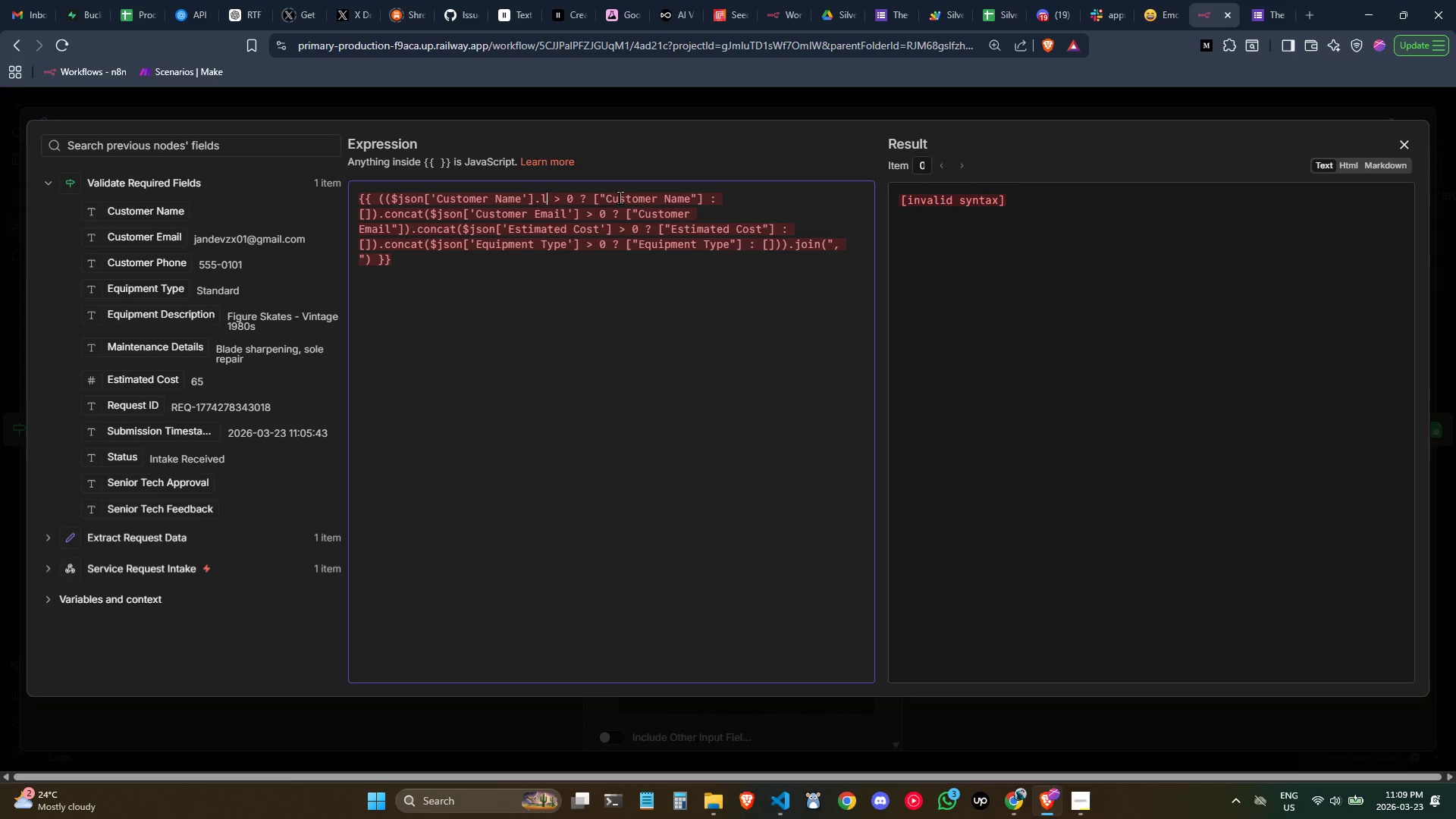 
key(Backspace)
 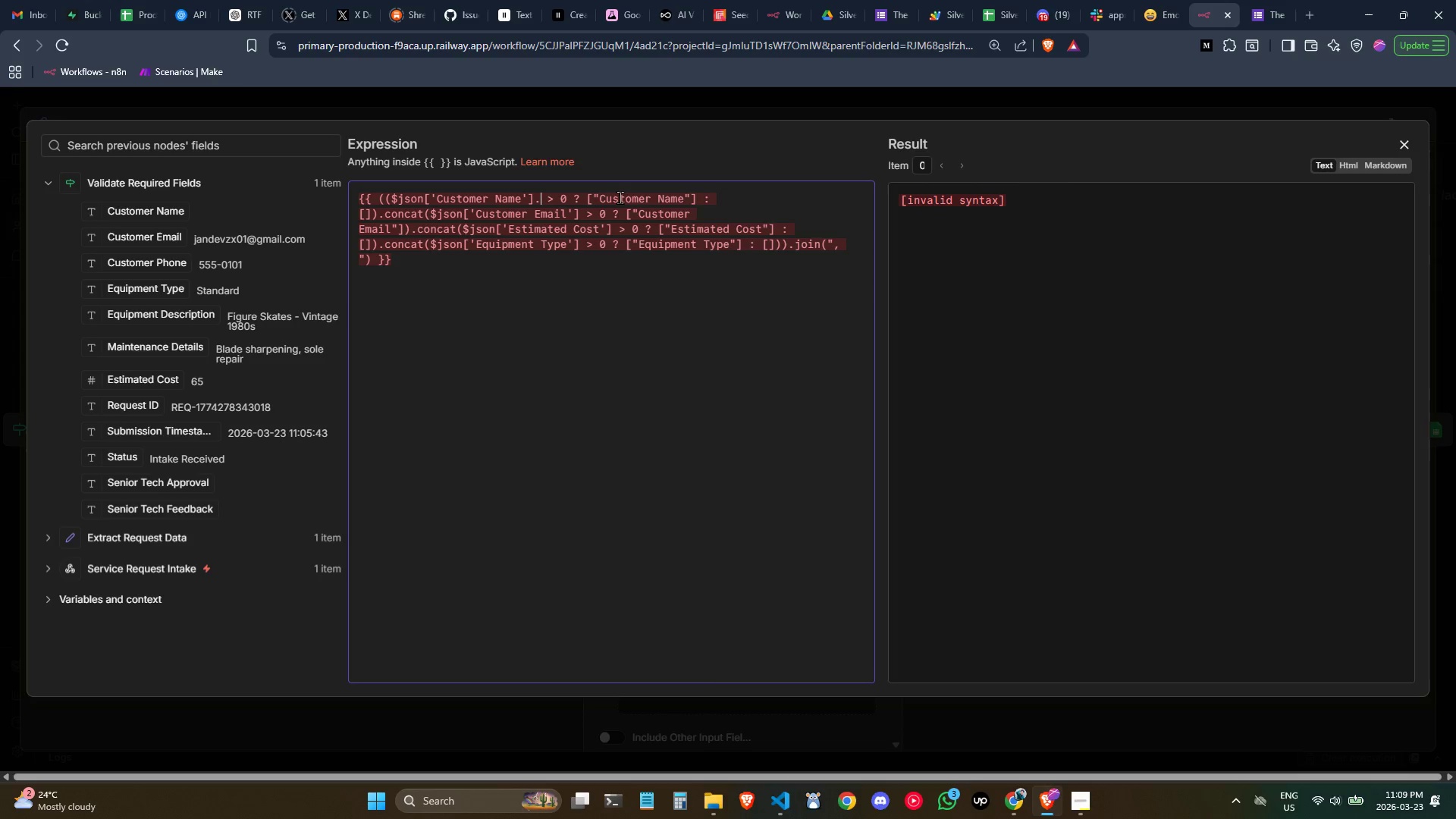 
key(Backspace)
 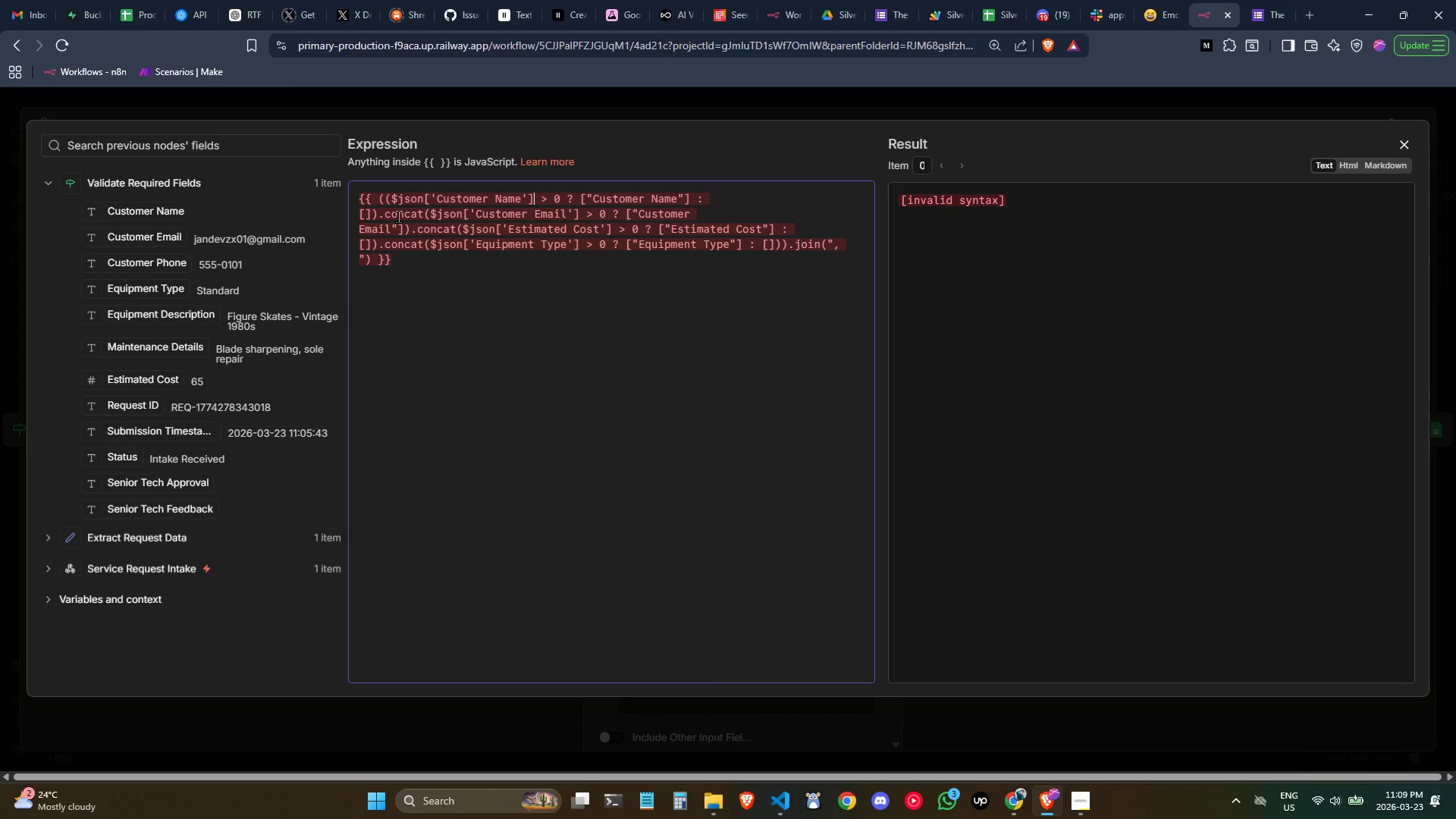 
left_click_drag(start_coordinate=[381, 212], to_coordinate=[372, 254])
 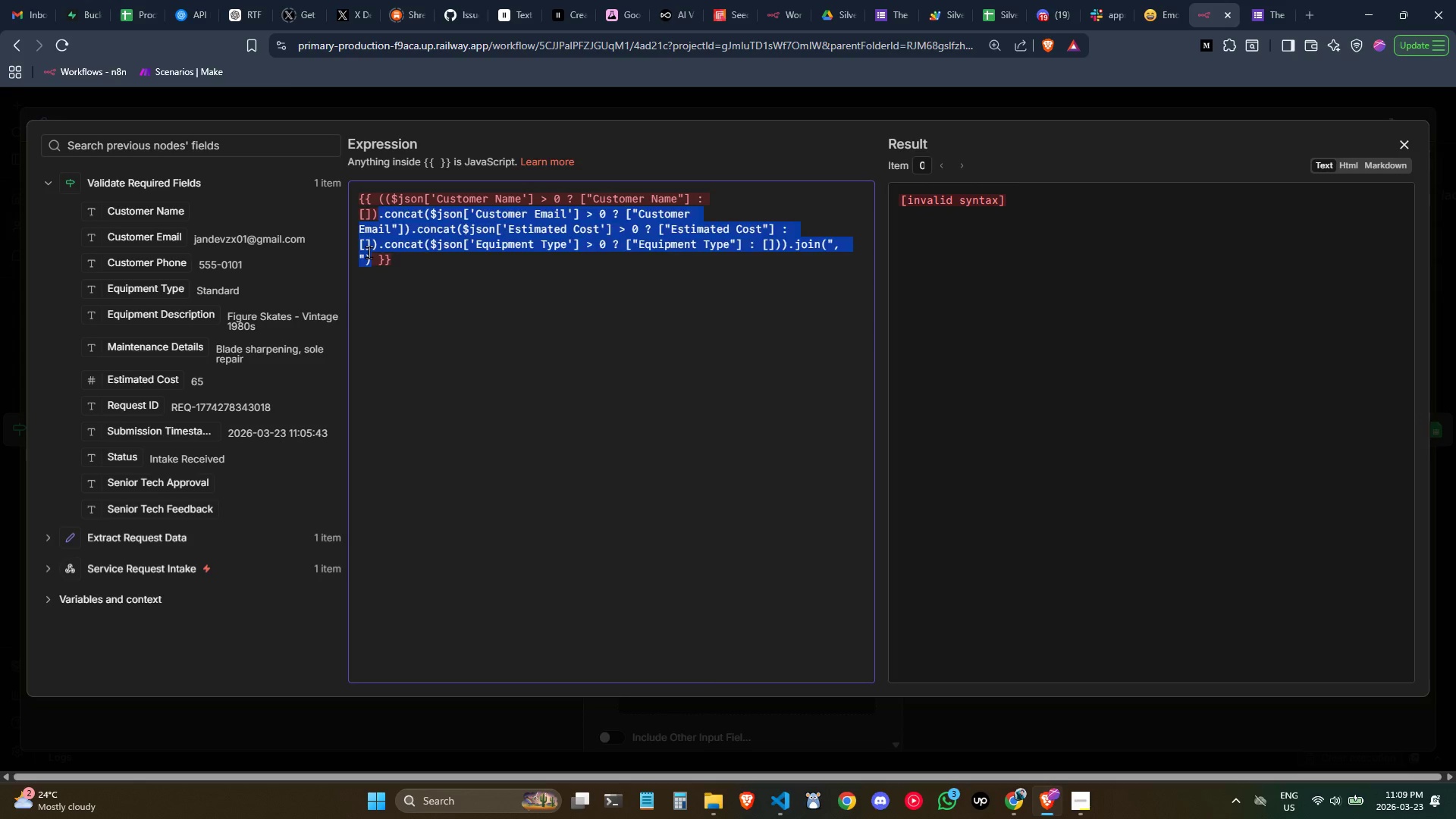 
key(Backspace)
 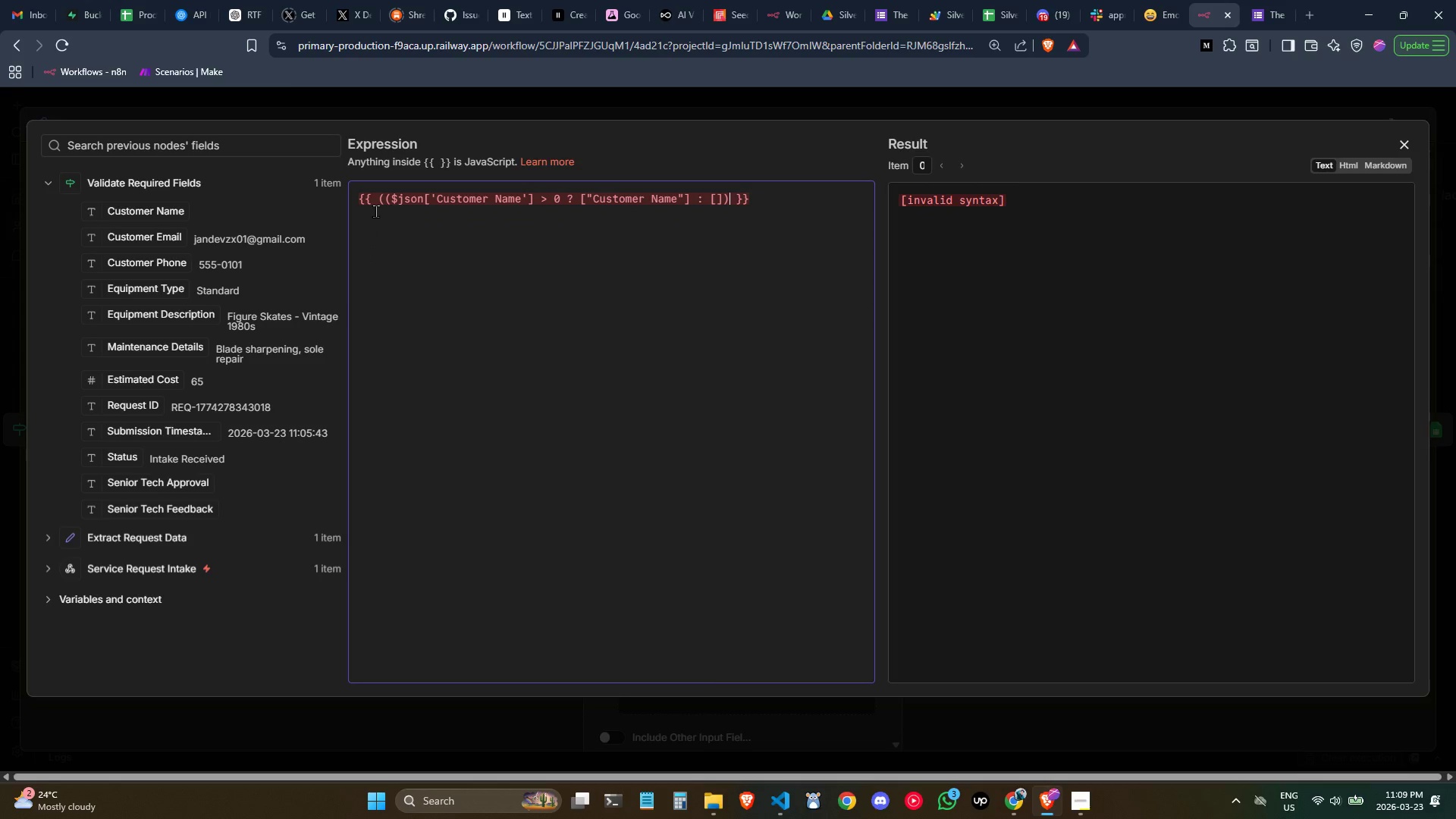 
left_click([388, 202])
 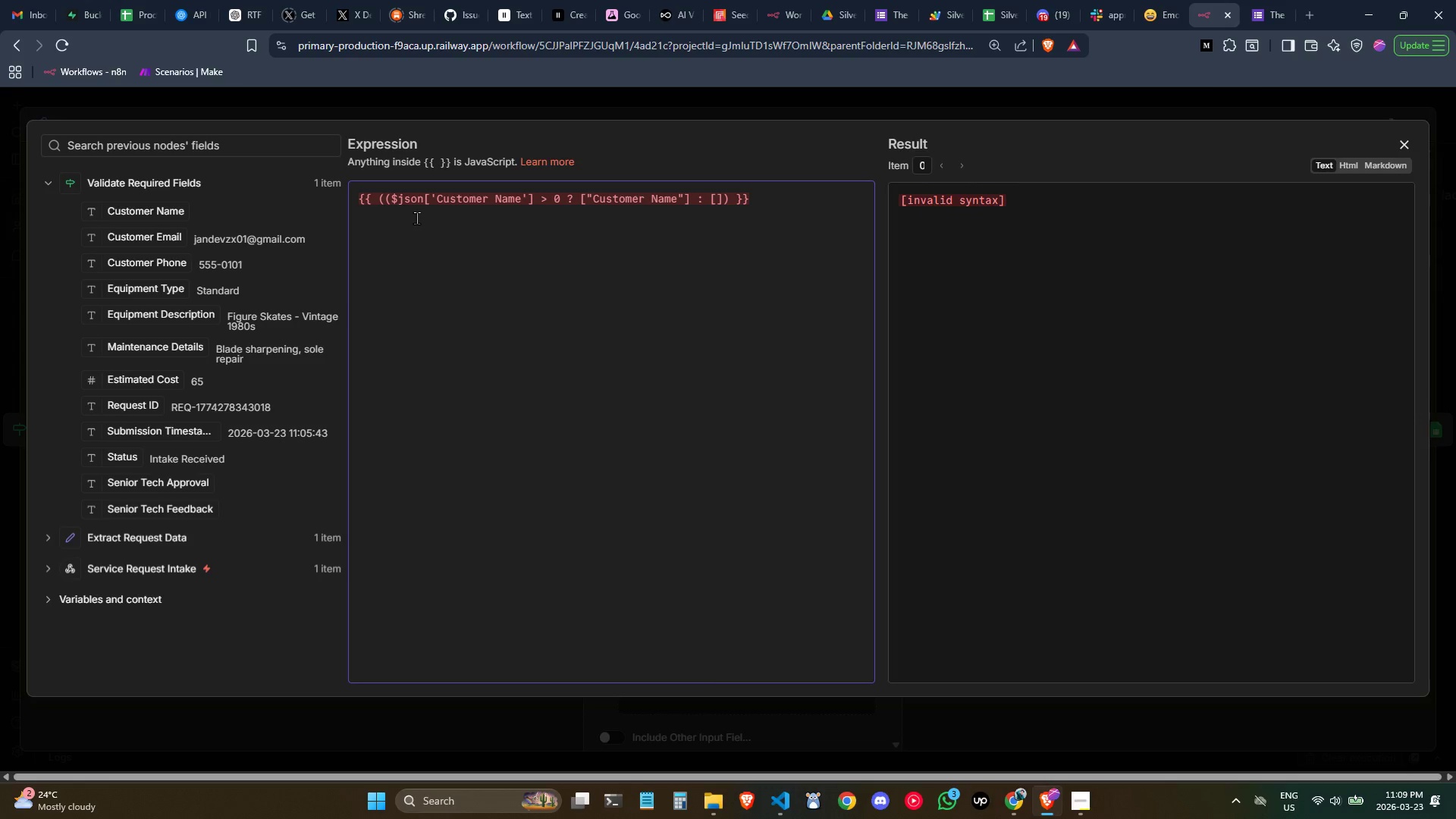 
key(Backspace)
 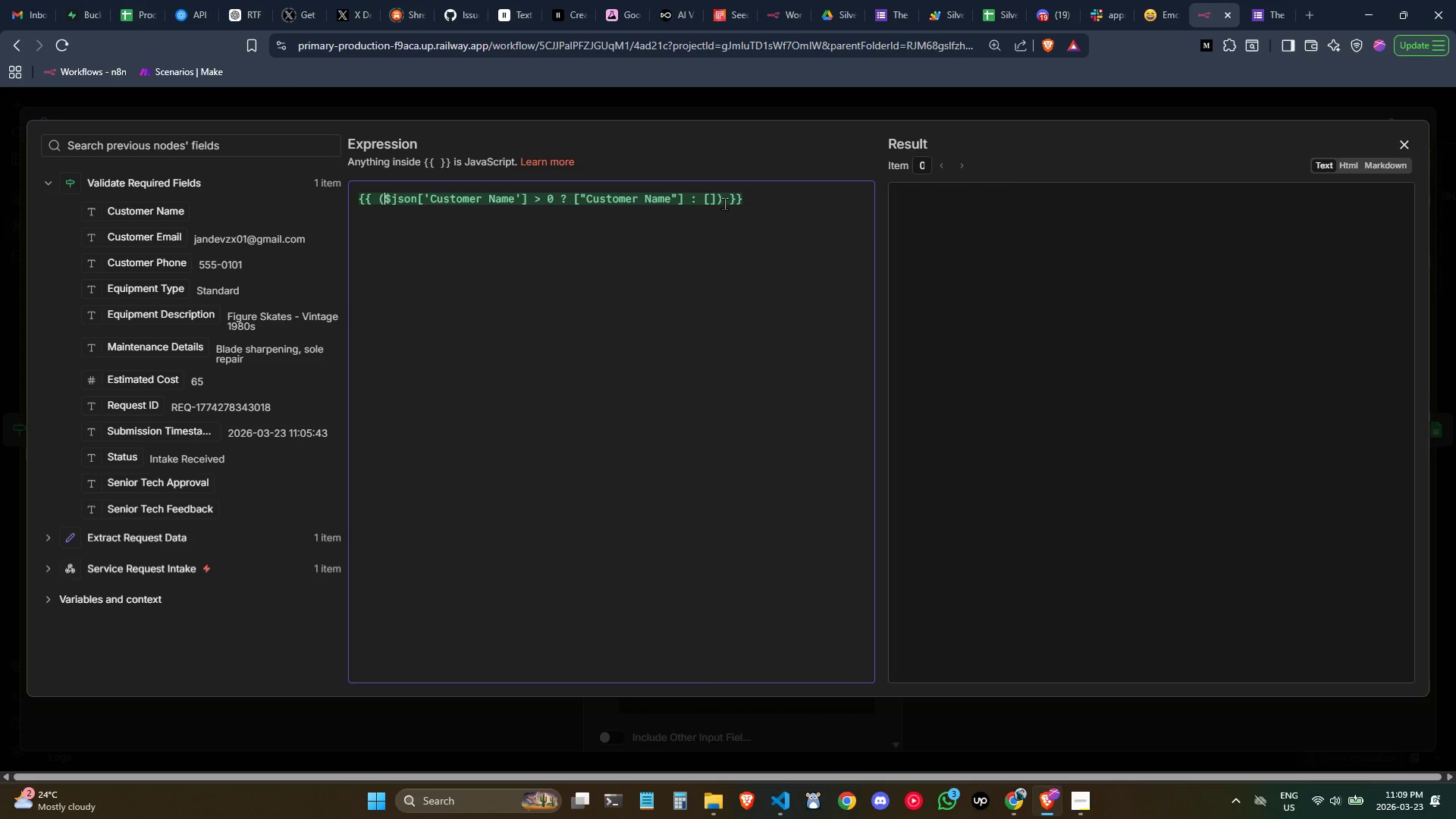 
wait(6.08)
 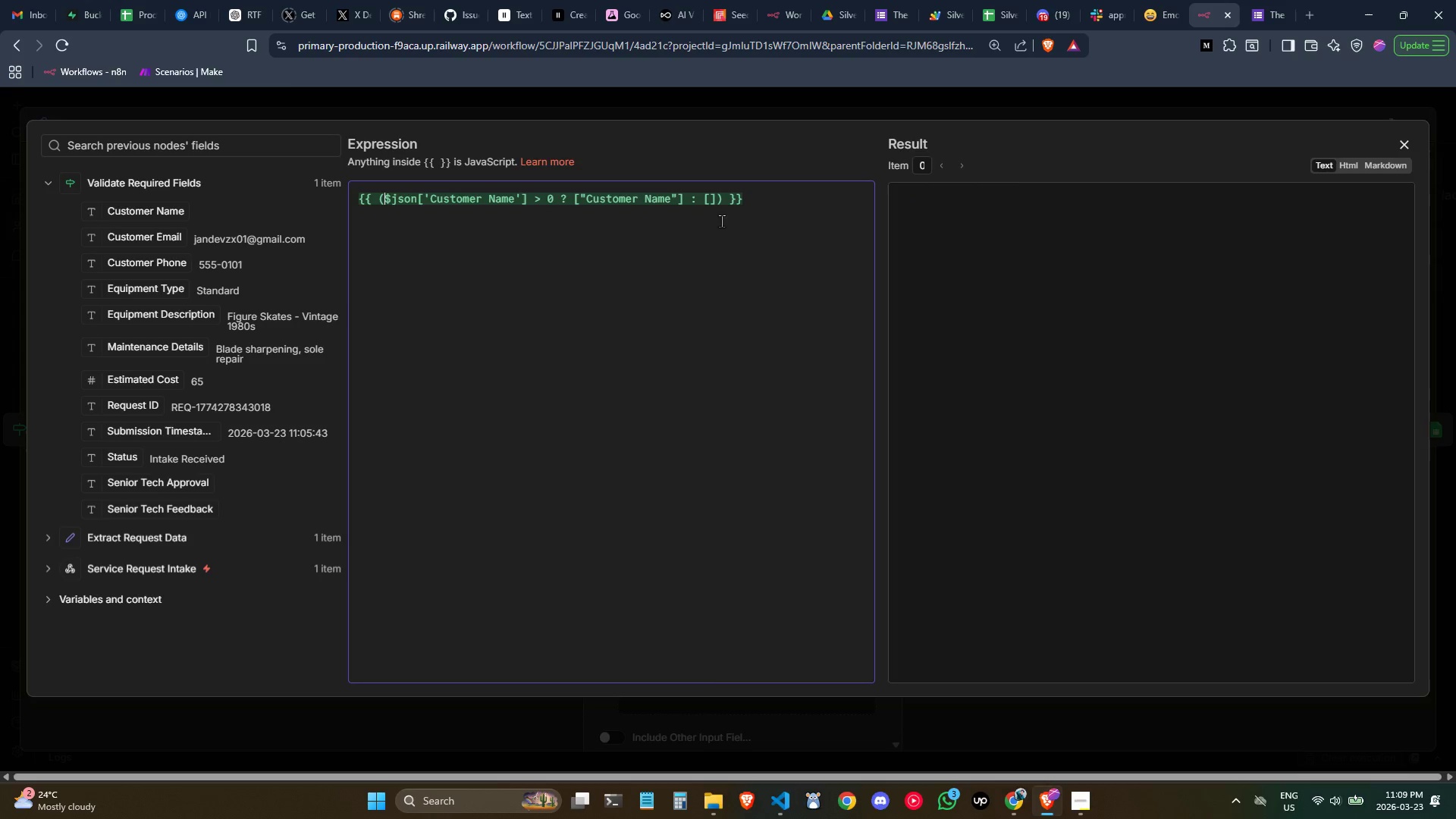 
left_click([725, 204])
 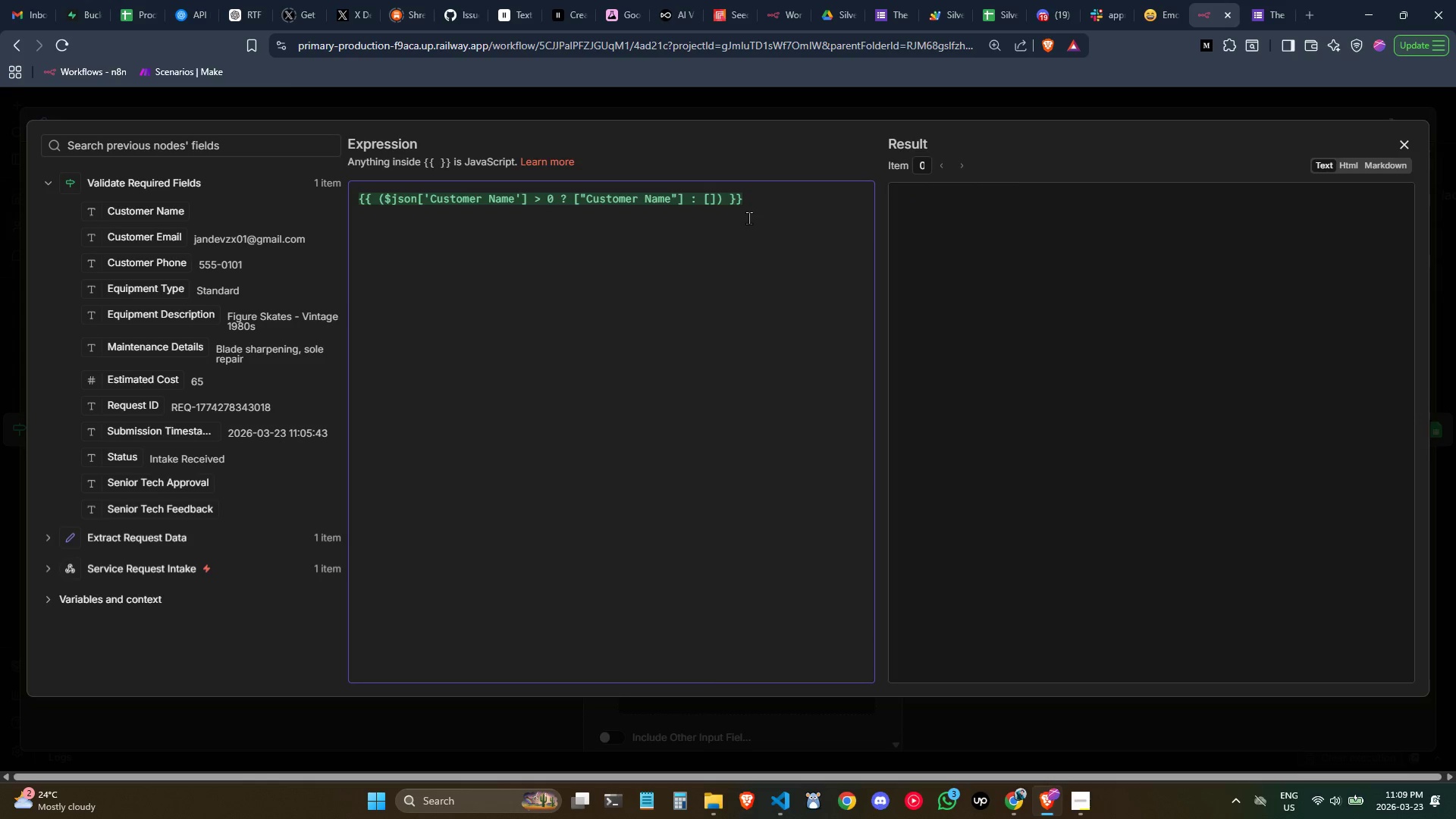 
left_click([747, 221])
 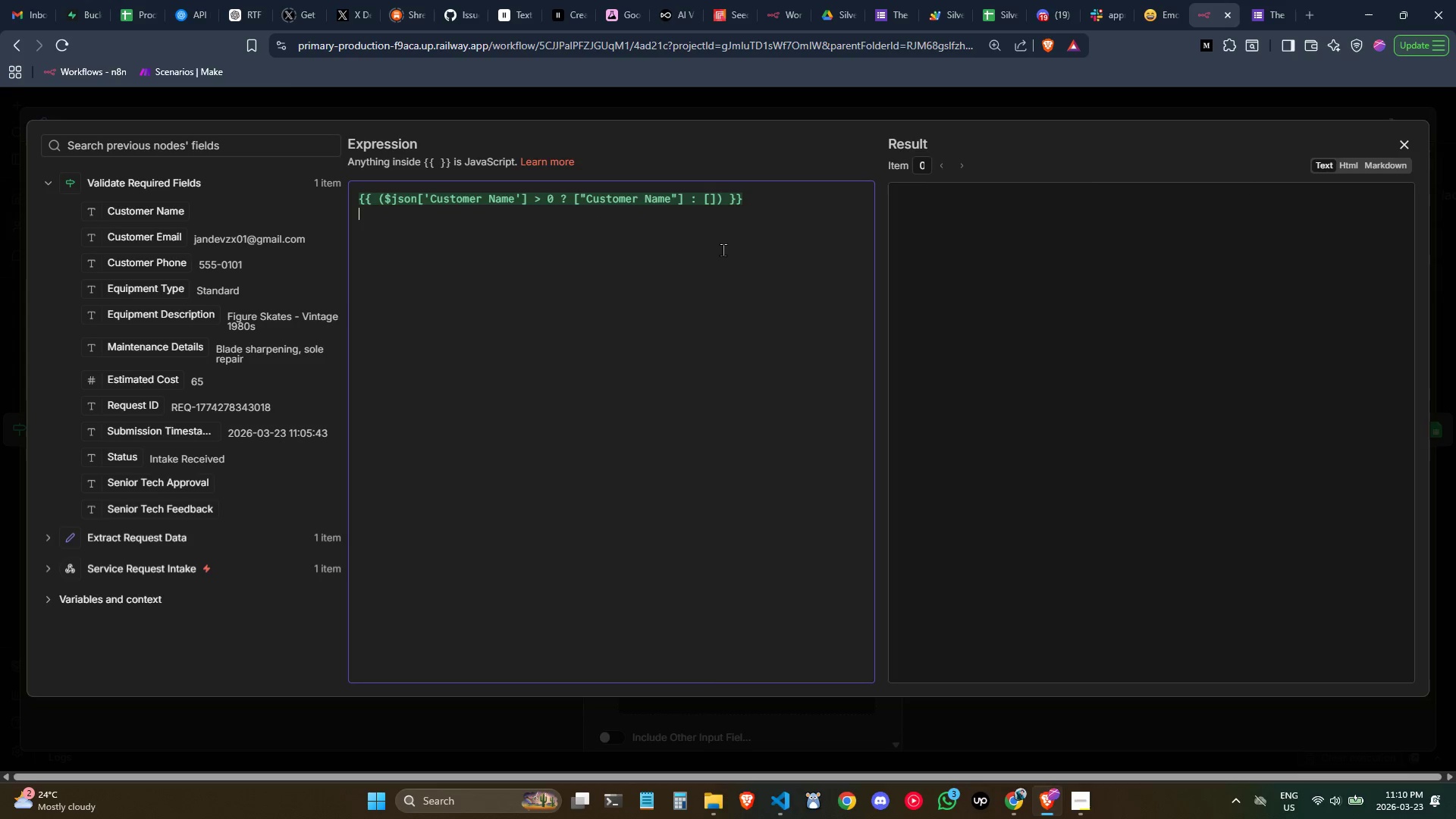 
left_click([1398, 145])
 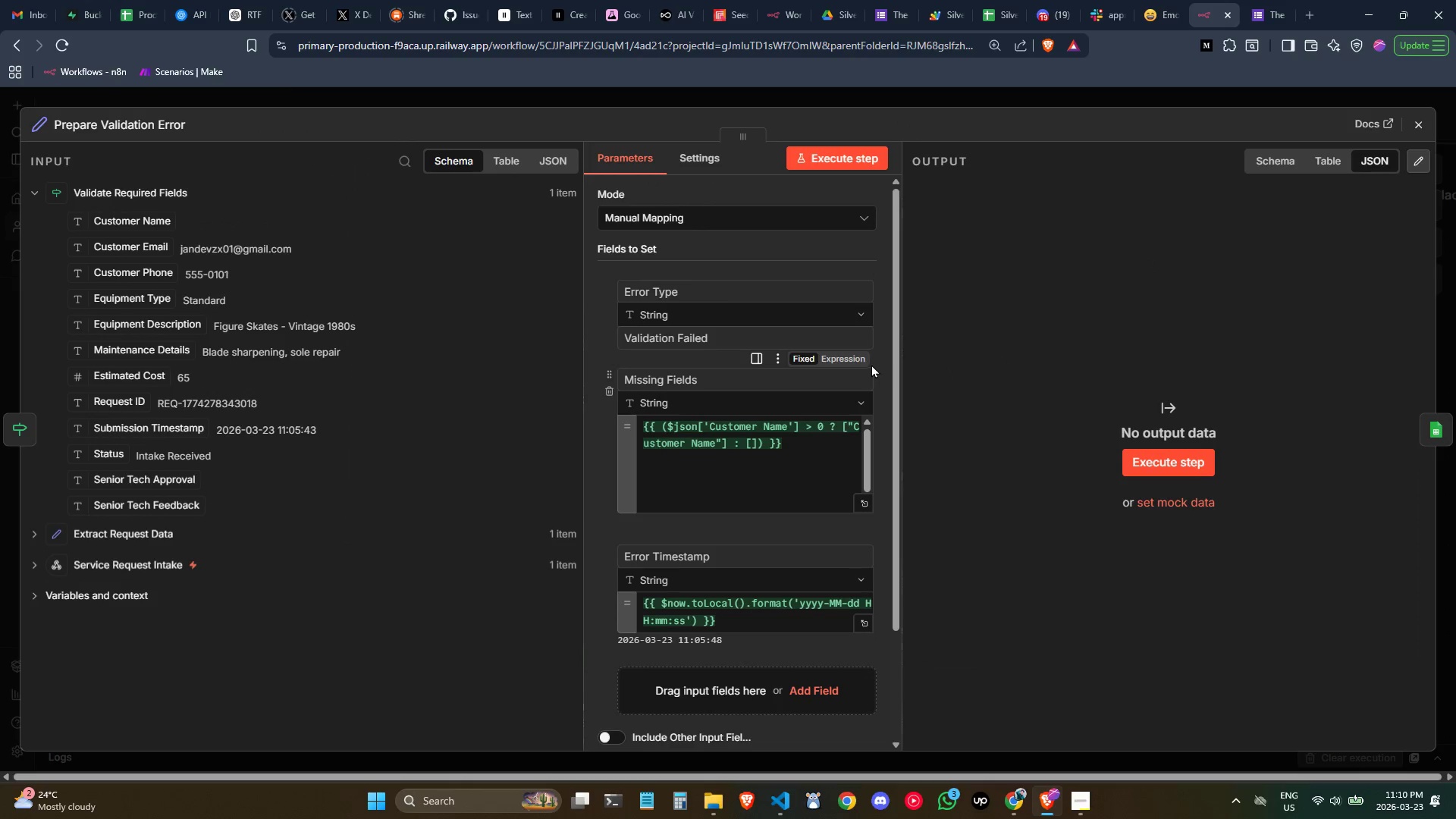 
scroll: coordinate [823, 355], scroll_direction: down, amount: 1.0
 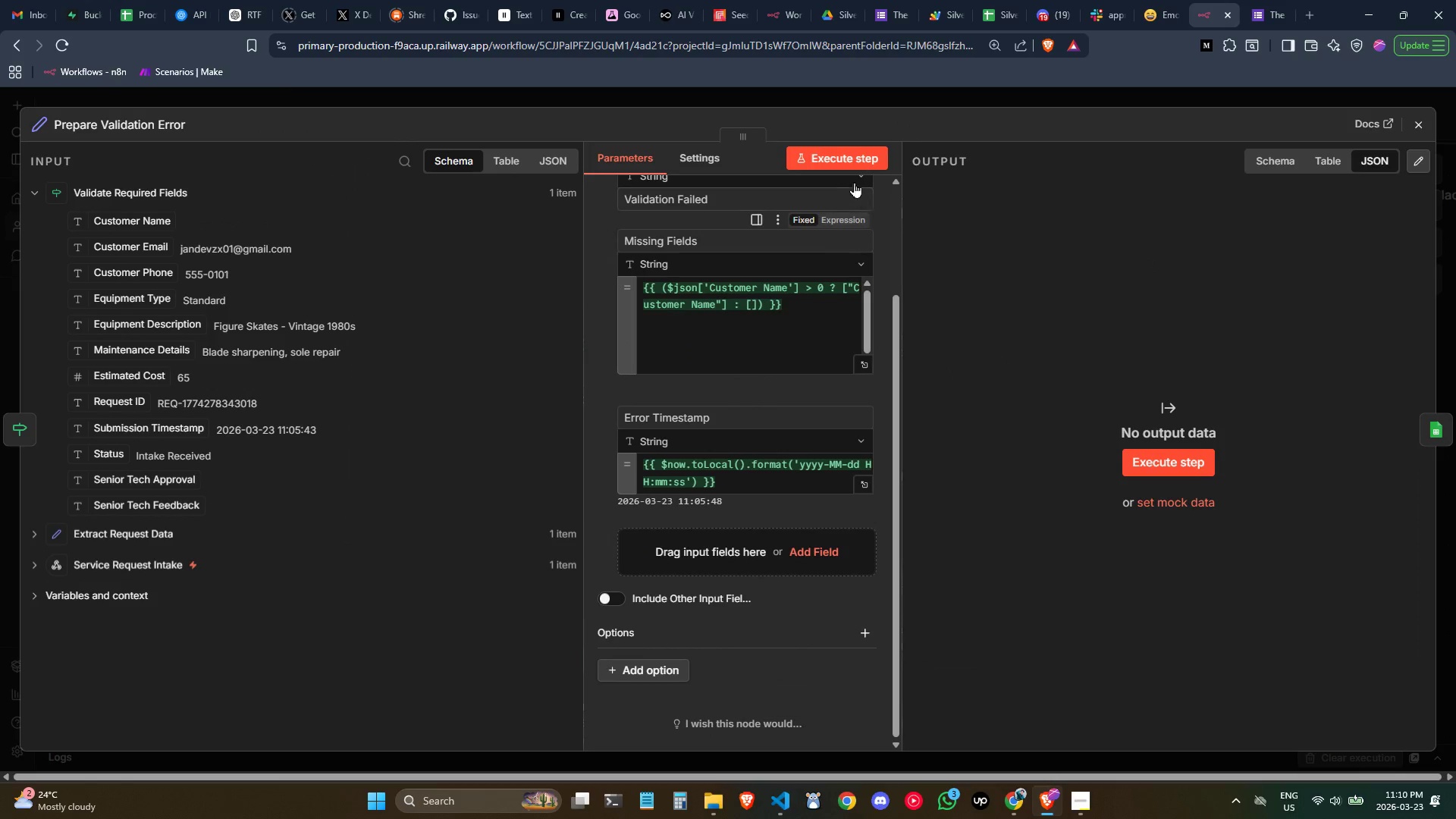 
left_click([849, 168])
 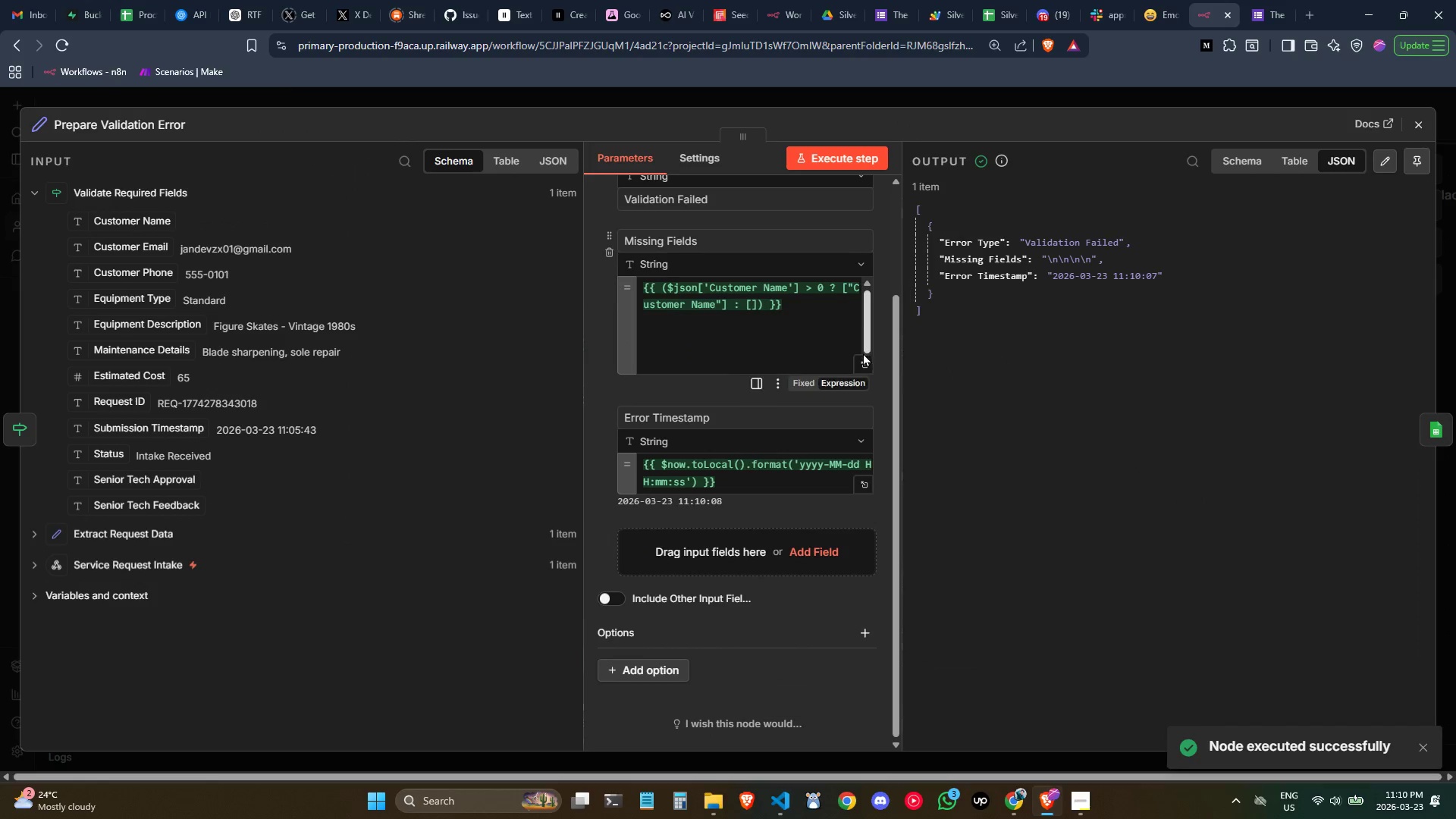 
left_click([860, 358])
 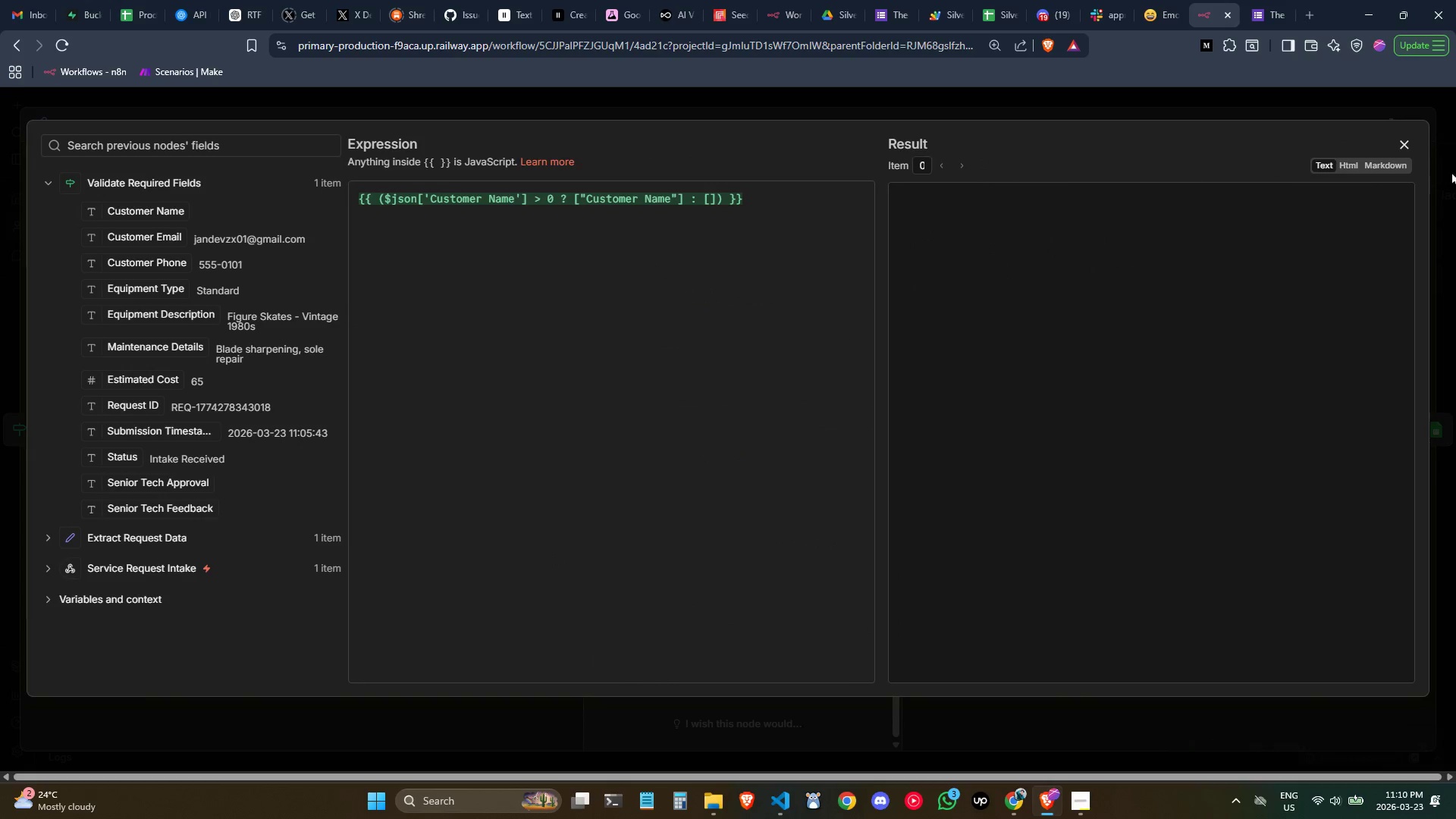 
left_click([735, 298])
 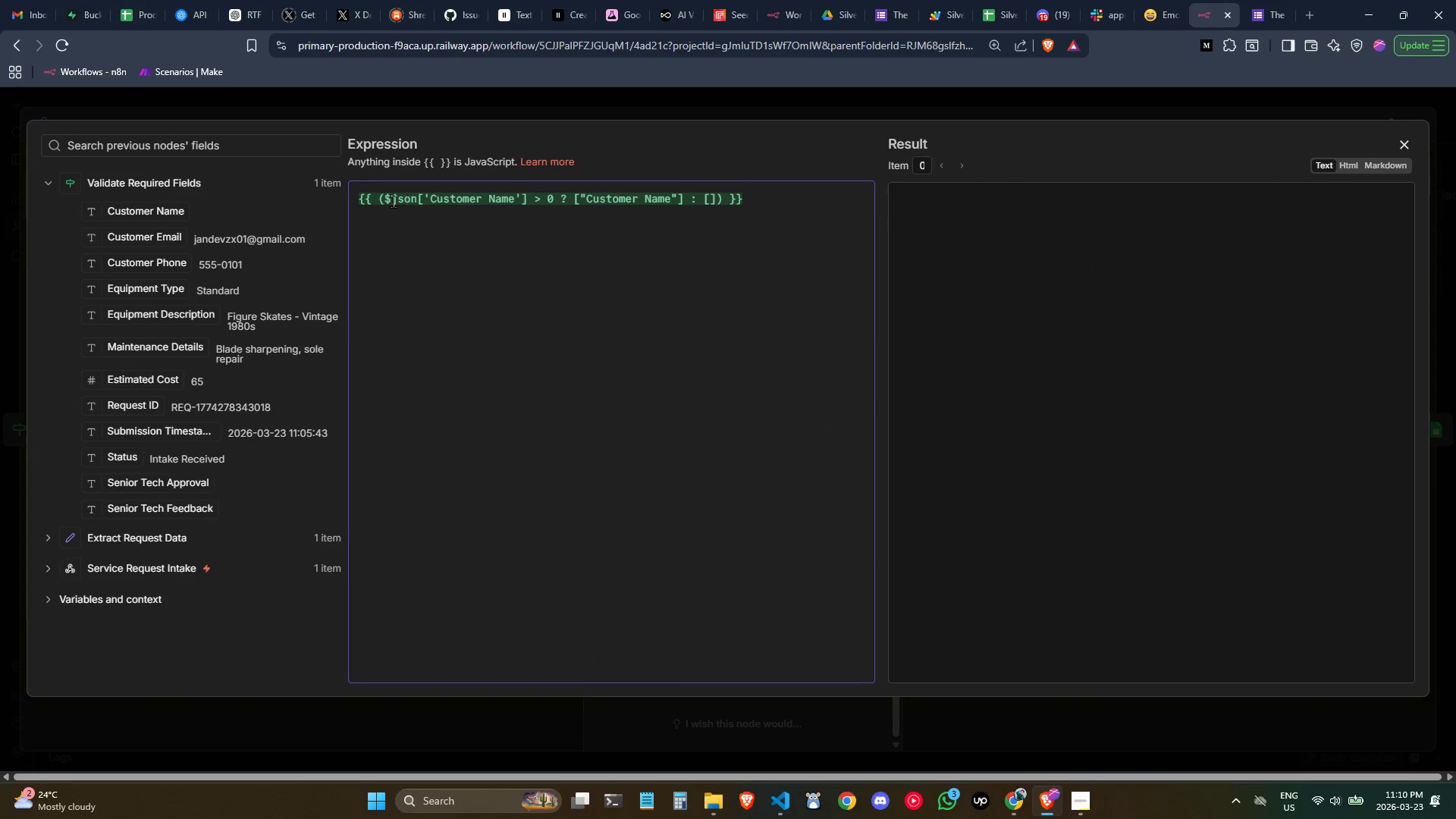 
left_click([389, 199])
 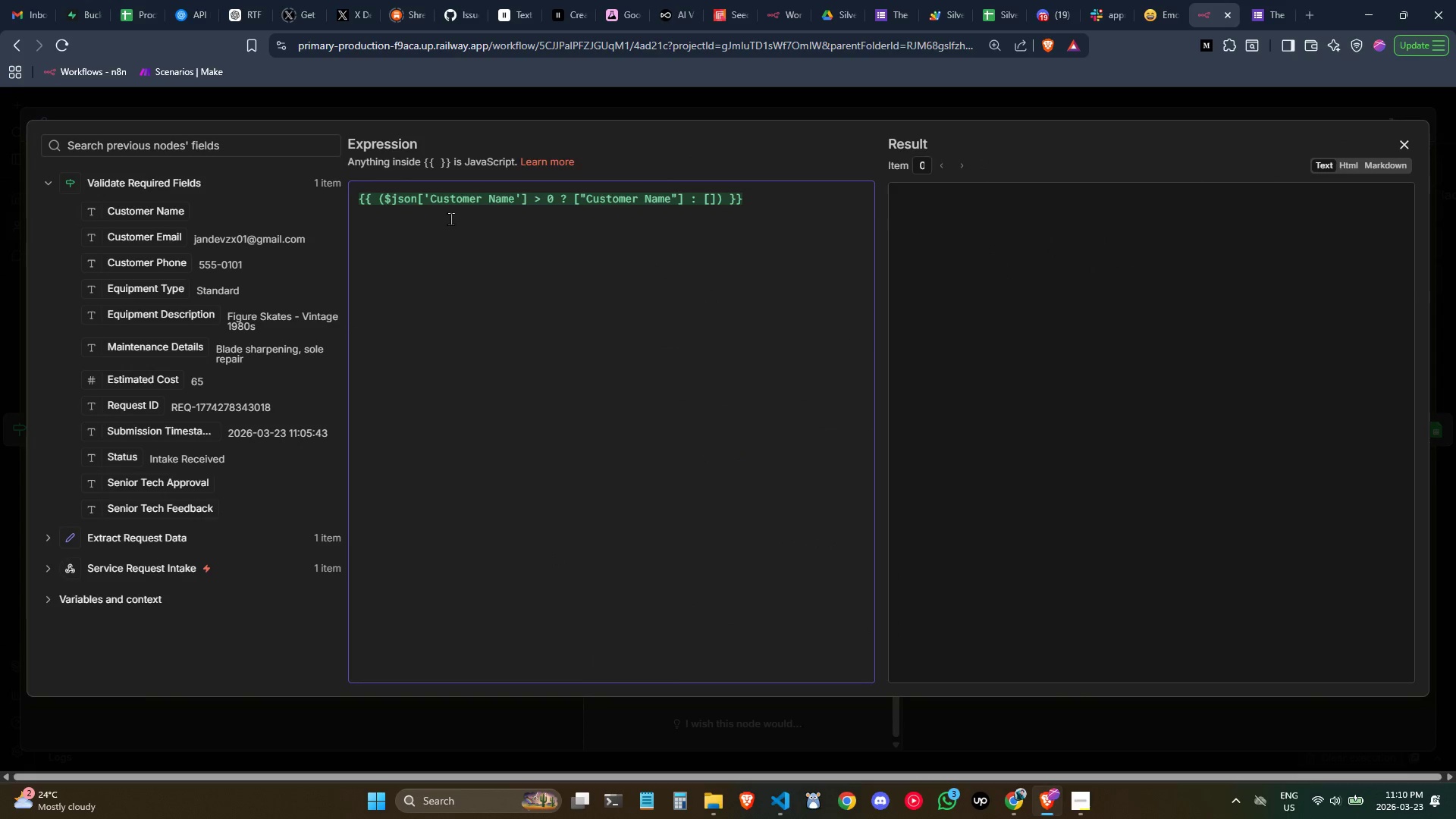 
key(Control+ControlLeft)
 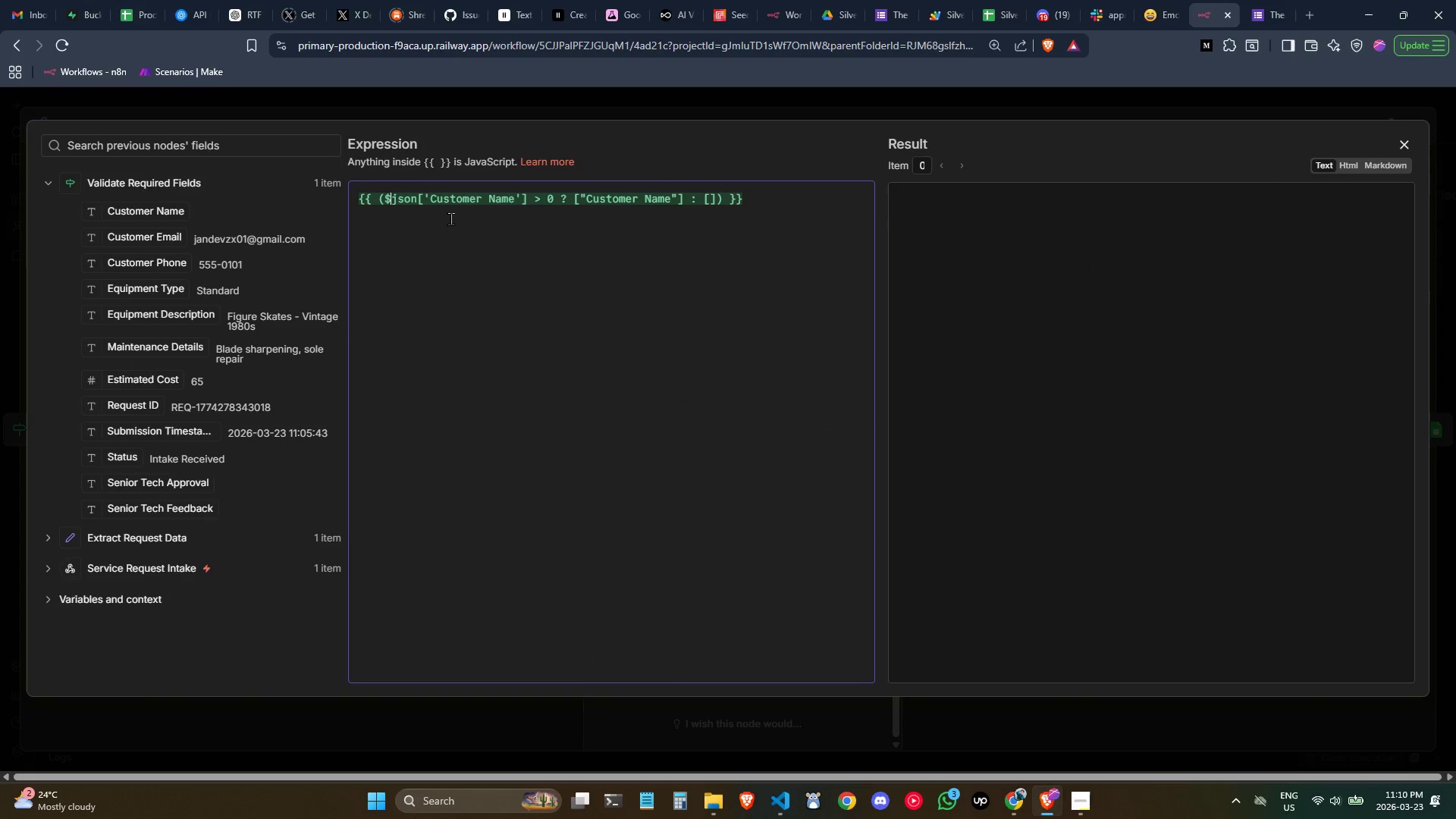 
key(ArrowLeft)
 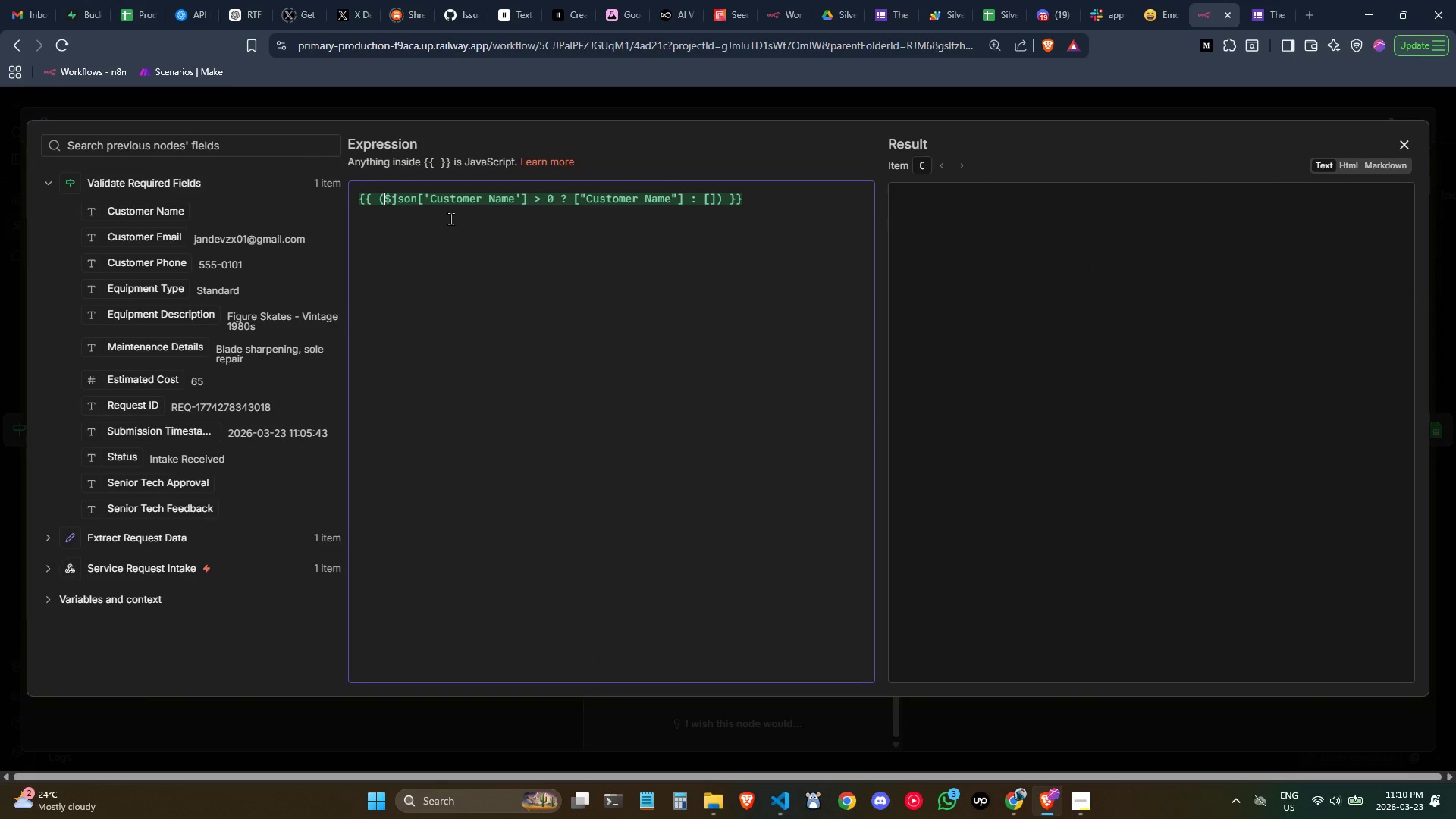 
key(Shift+1)
 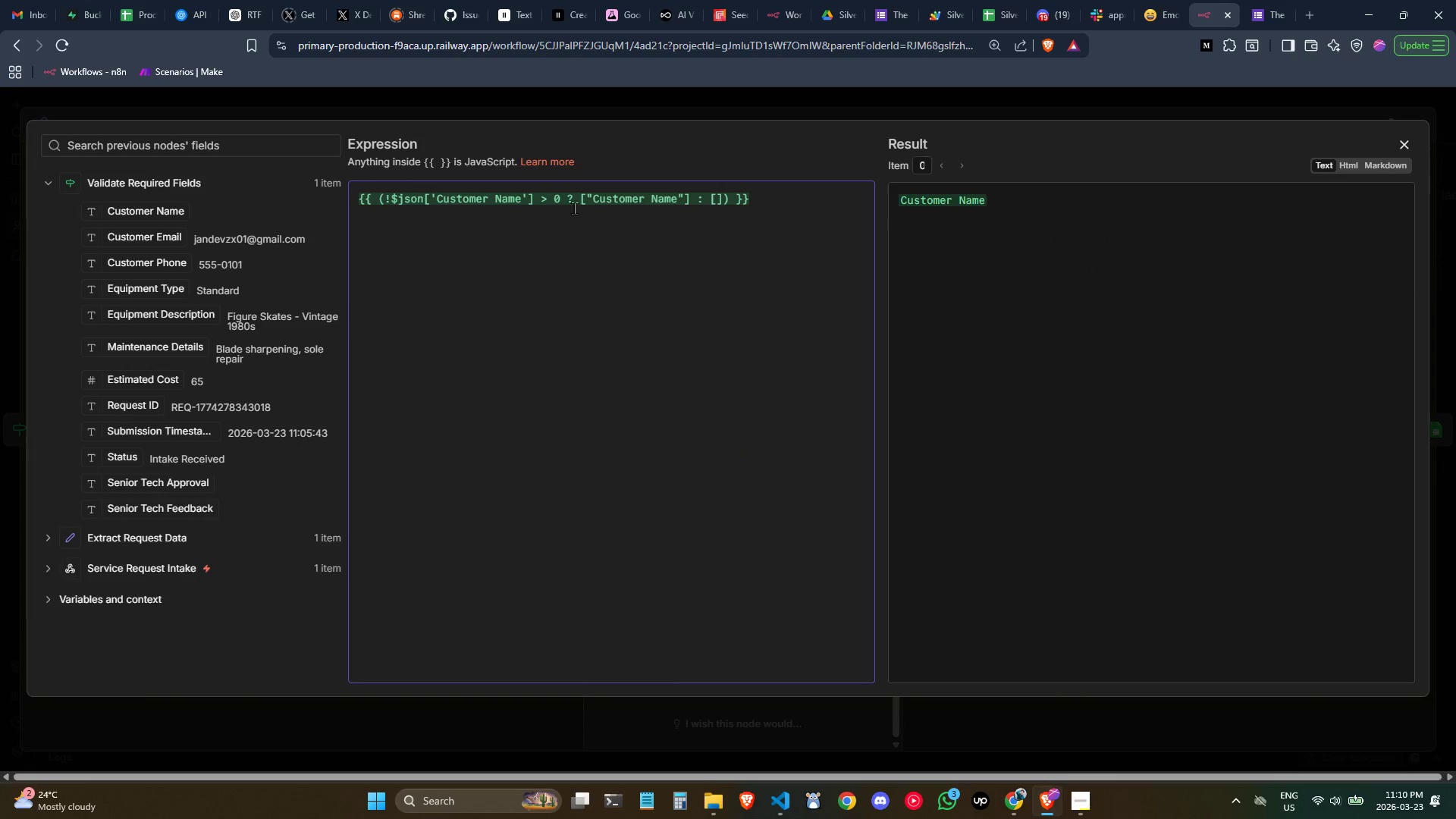 
left_click([560, 201])
 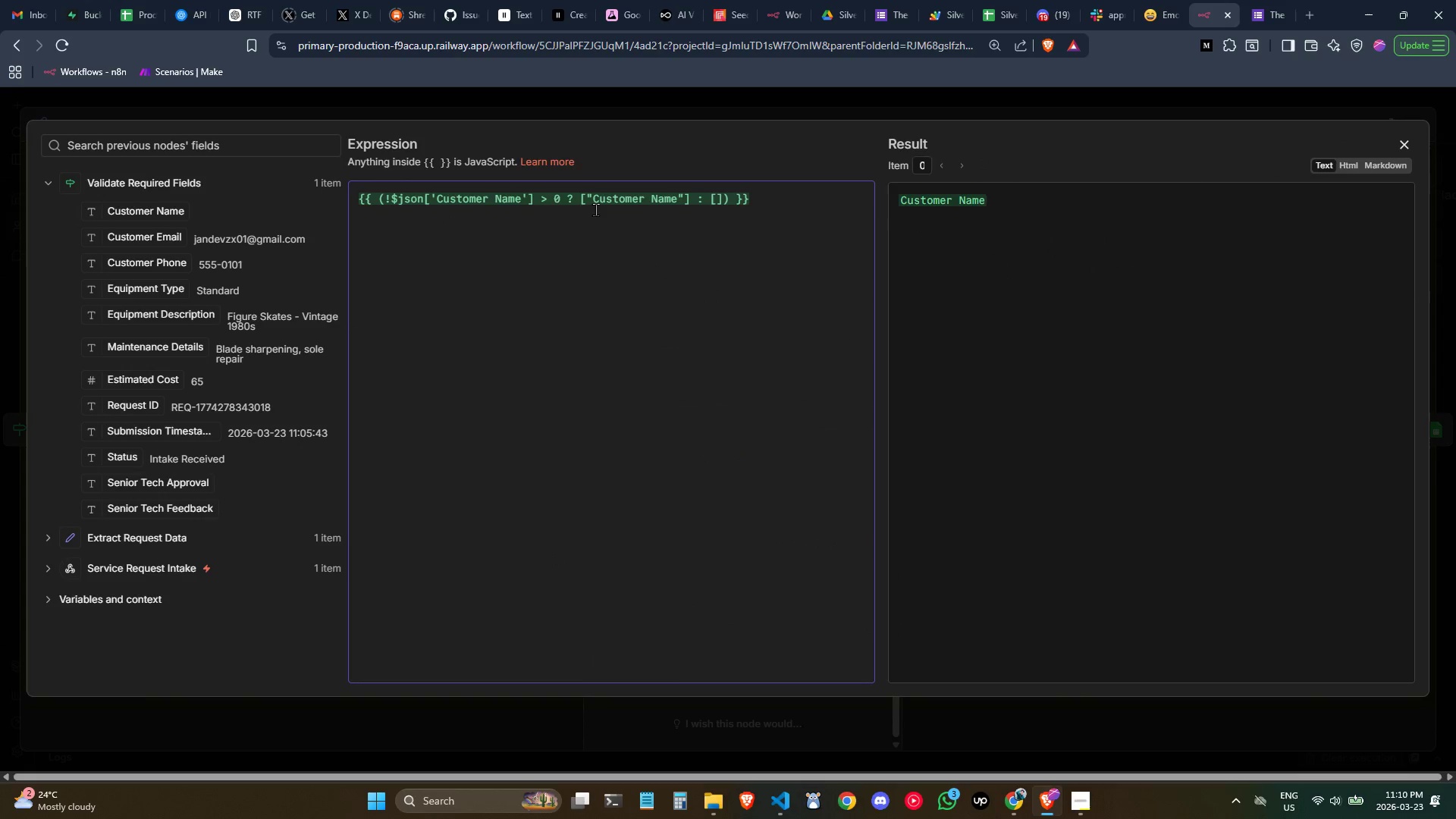 
key(Backspace)
 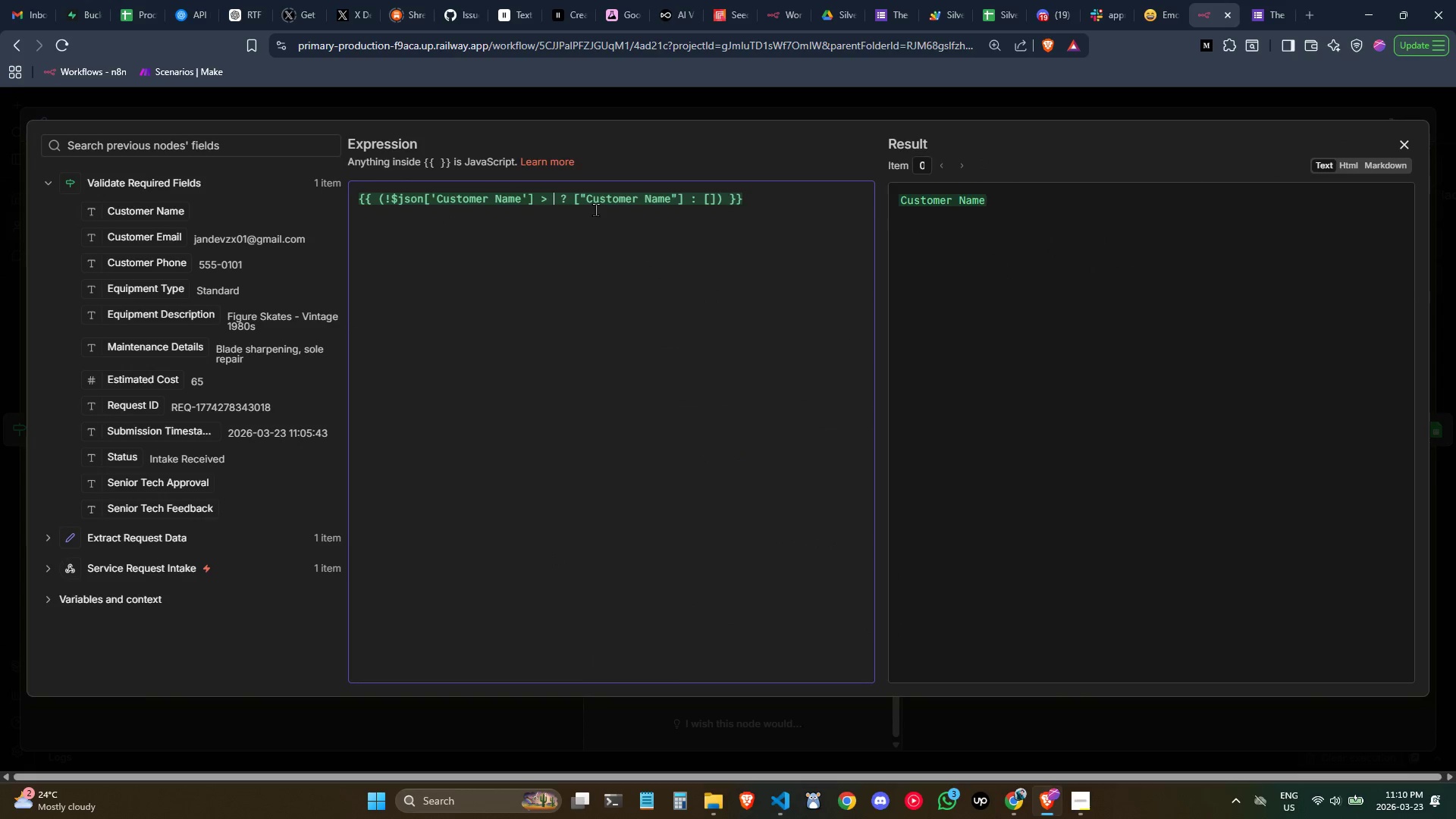 
key(Backspace)
 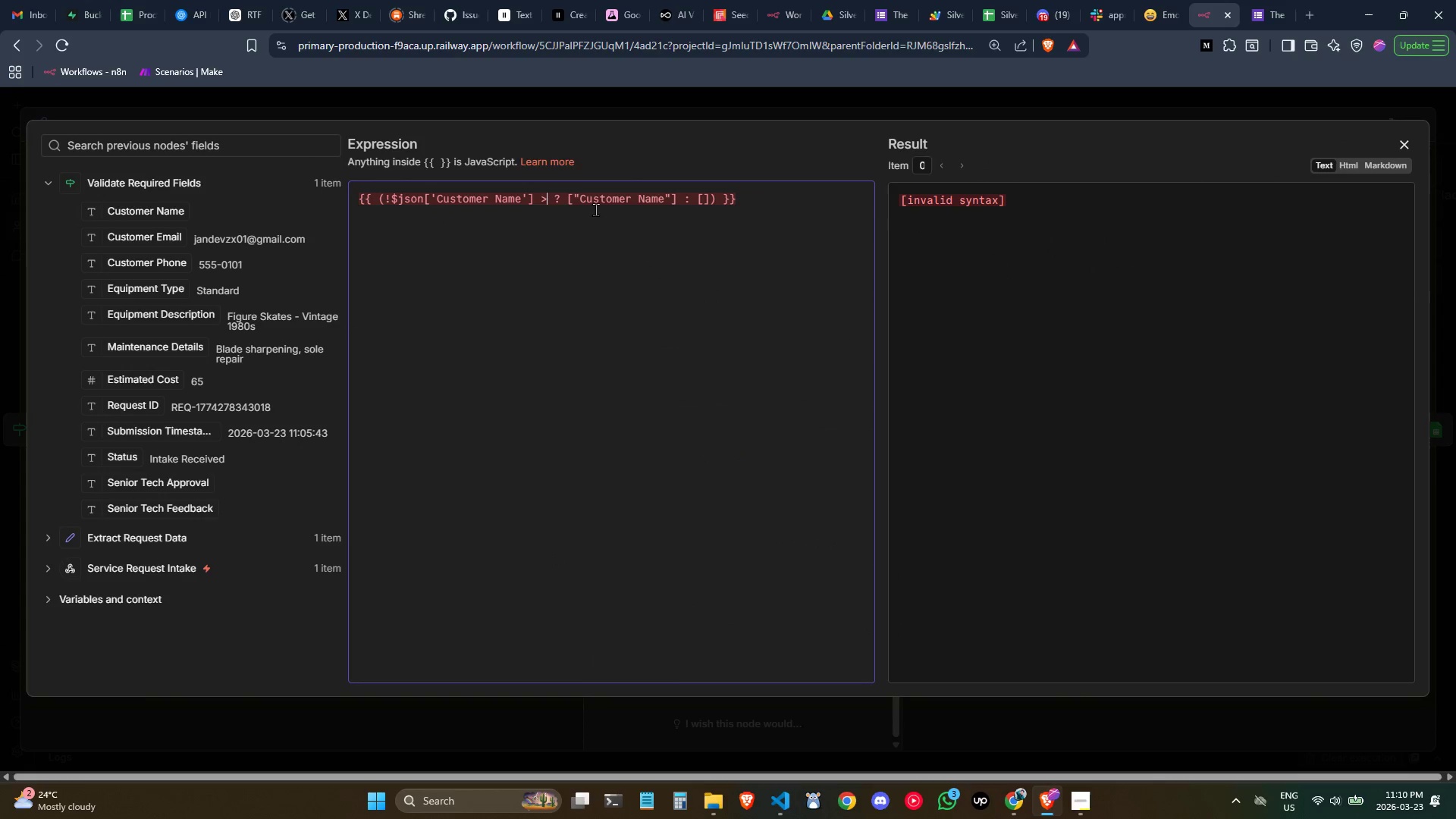 
key(Backspace)
 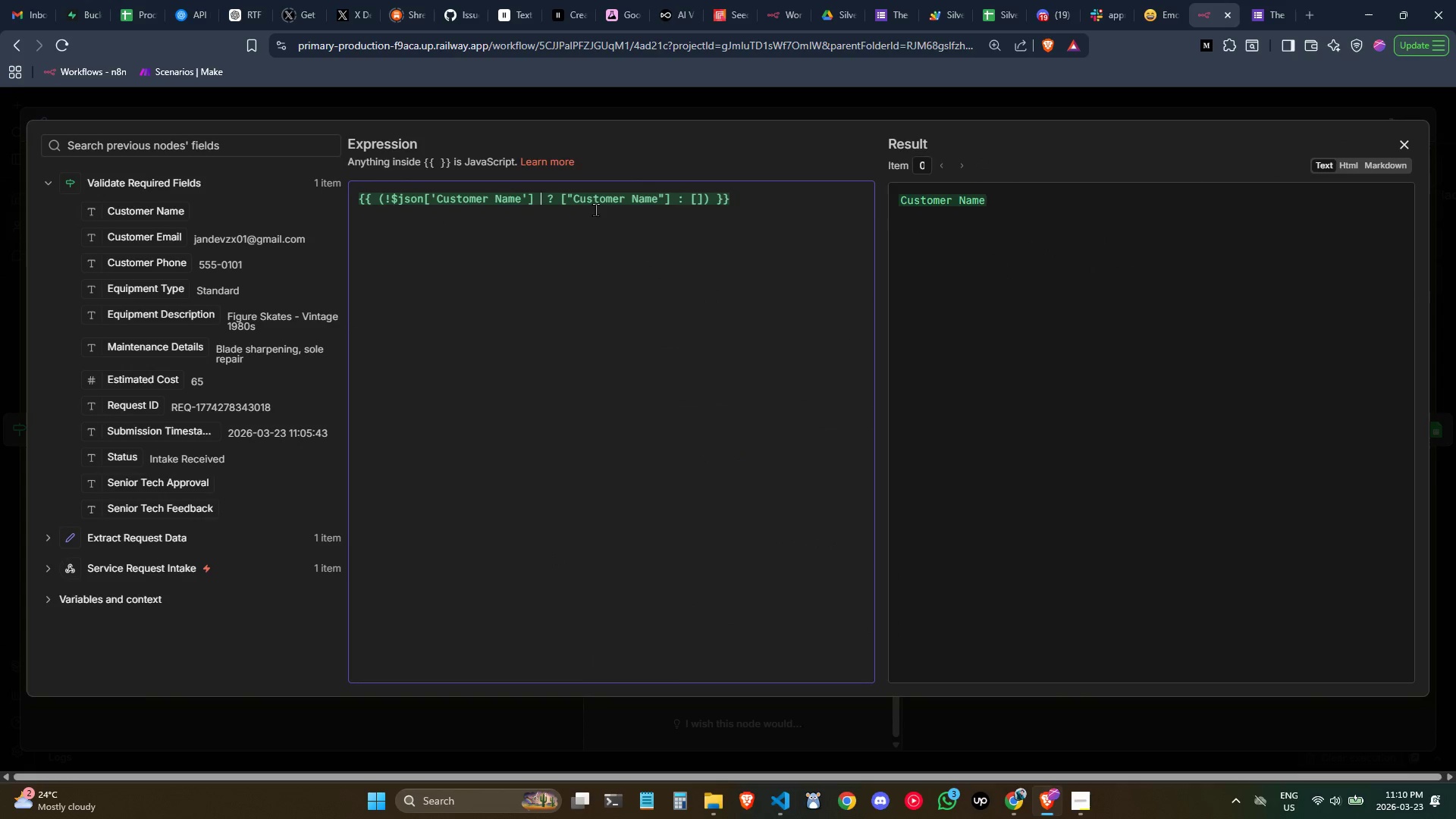 
key(Backspace)
 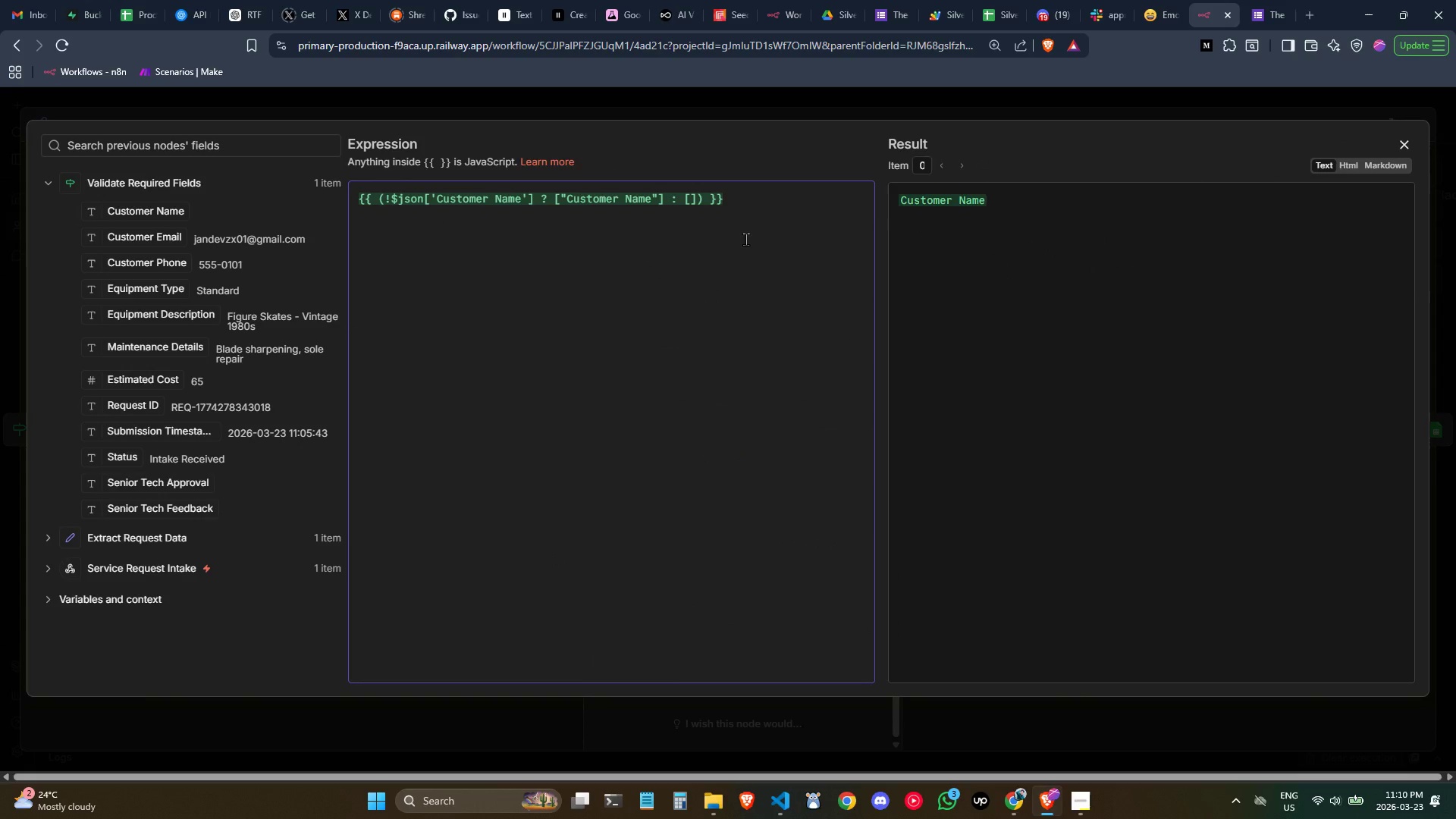 
left_click([745, 239])
 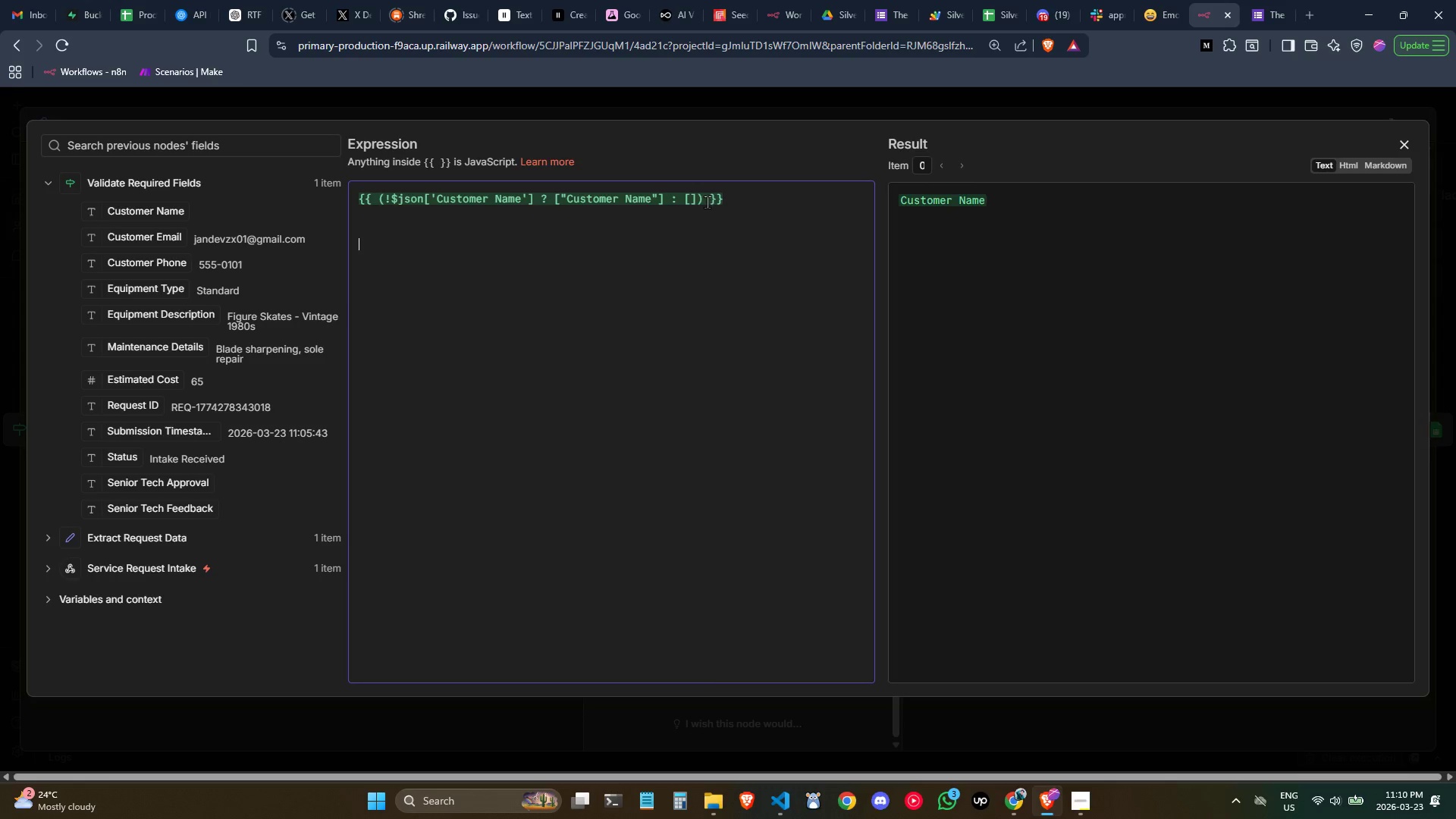 
left_click([706, 202])
 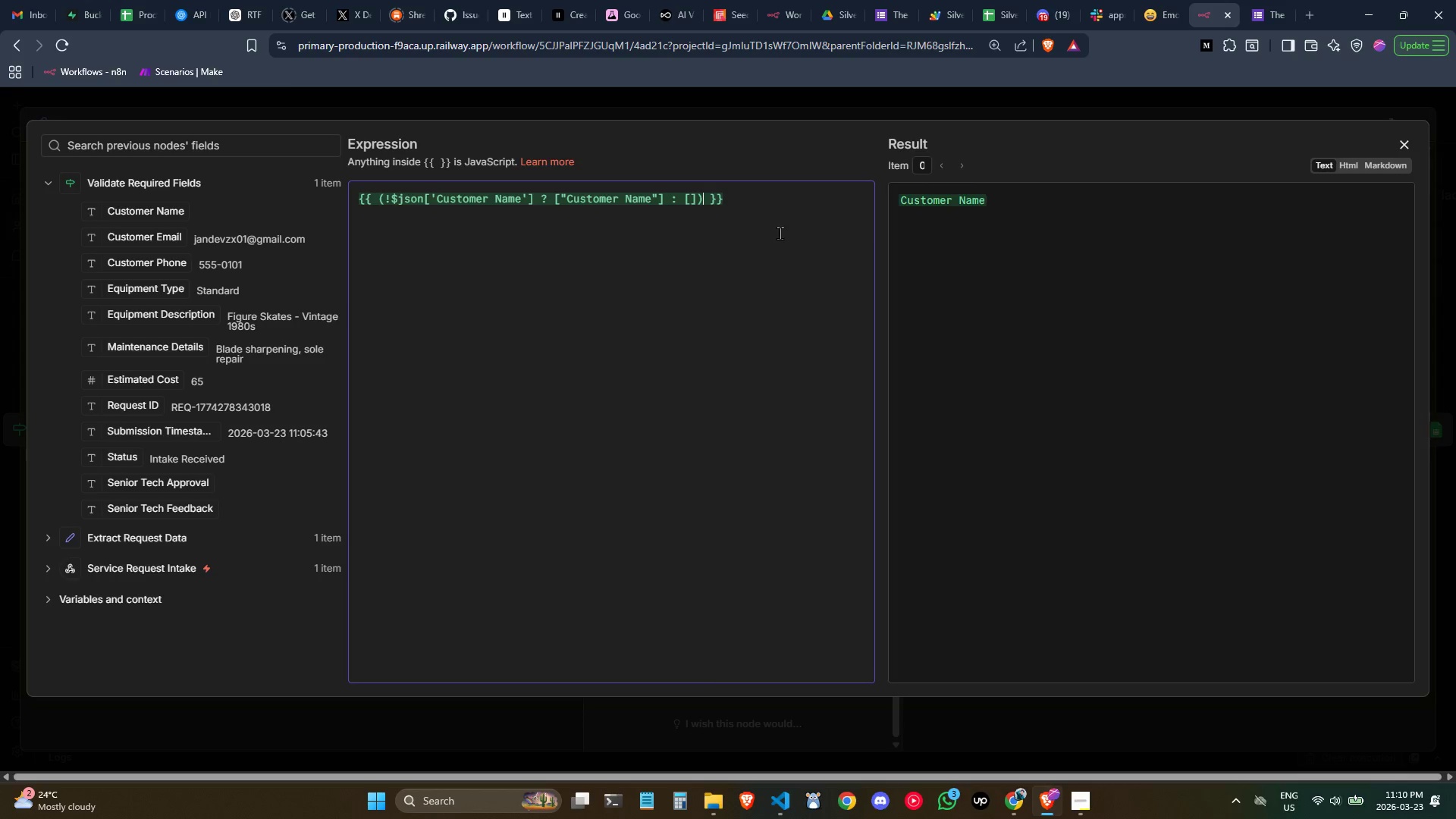 
left_click([779, 205])
 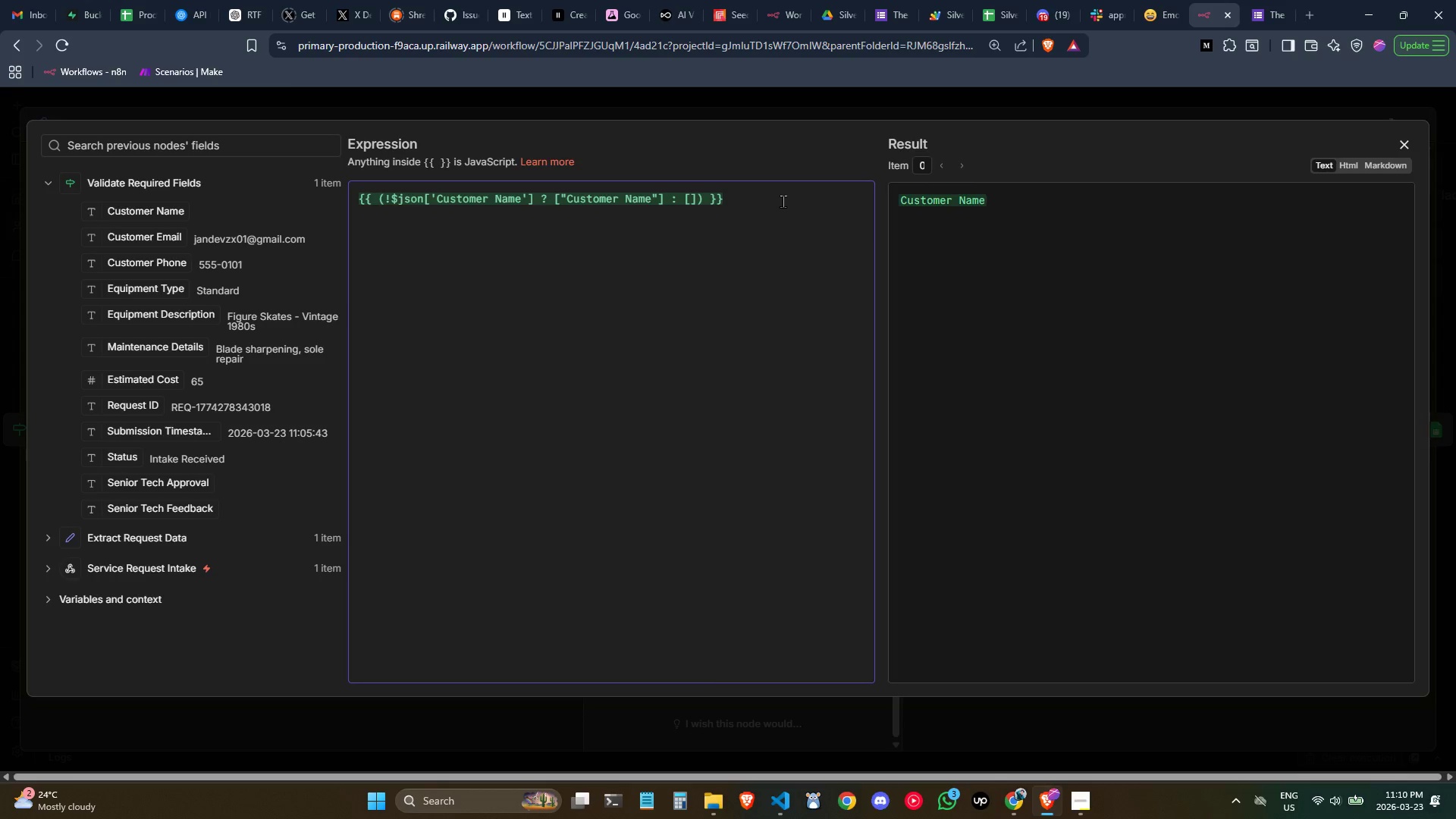 
key(Enter)
 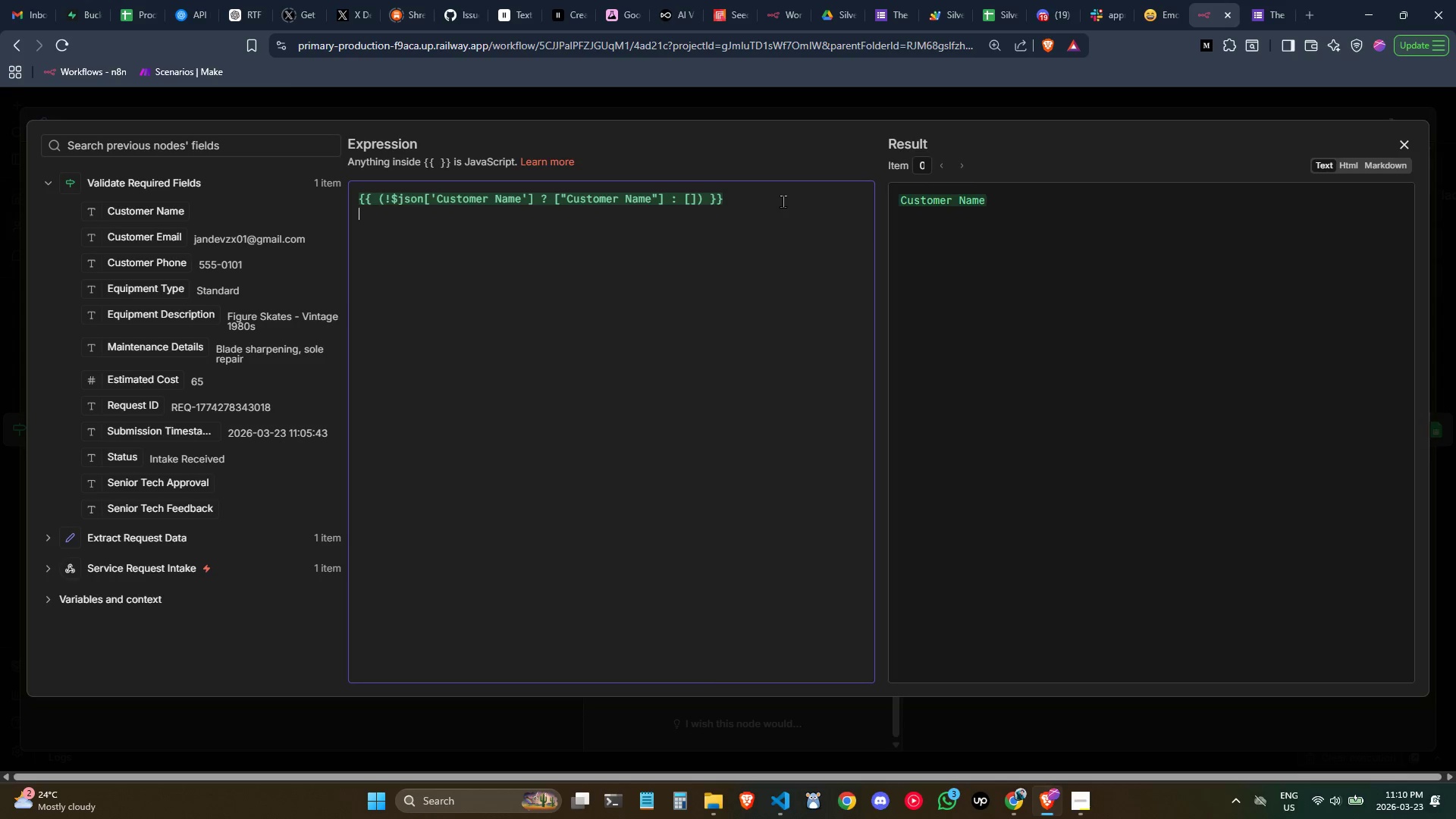 
key(Enter)
 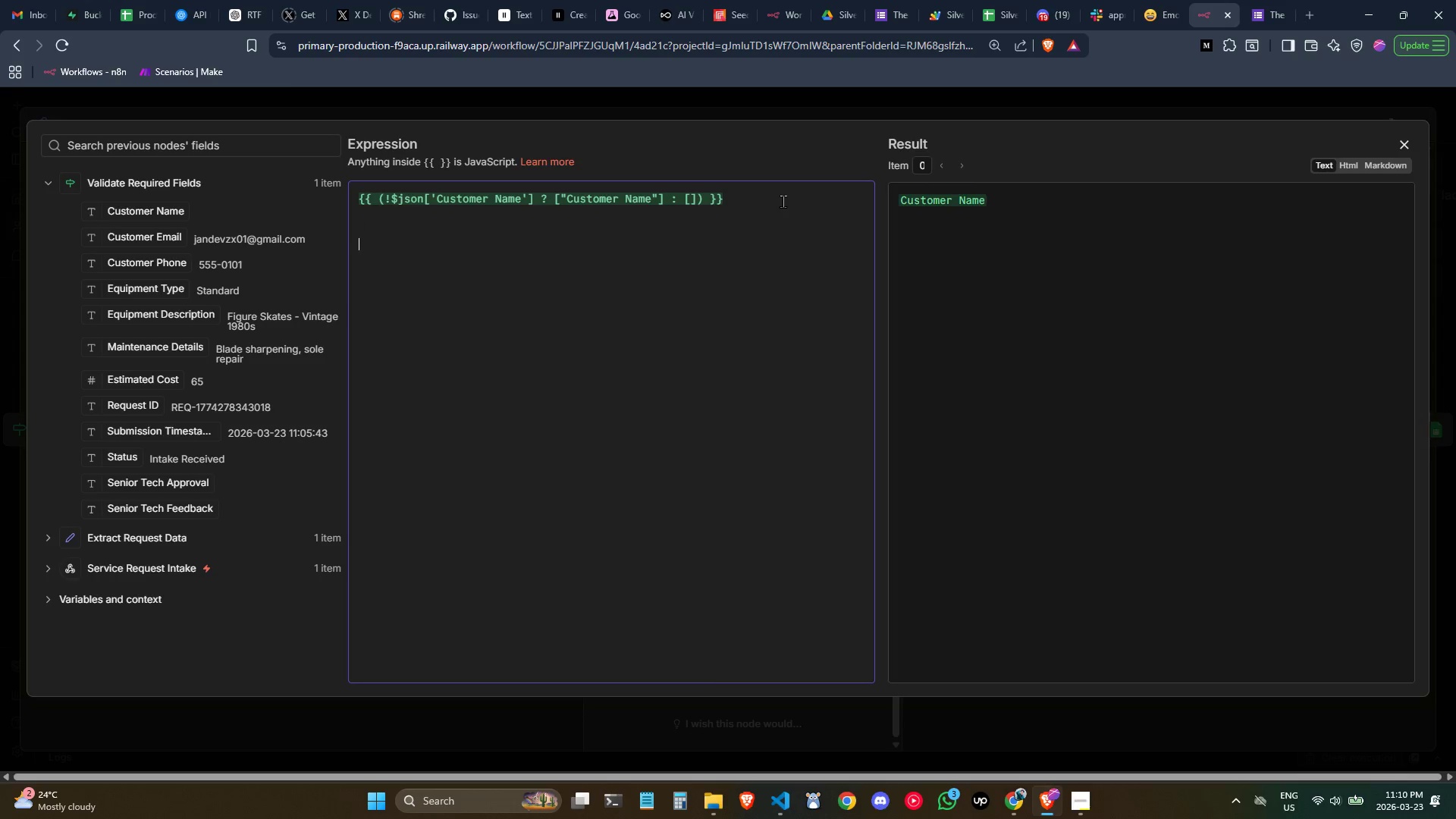 
key(Enter)
 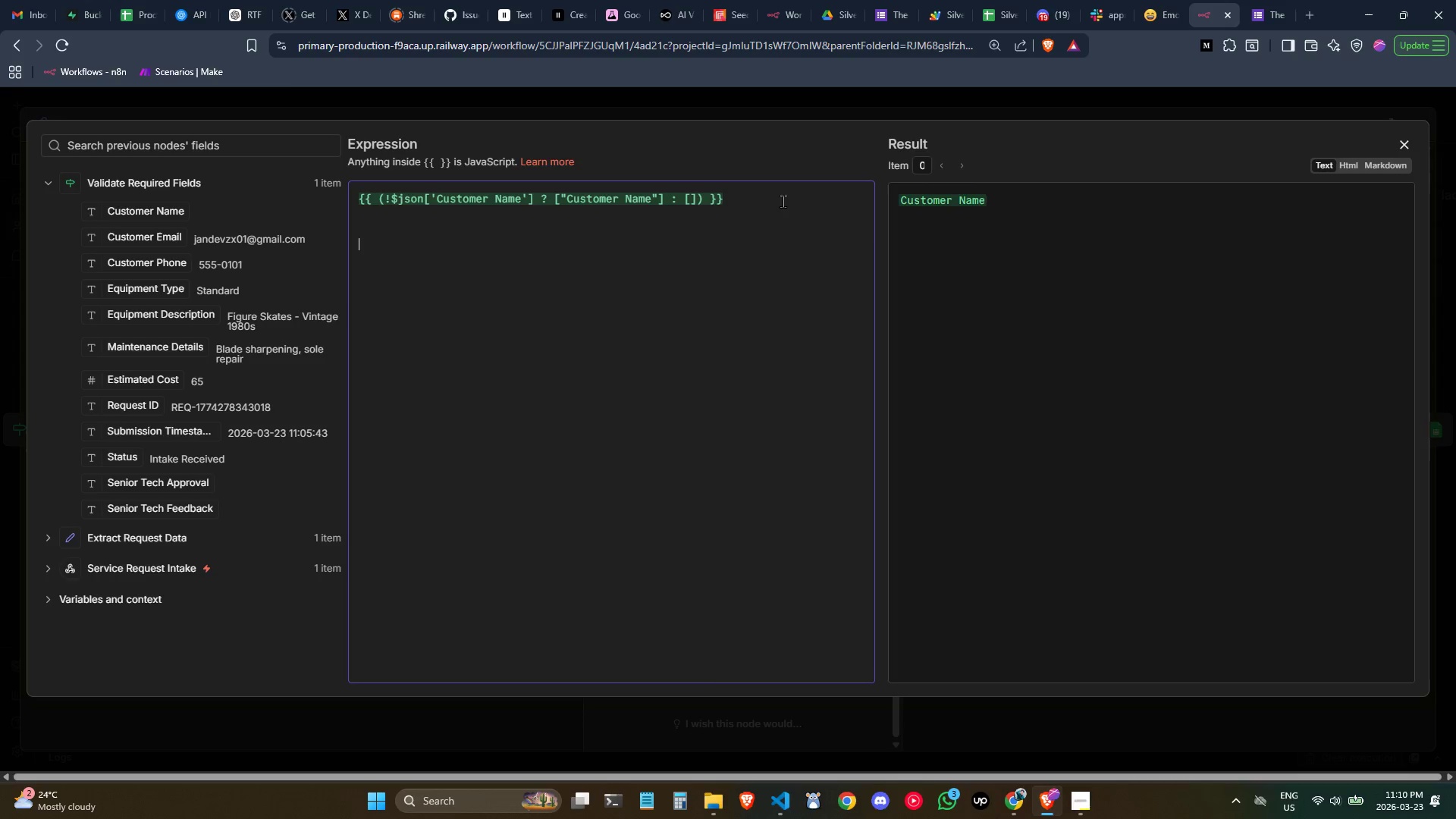 
key(Enter)
 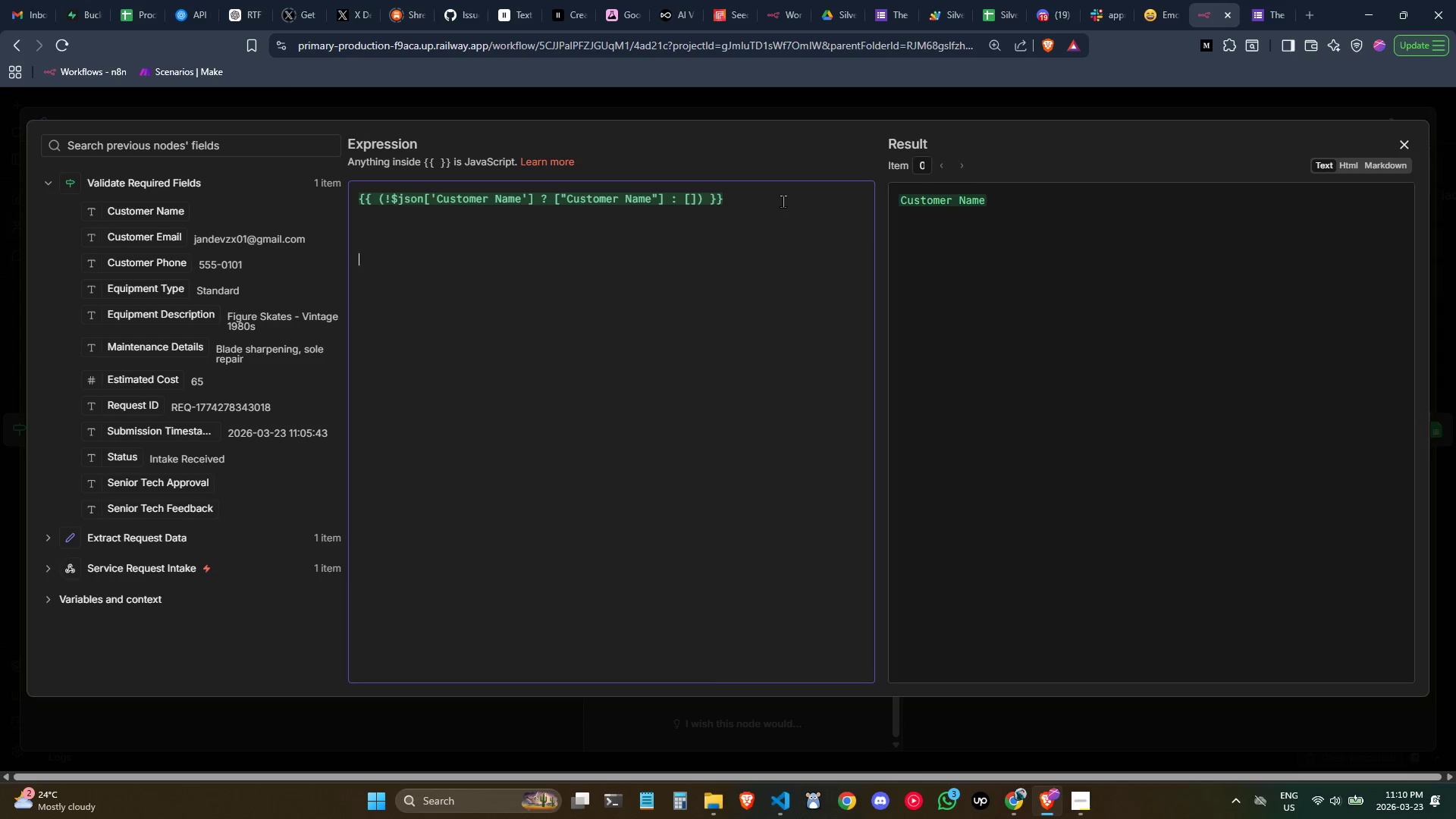 
key(Control+ControlLeft)
 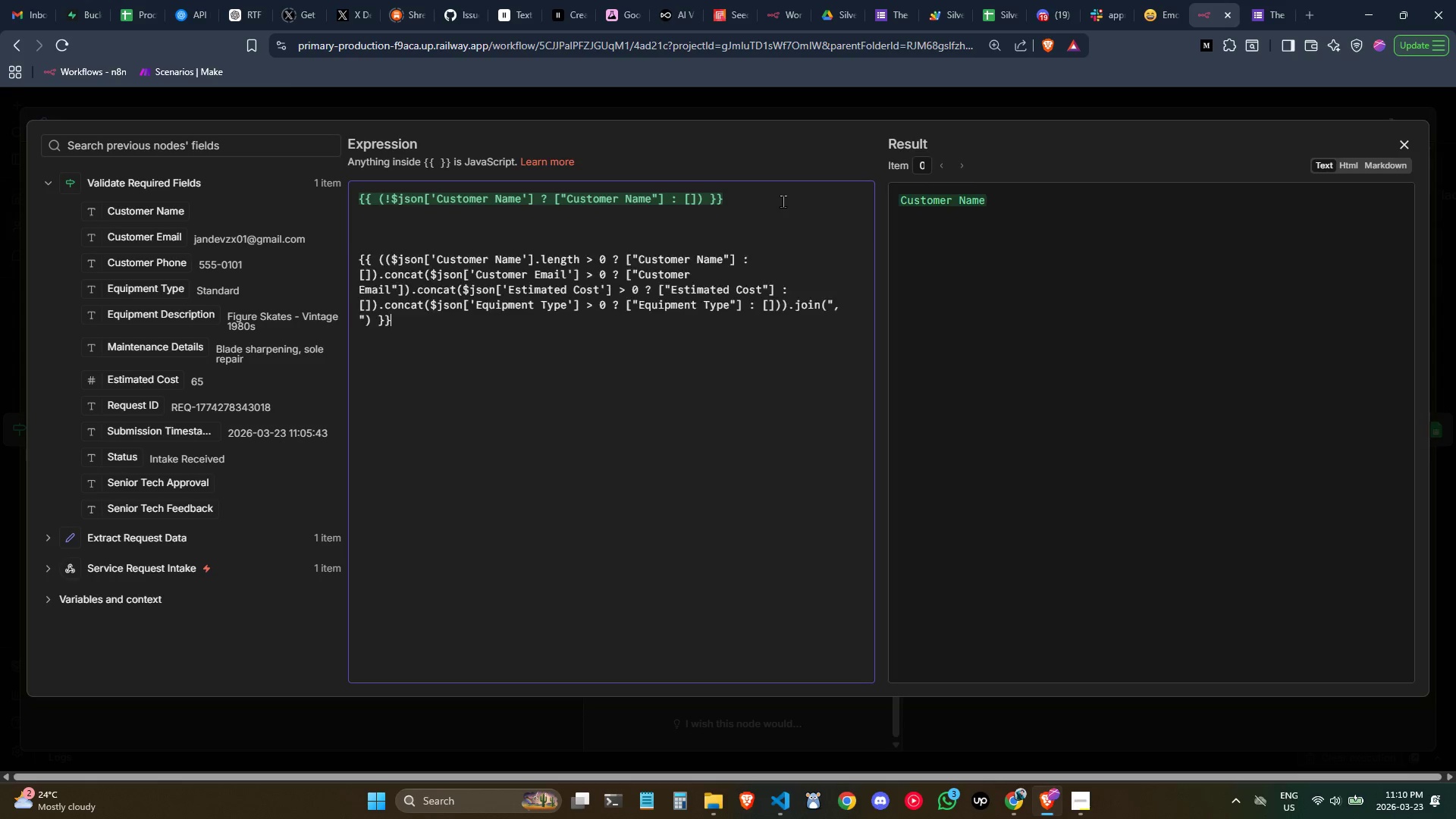 
key(Control+V)
 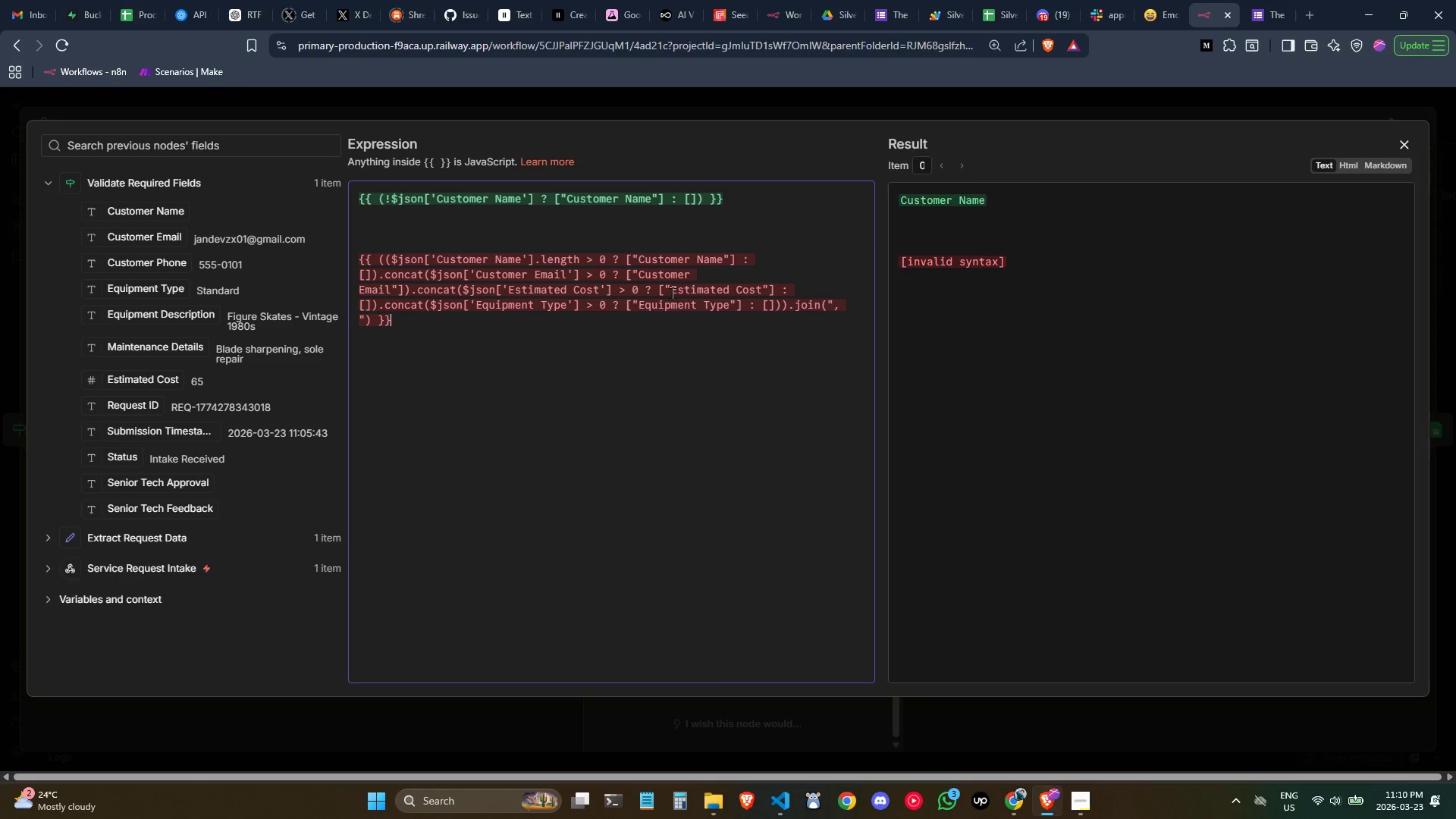 
left_click([672, 303])
 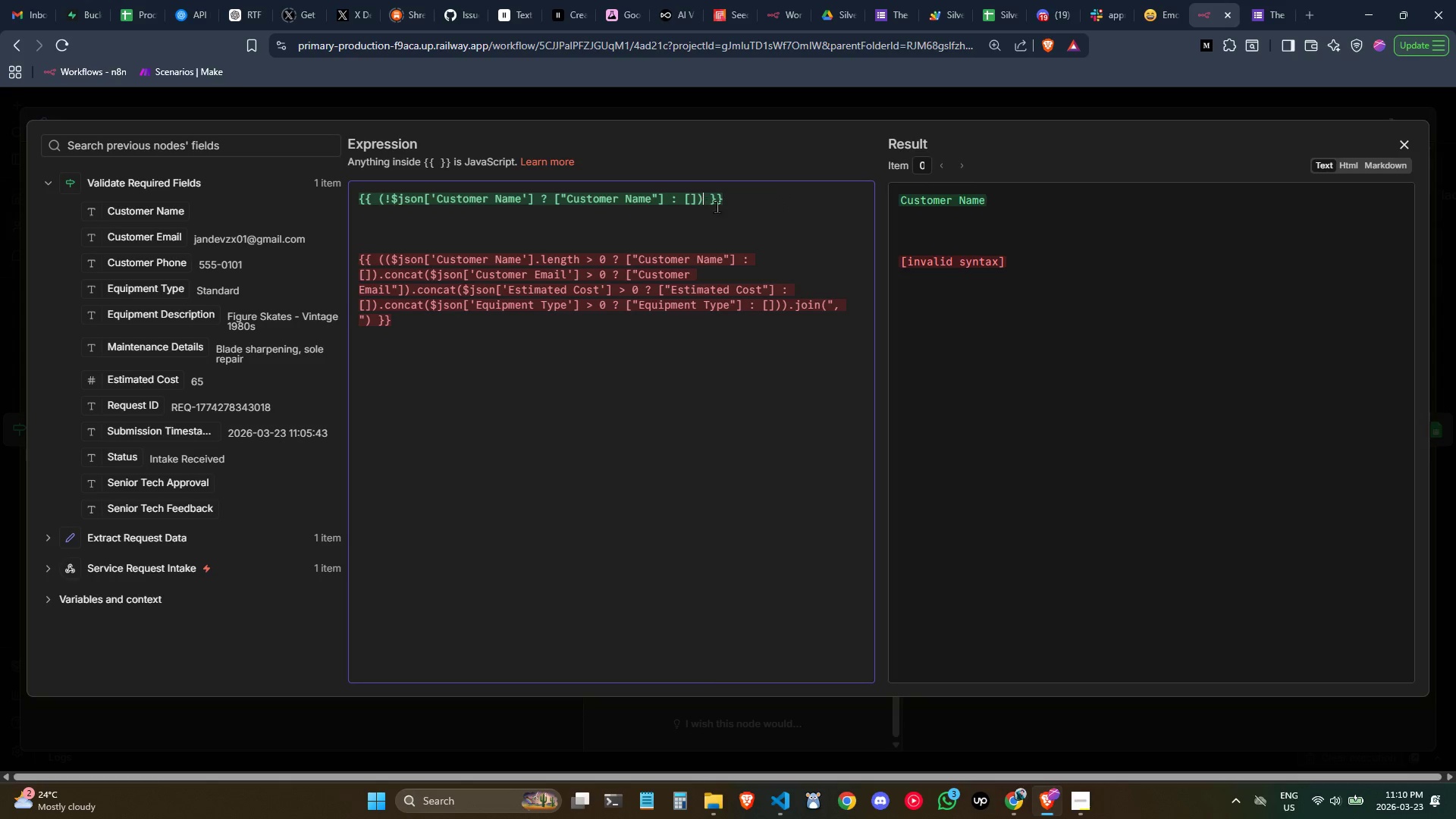 
type(.concat()
 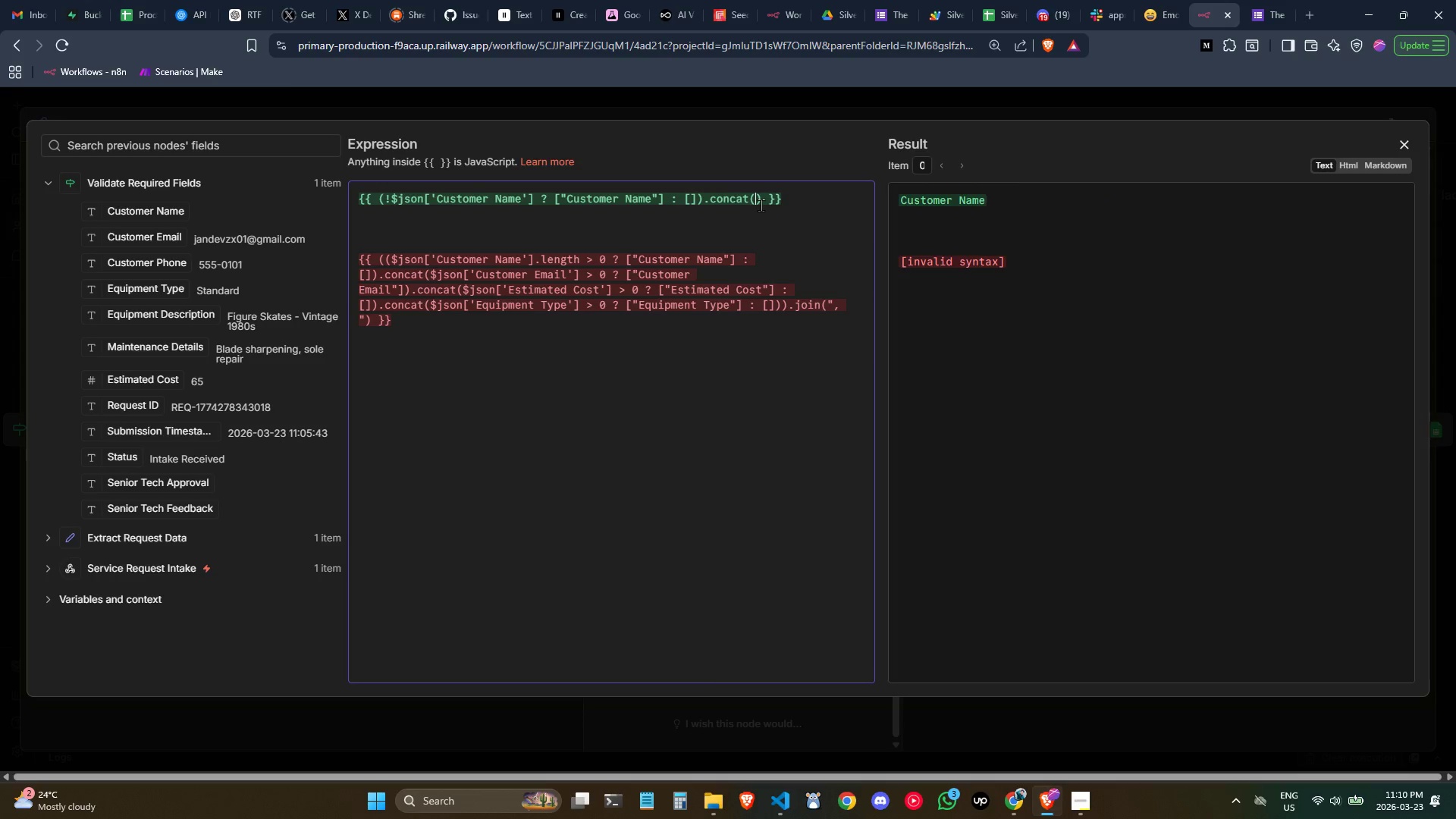 
wait(6.98)
 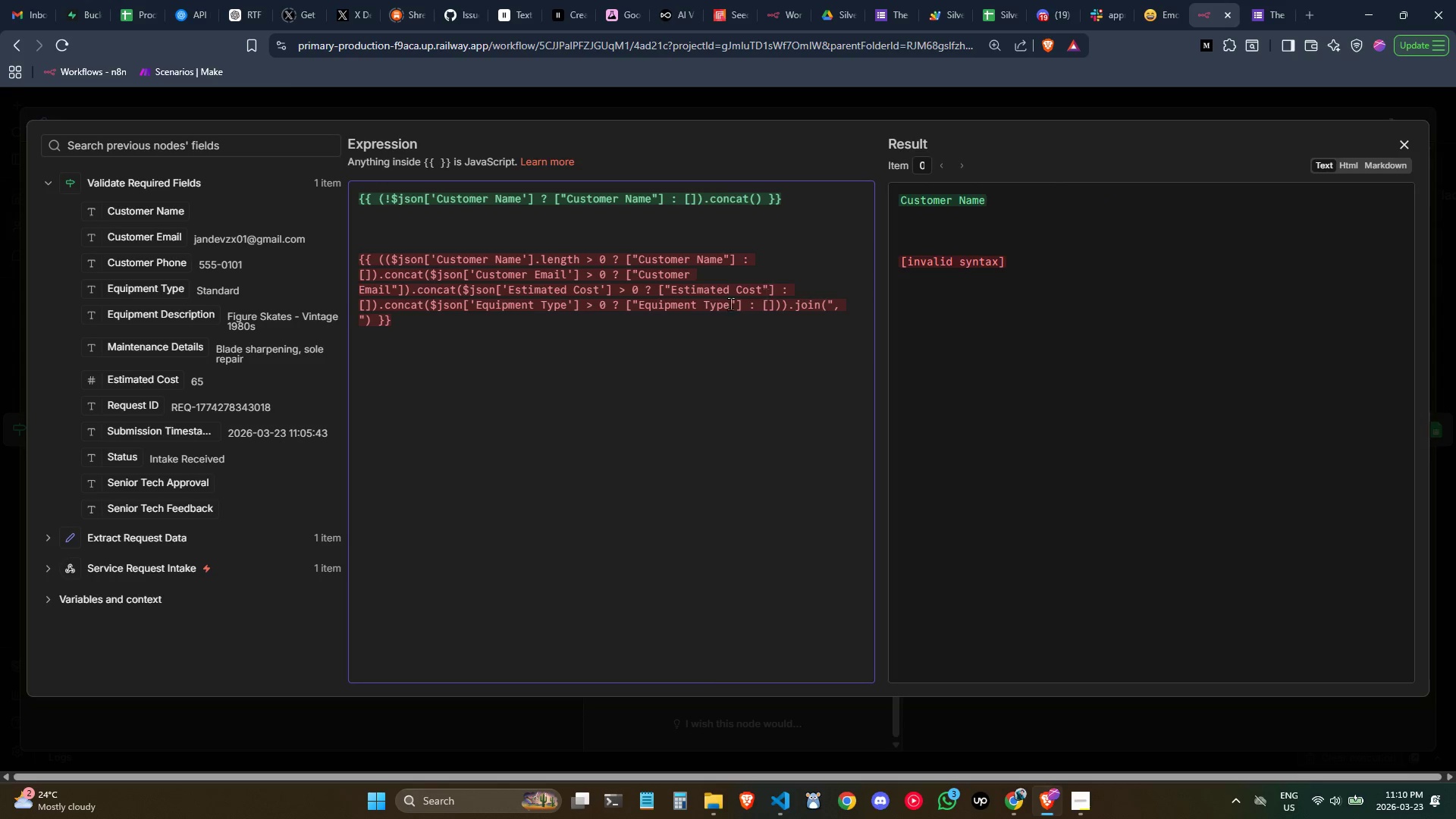 
left_click_drag(start_coordinate=[431, 275], to_coordinate=[410, 289])
 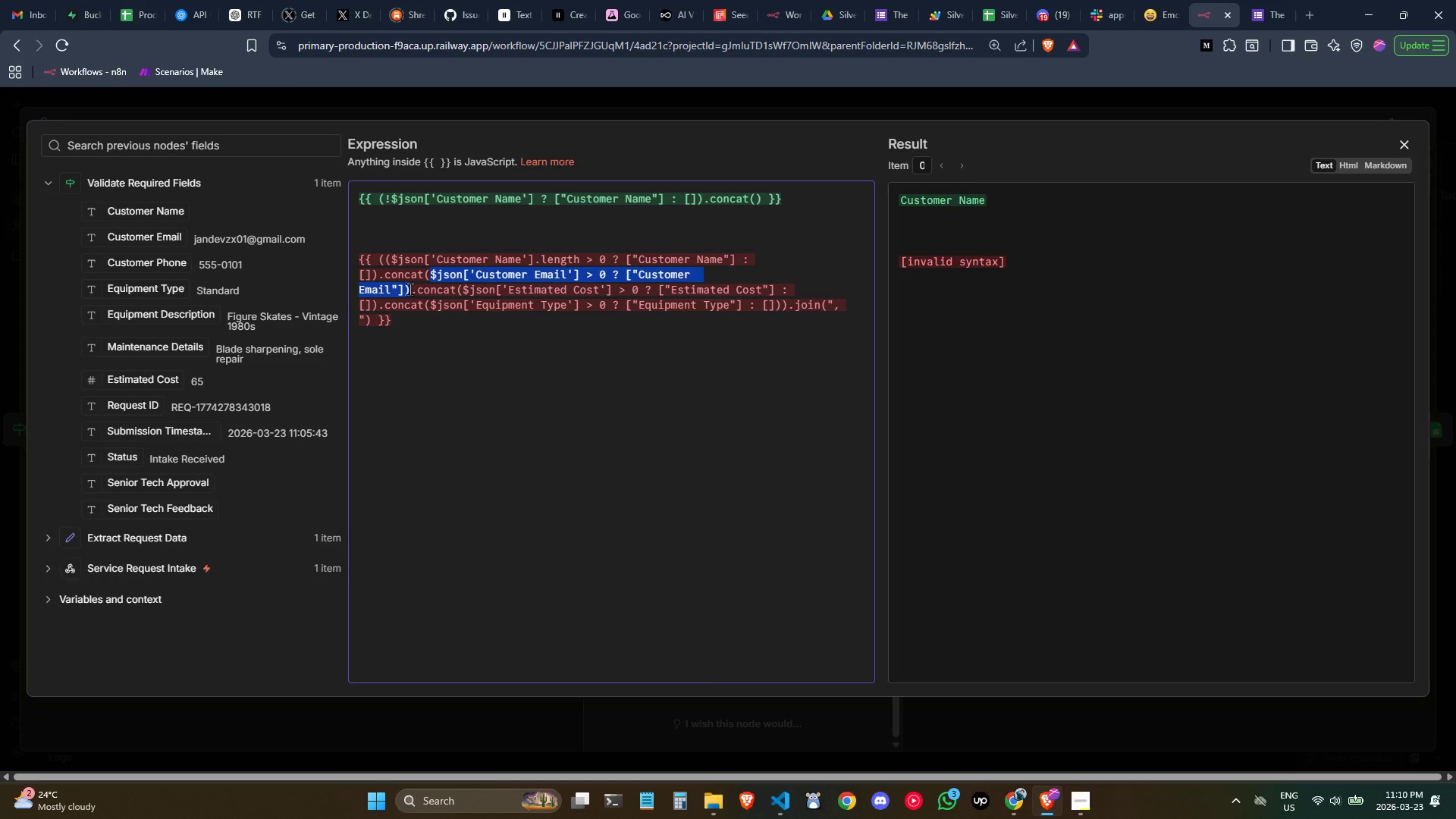 
hold_key(key=ControlLeft, duration=0.33)
 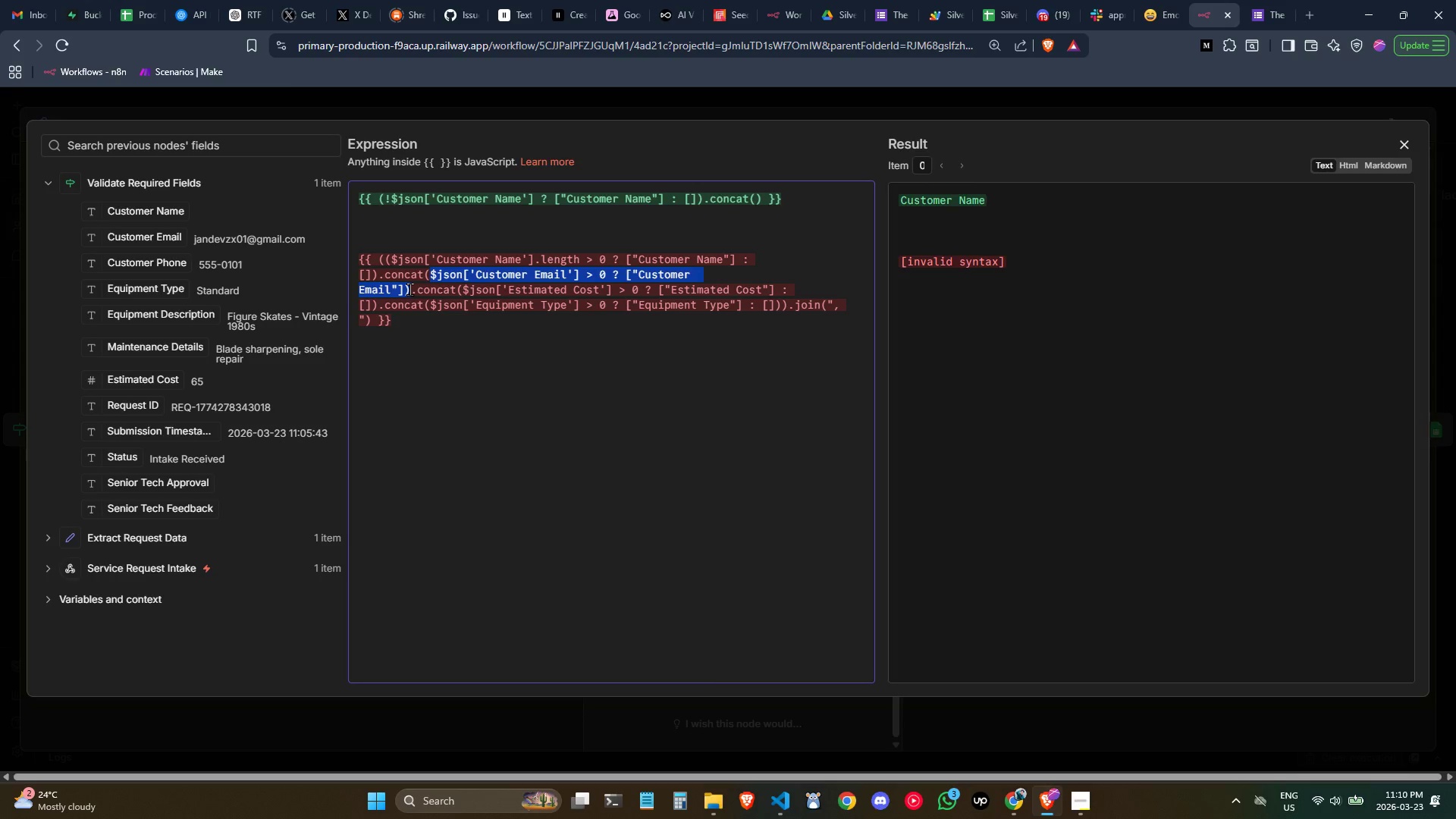 
hold_key(key=ControlLeft, duration=1.36)
 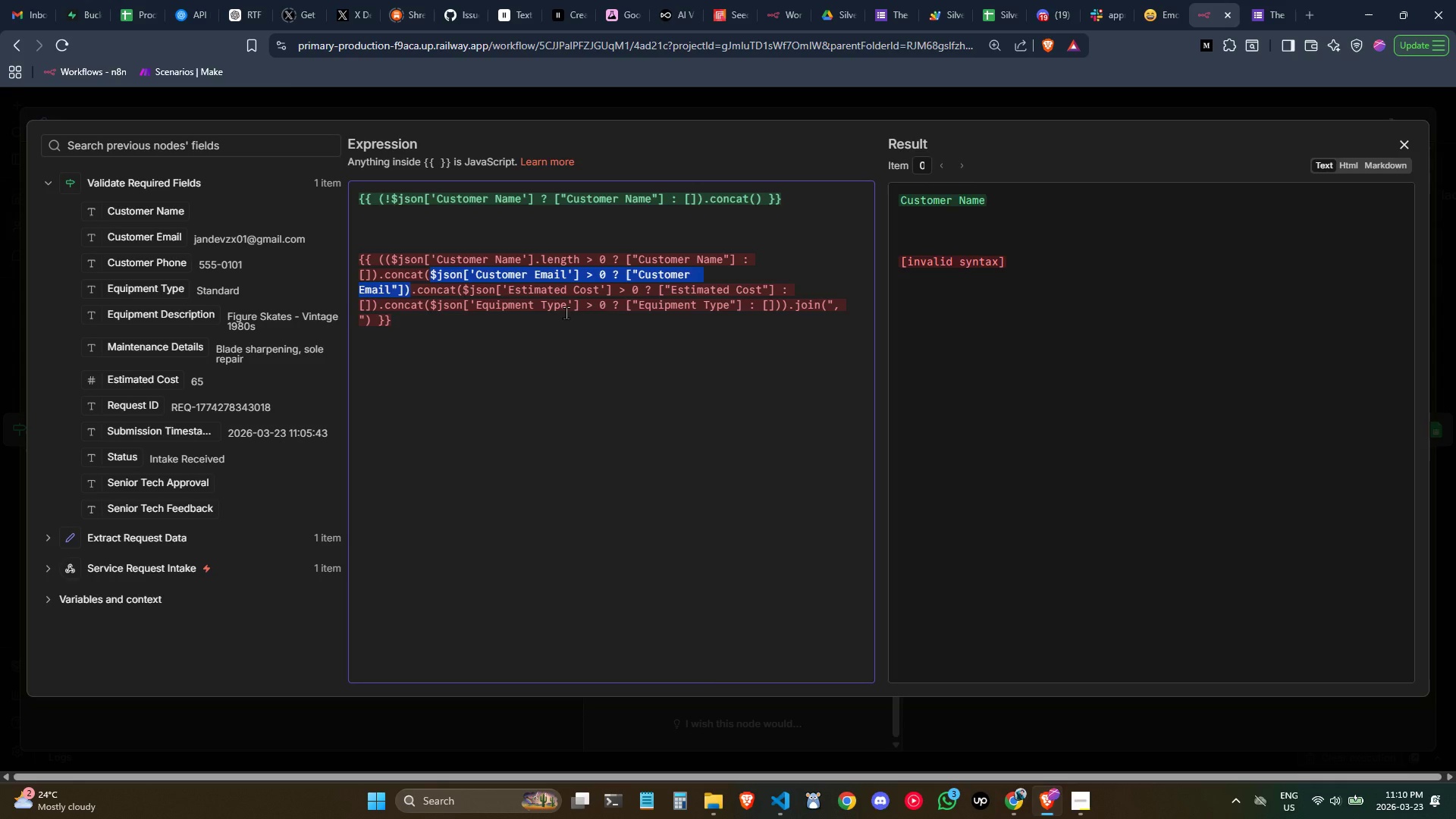 
key(Control+C)
 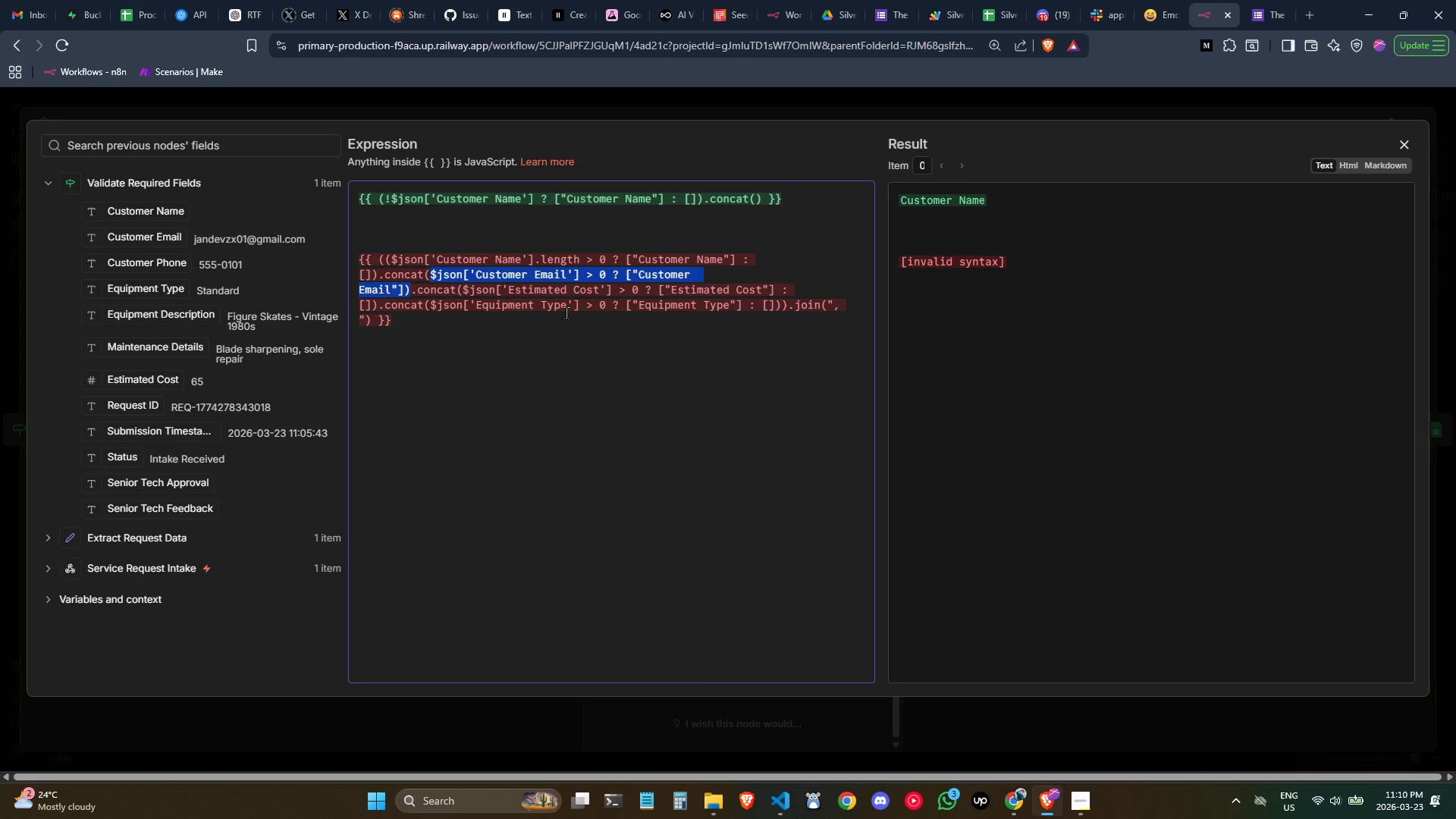 
key(Control+C)
 